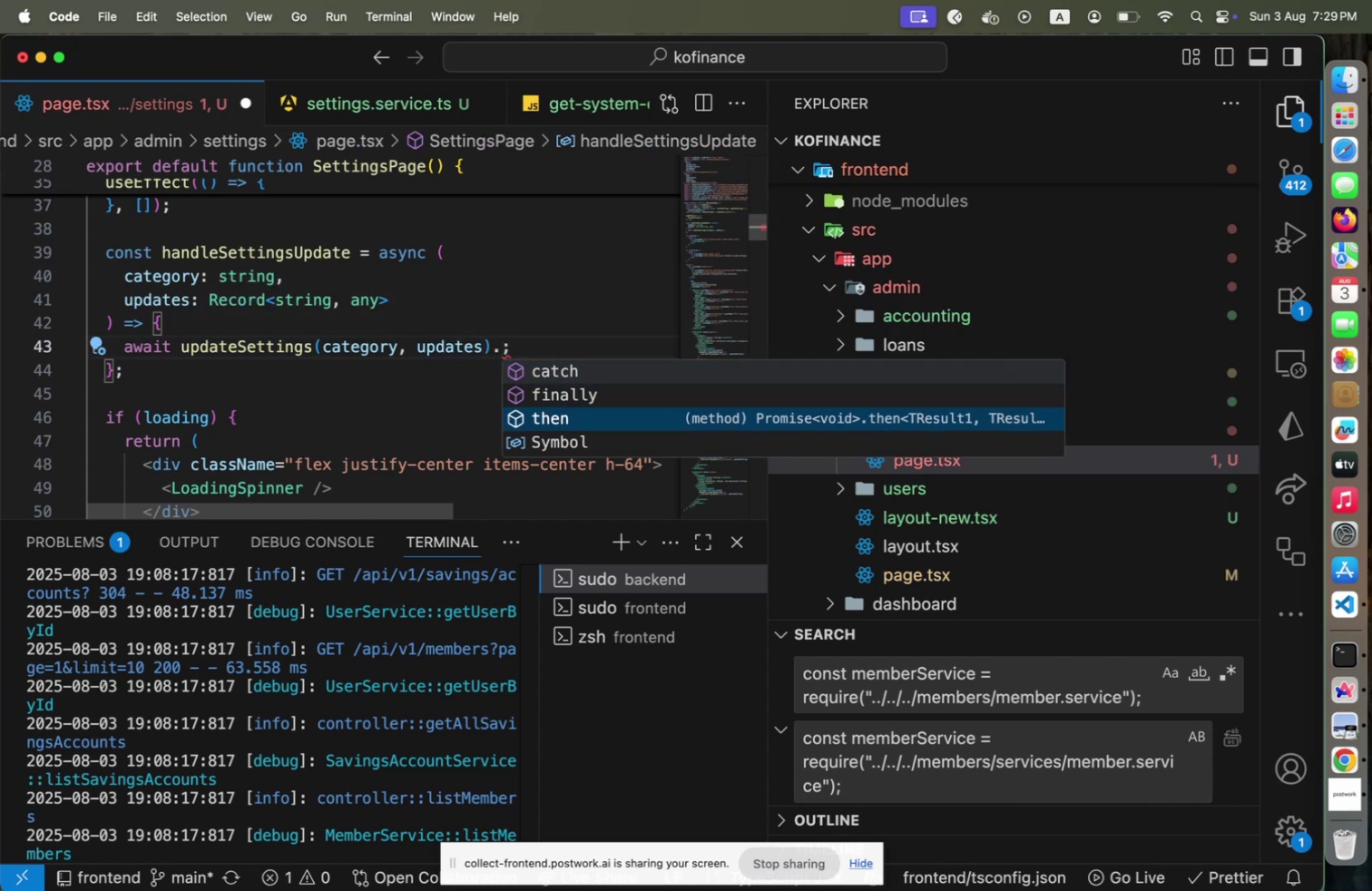 
key(ArrowDown)
 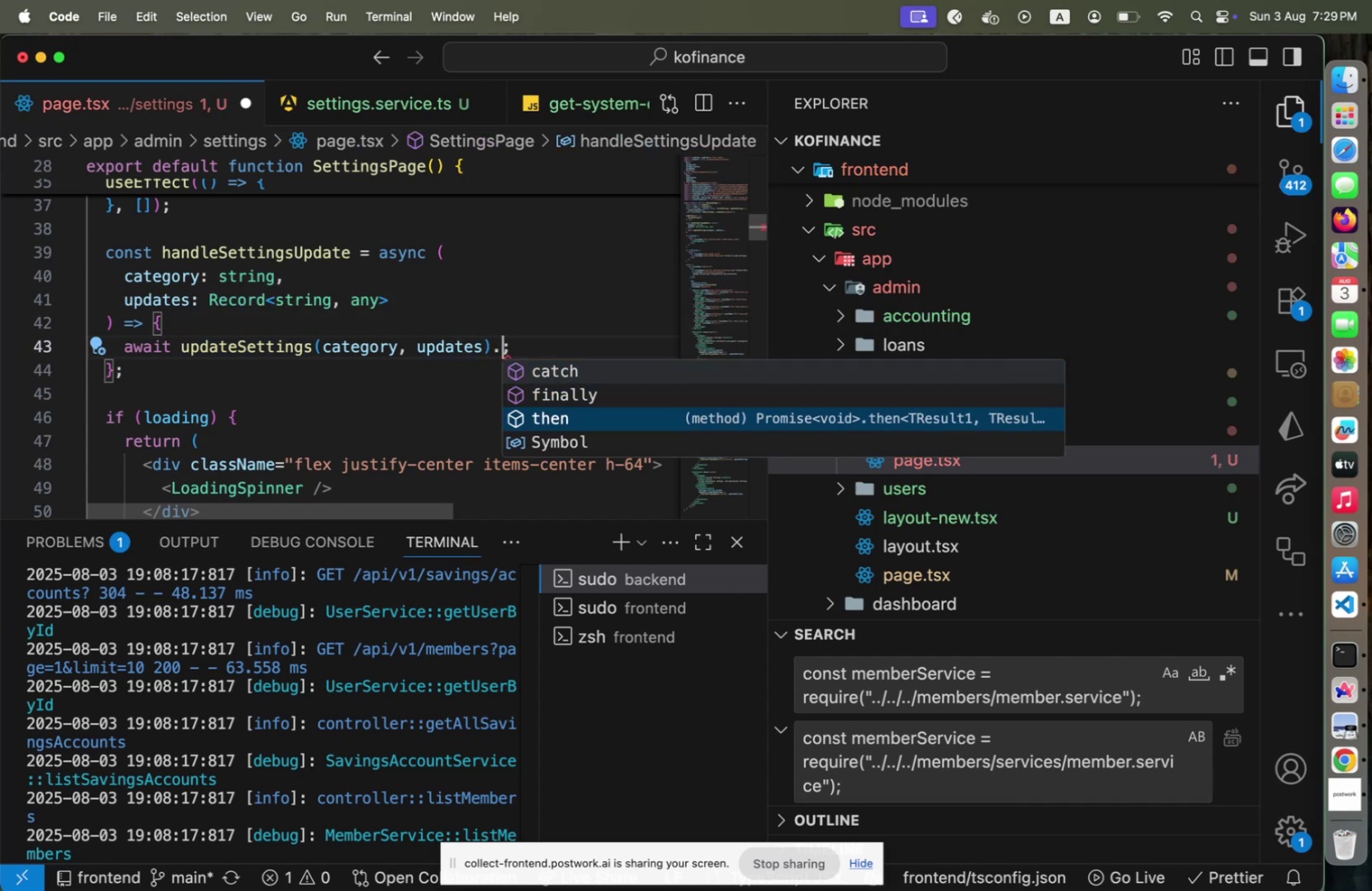 
key(Enter)
 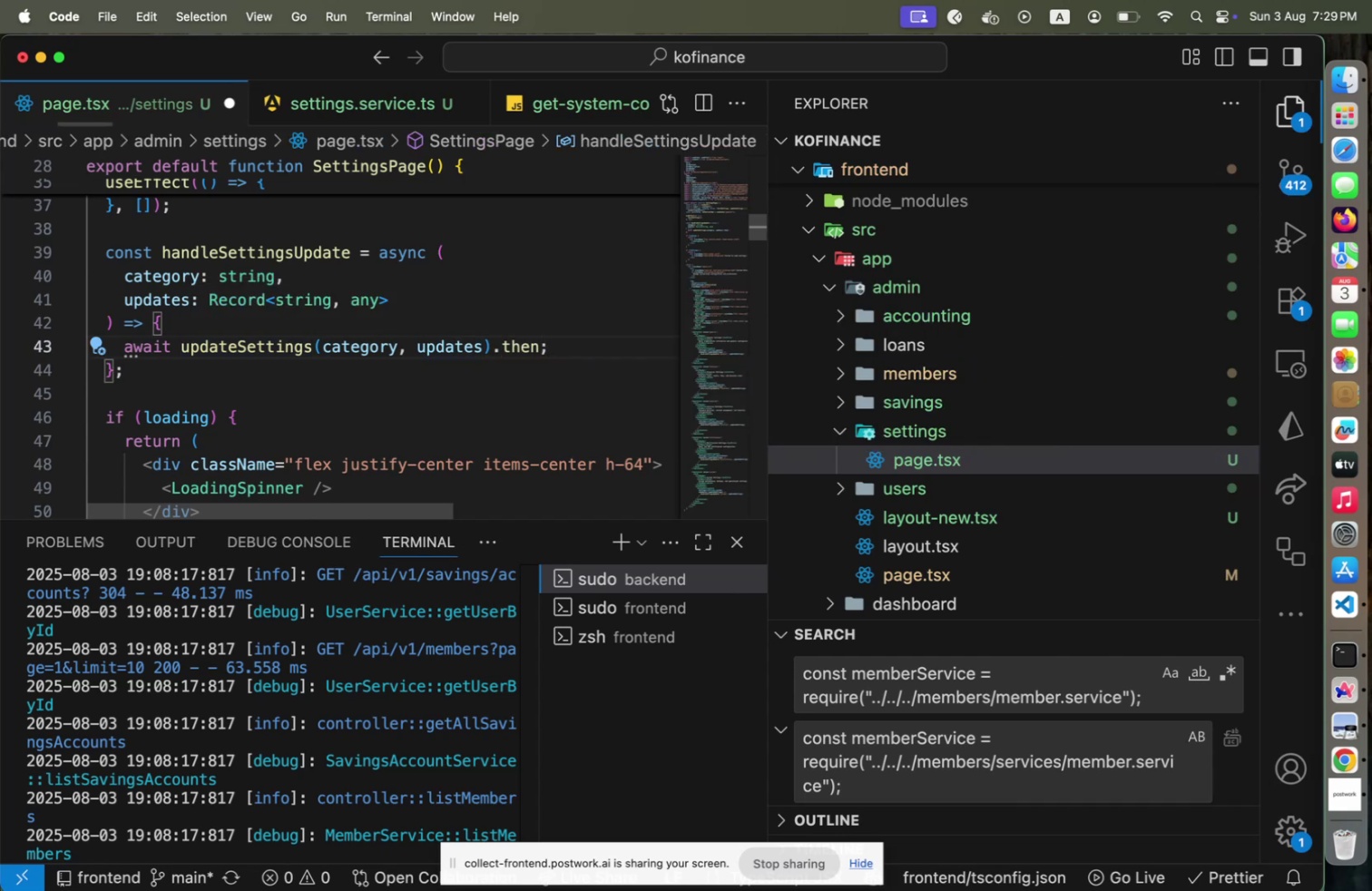 
key(Shift+9)
 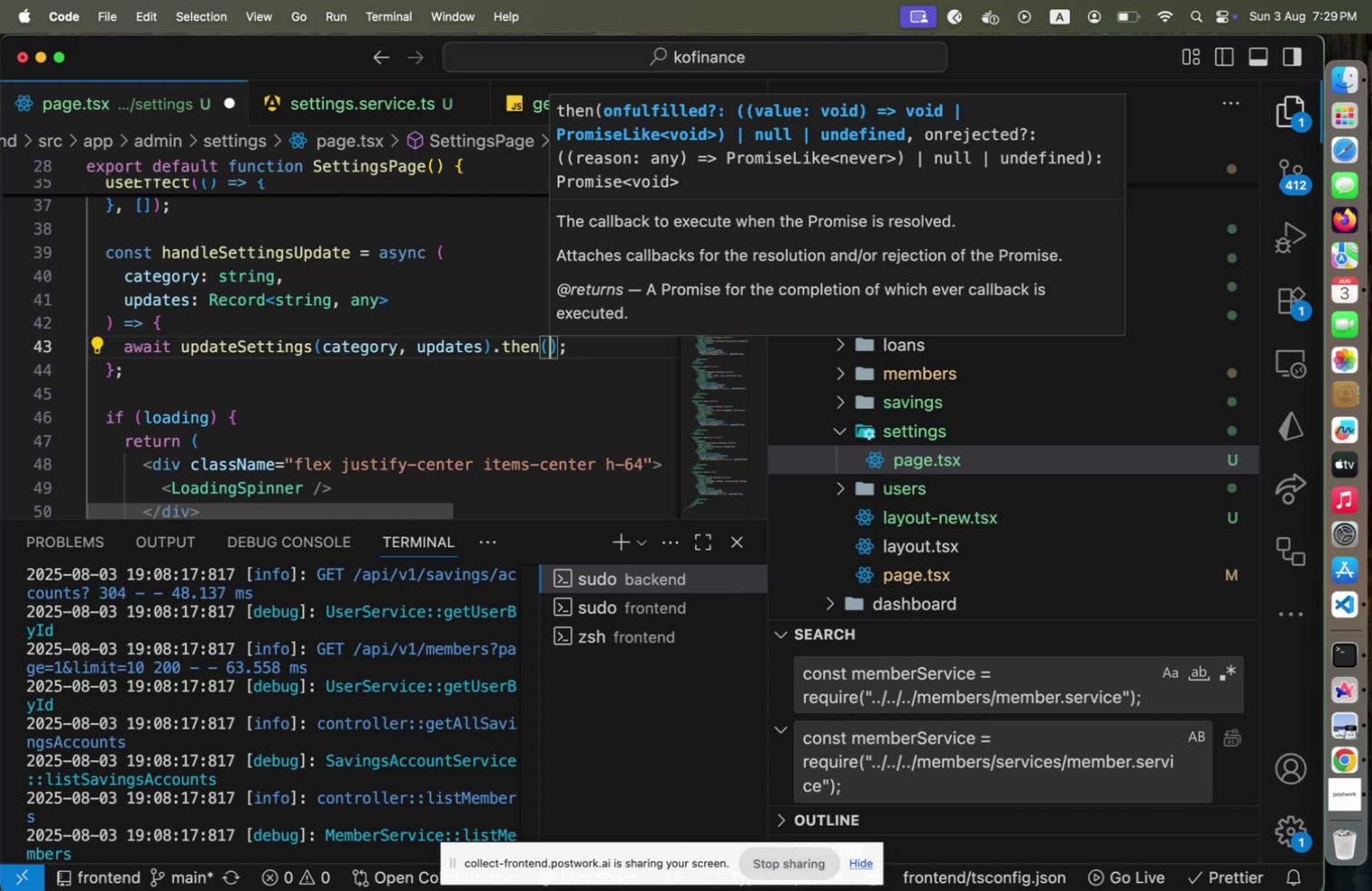 
key(ArrowLeft)
 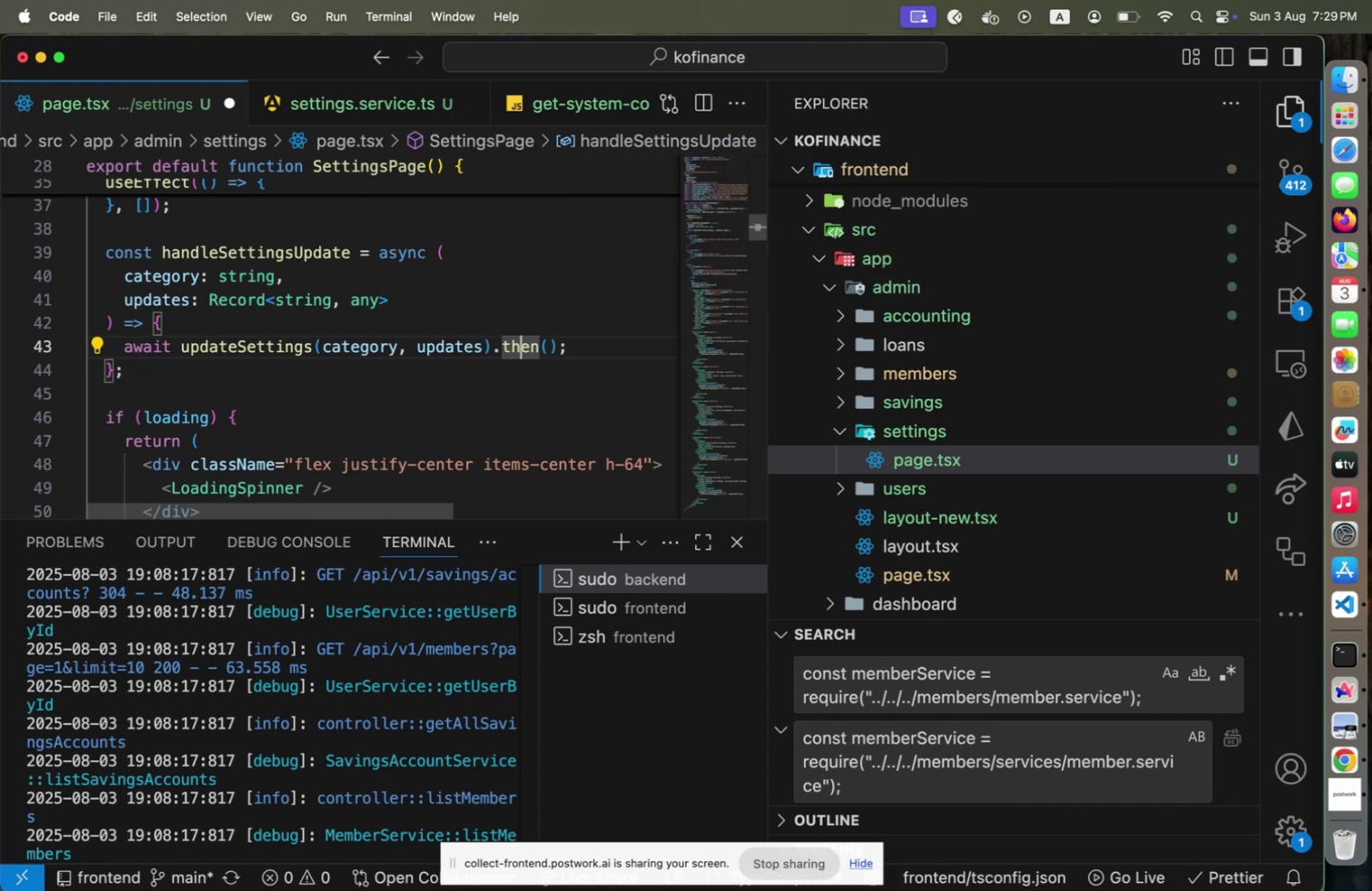 
key(ArrowLeft)
 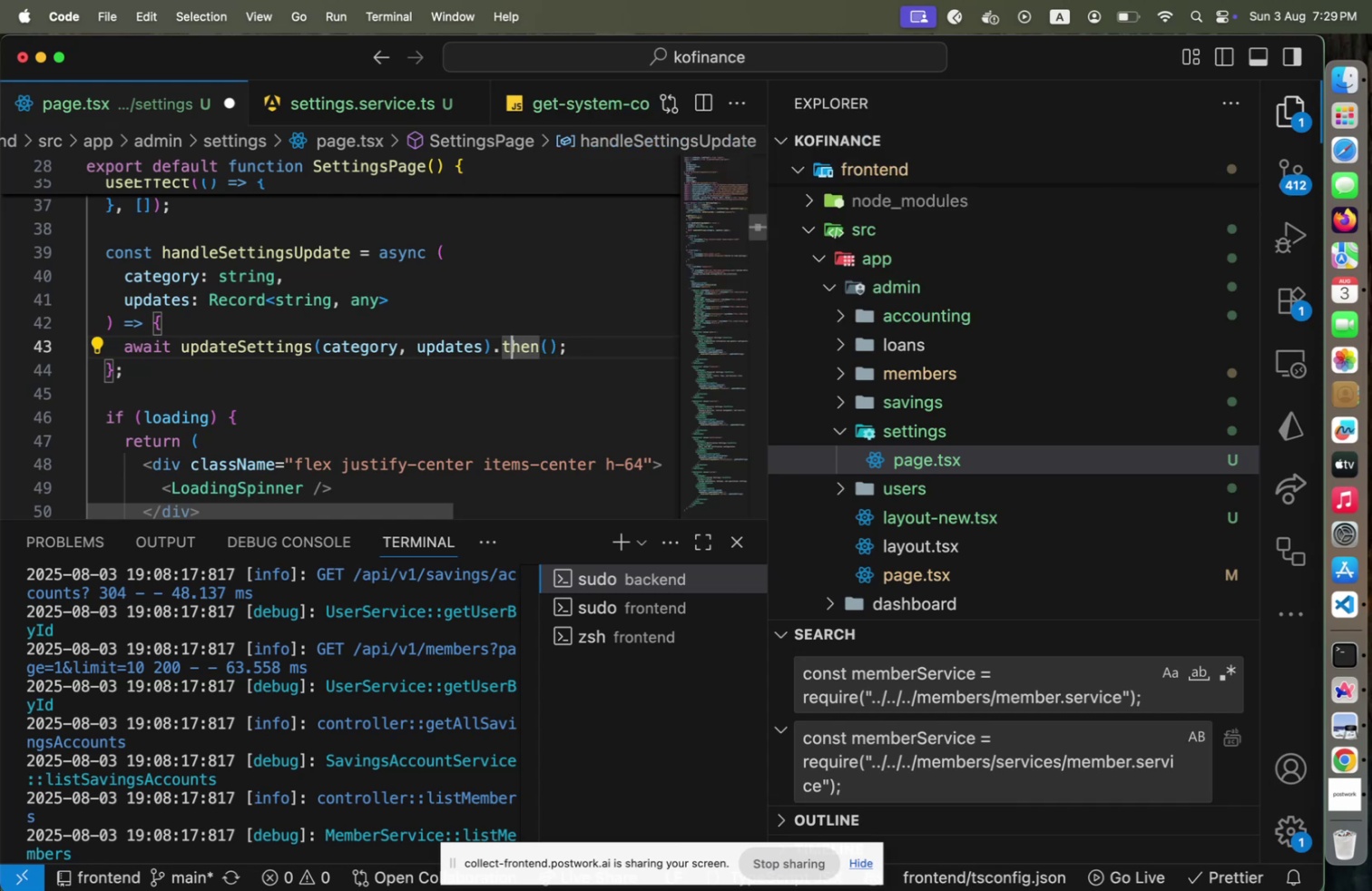 
key(ArrowLeft)
 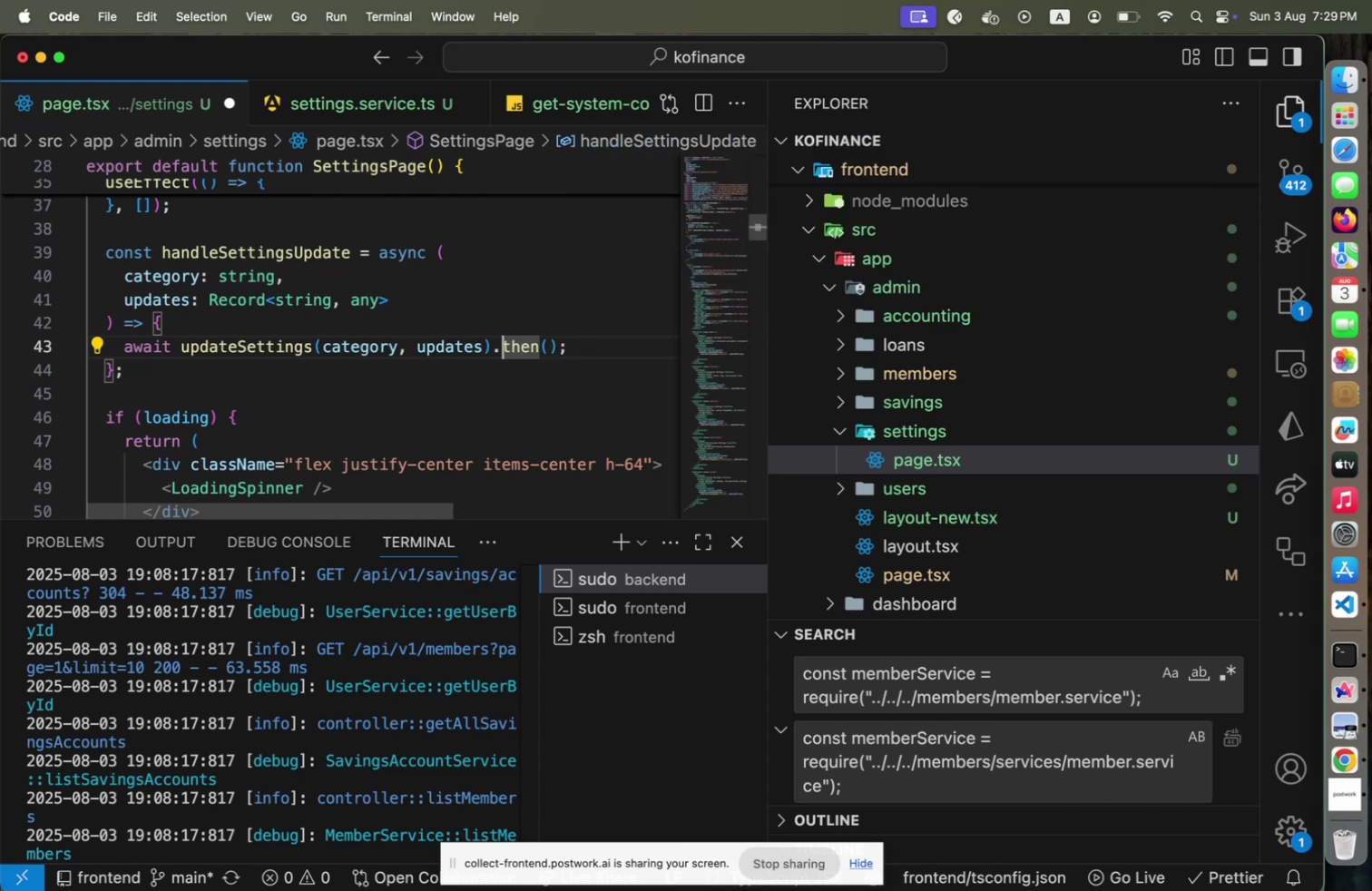 
key(ArrowLeft)
 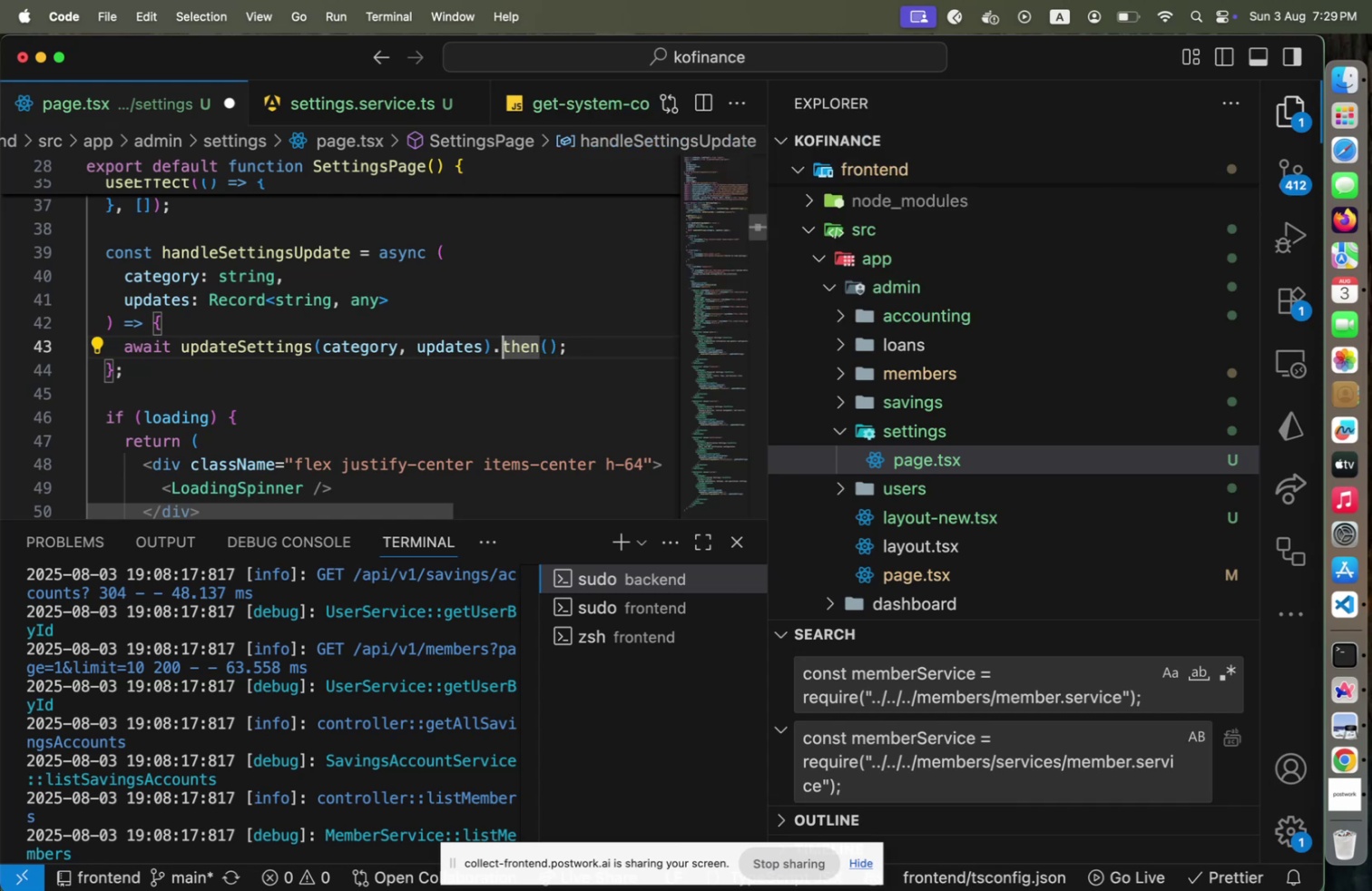 
key(ArrowLeft)
 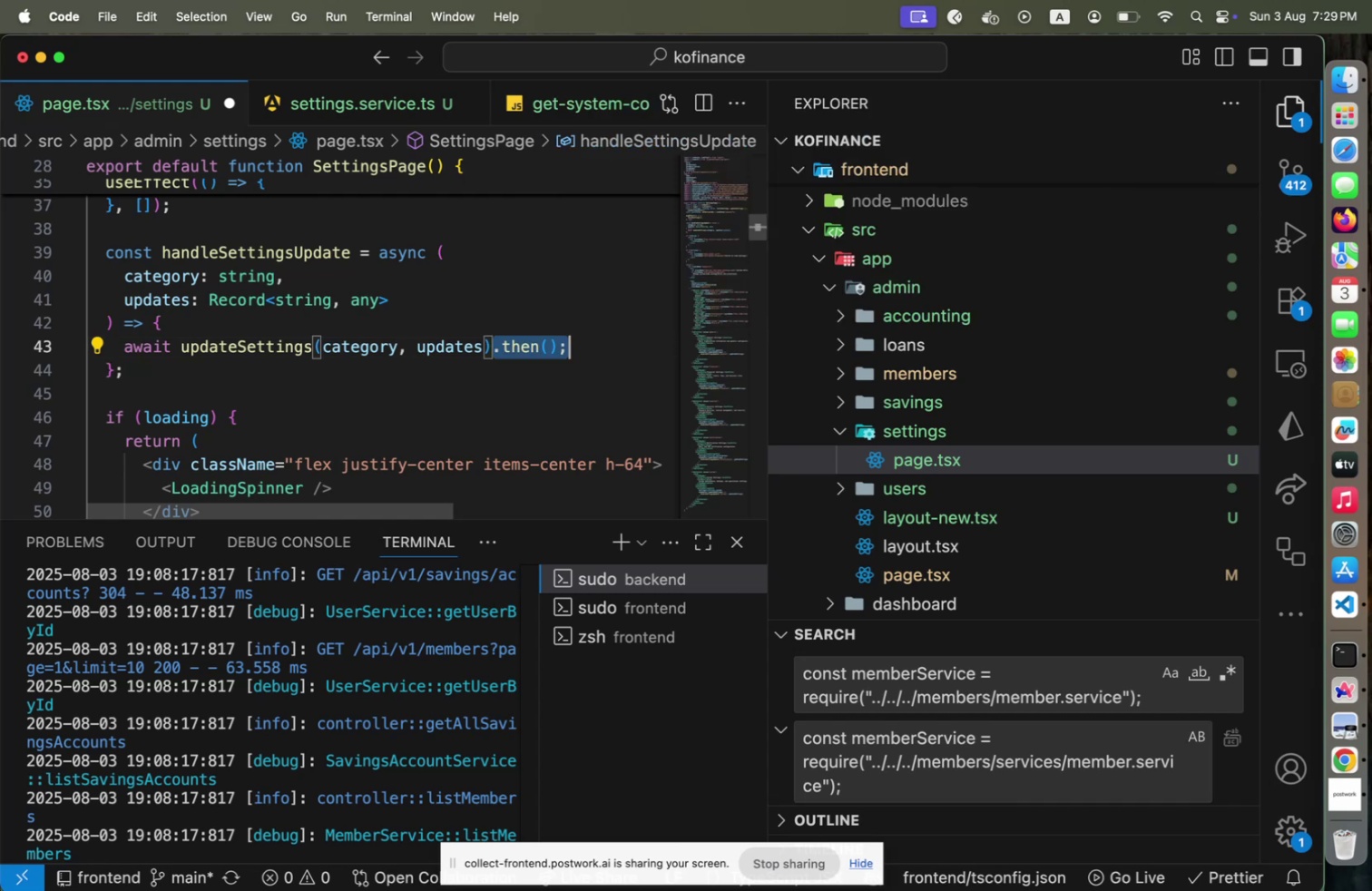 
key(ArrowLeft)
 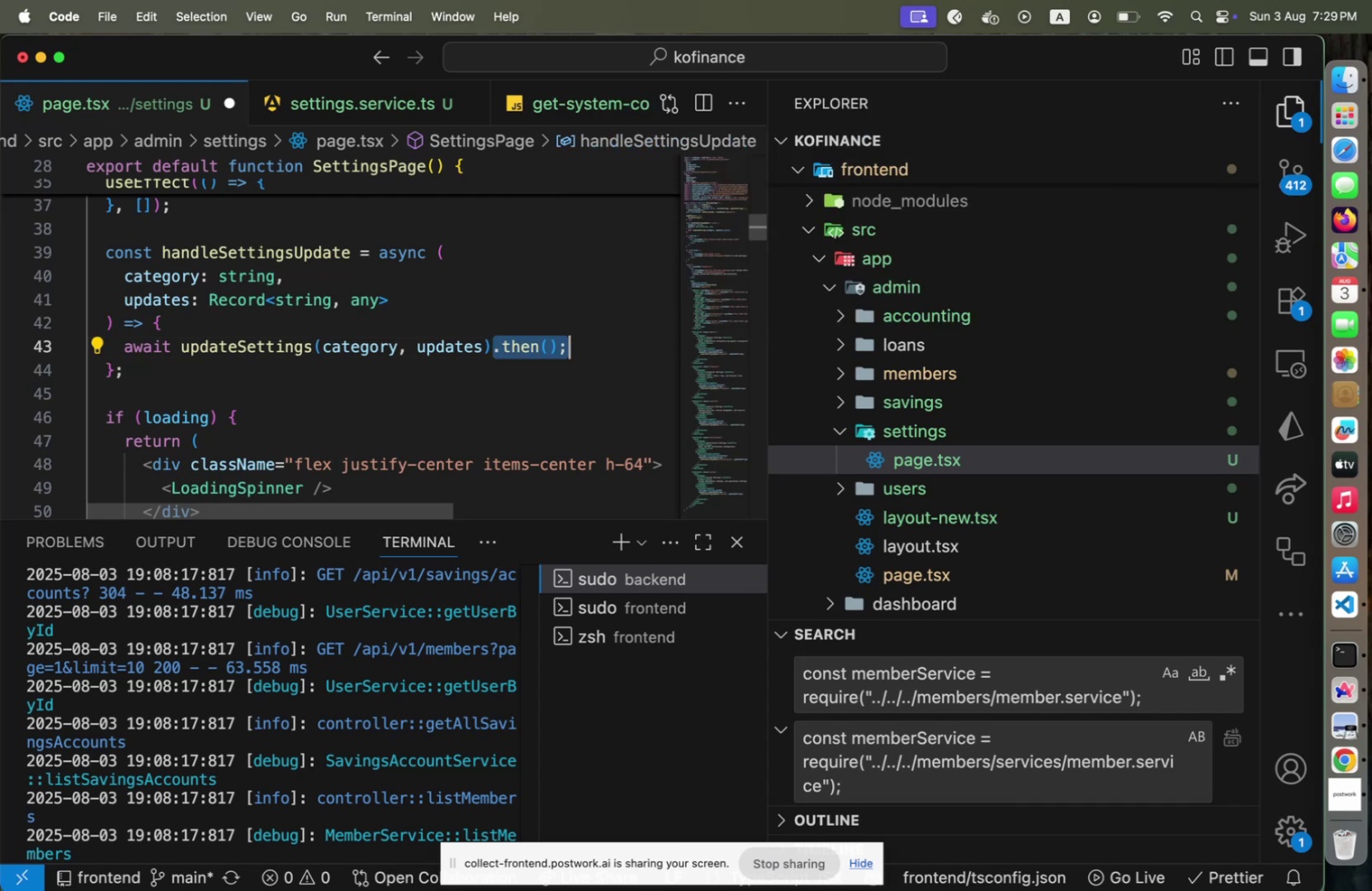 
key(Shift+End)
 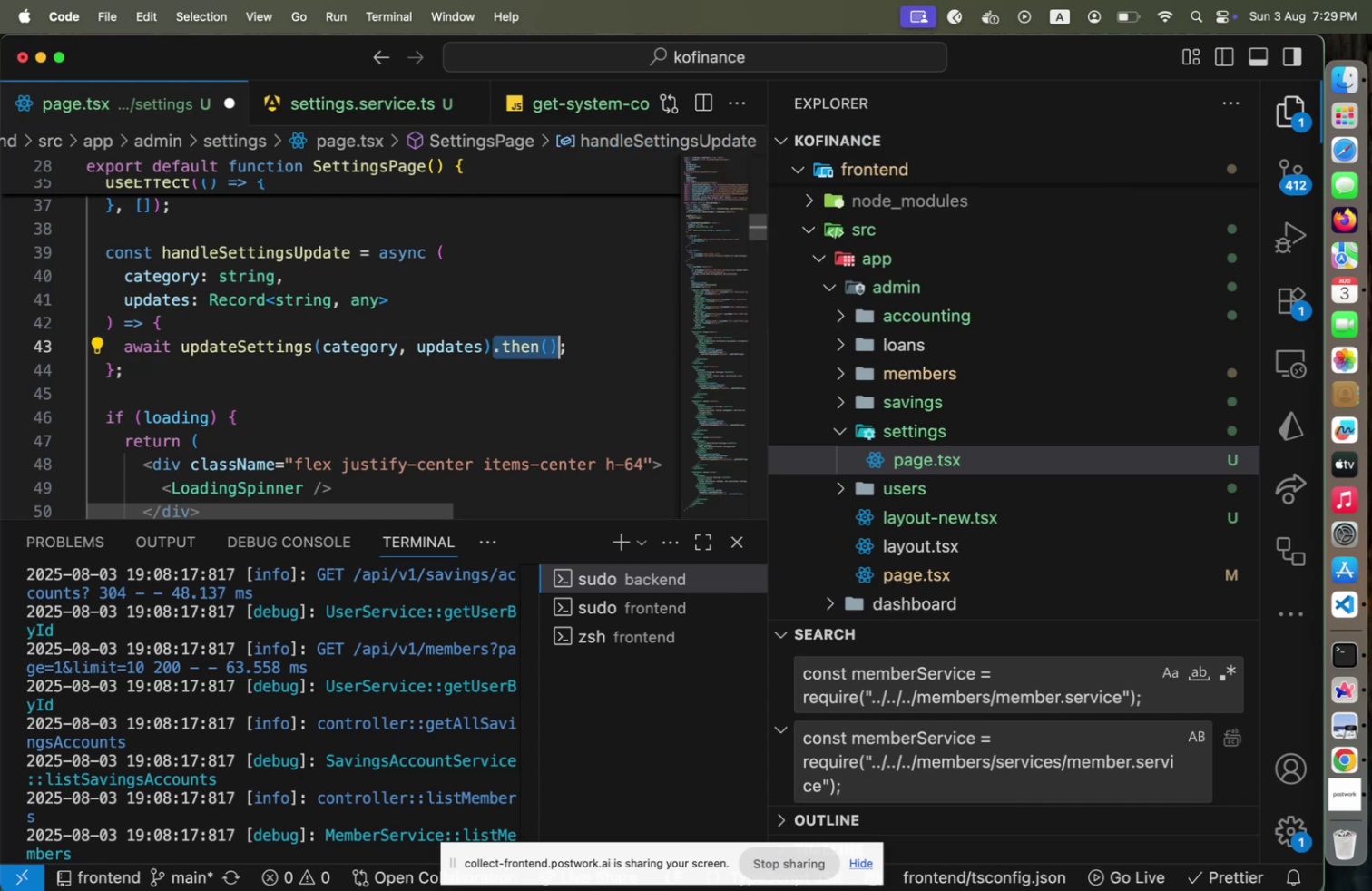 
key(Shift+ArrowLeft)
 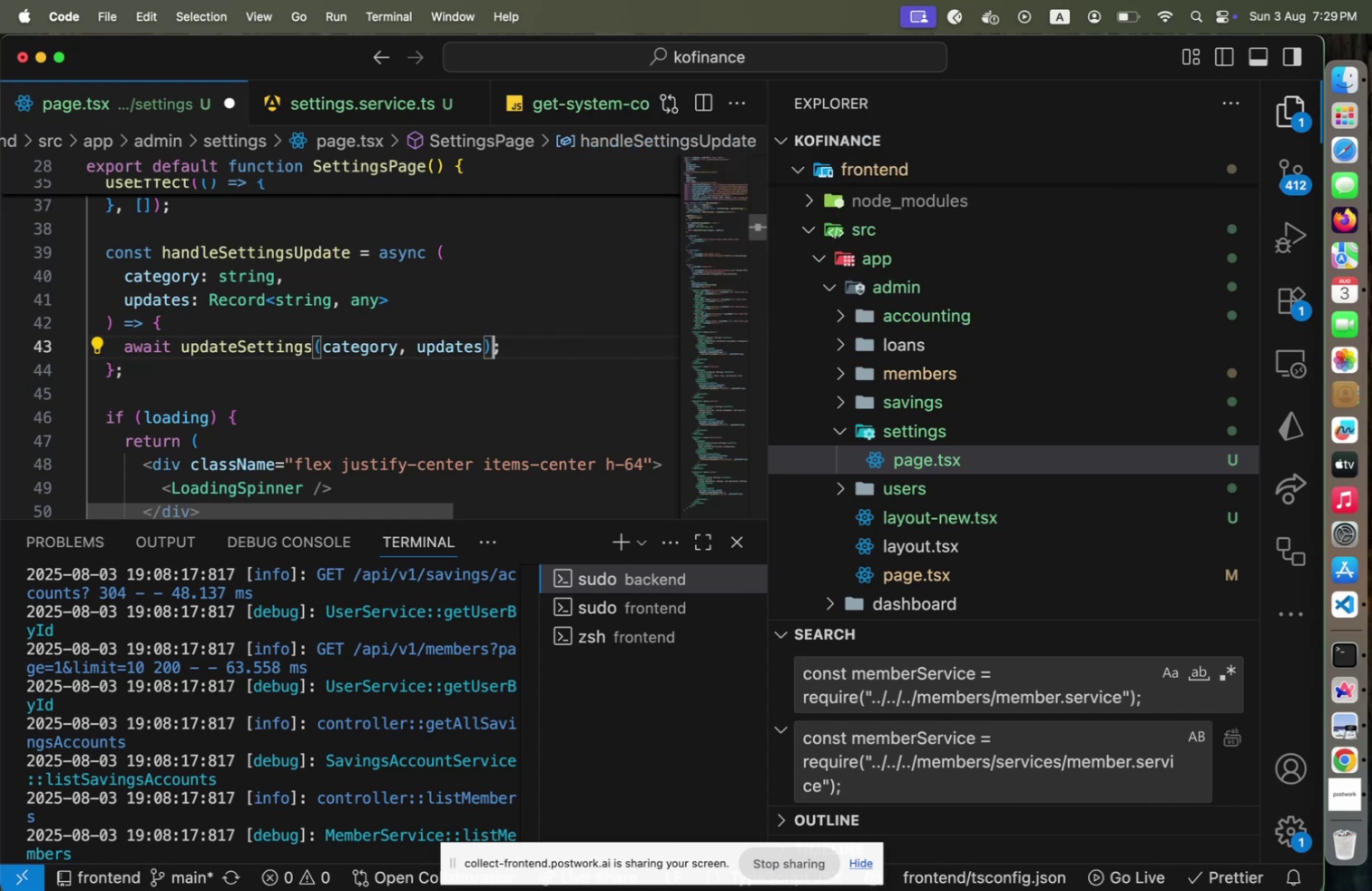 
key(Backspace)
 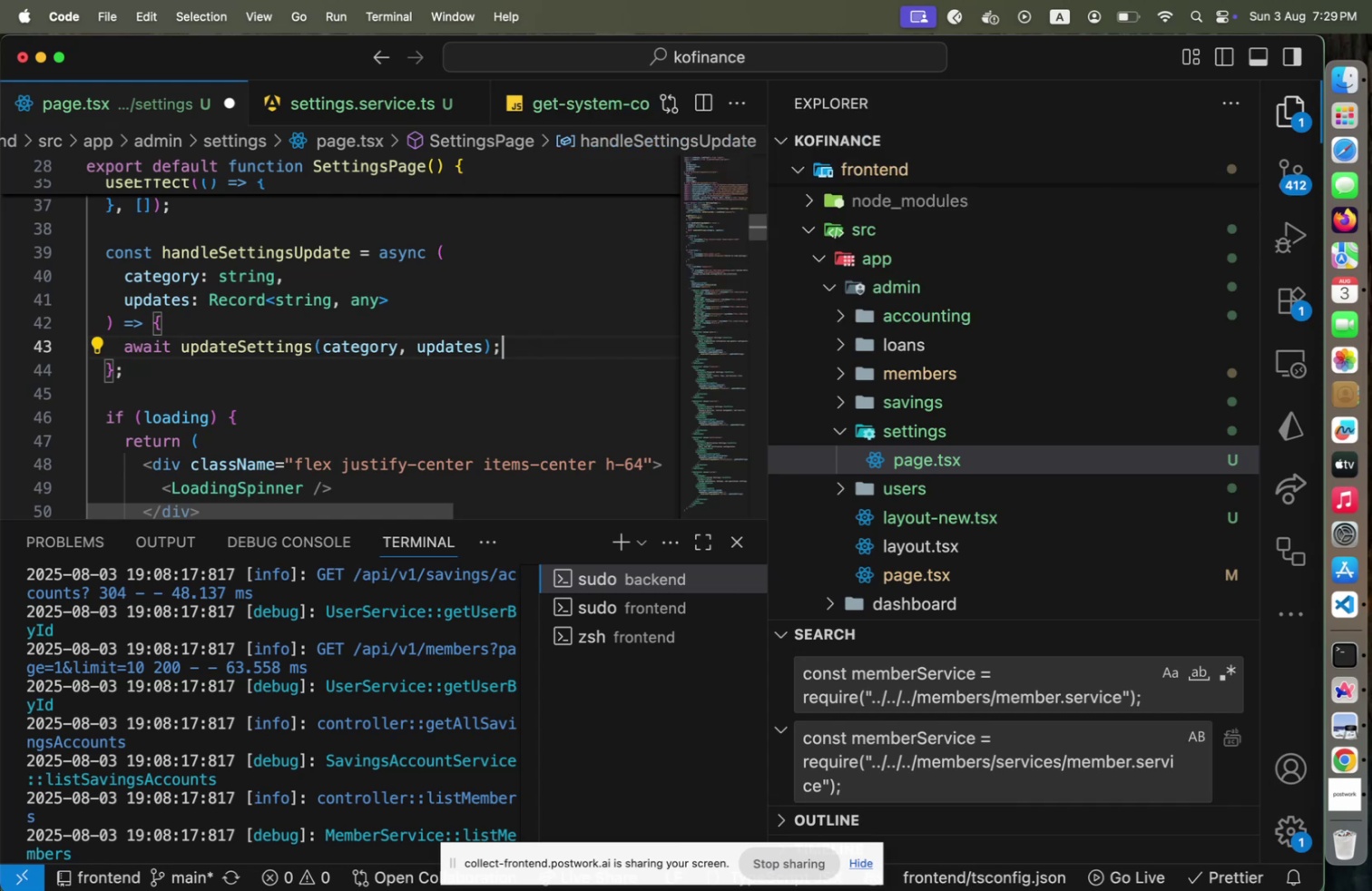 
key(End)
 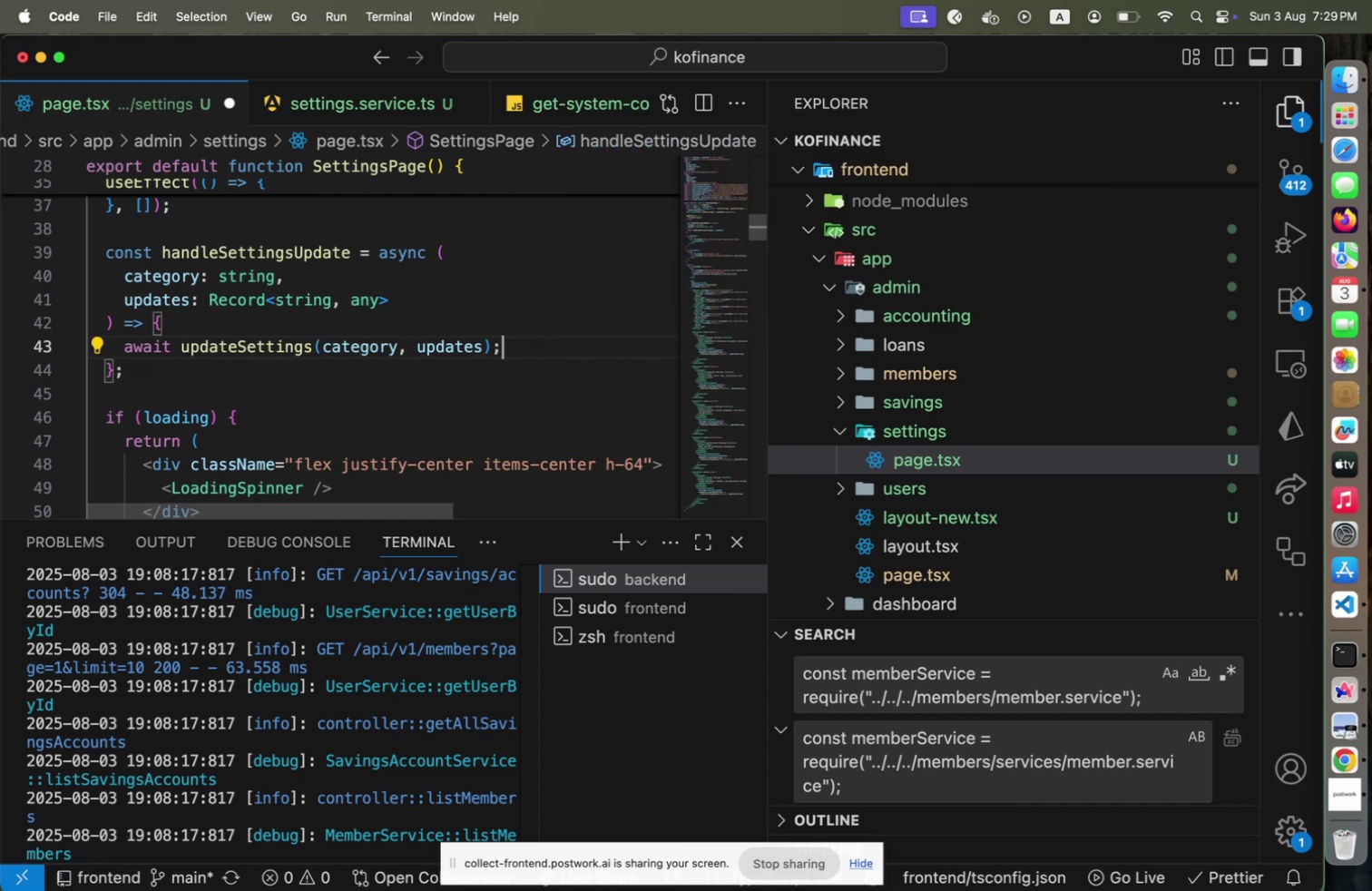 
key(Meta+CommandLeft)
 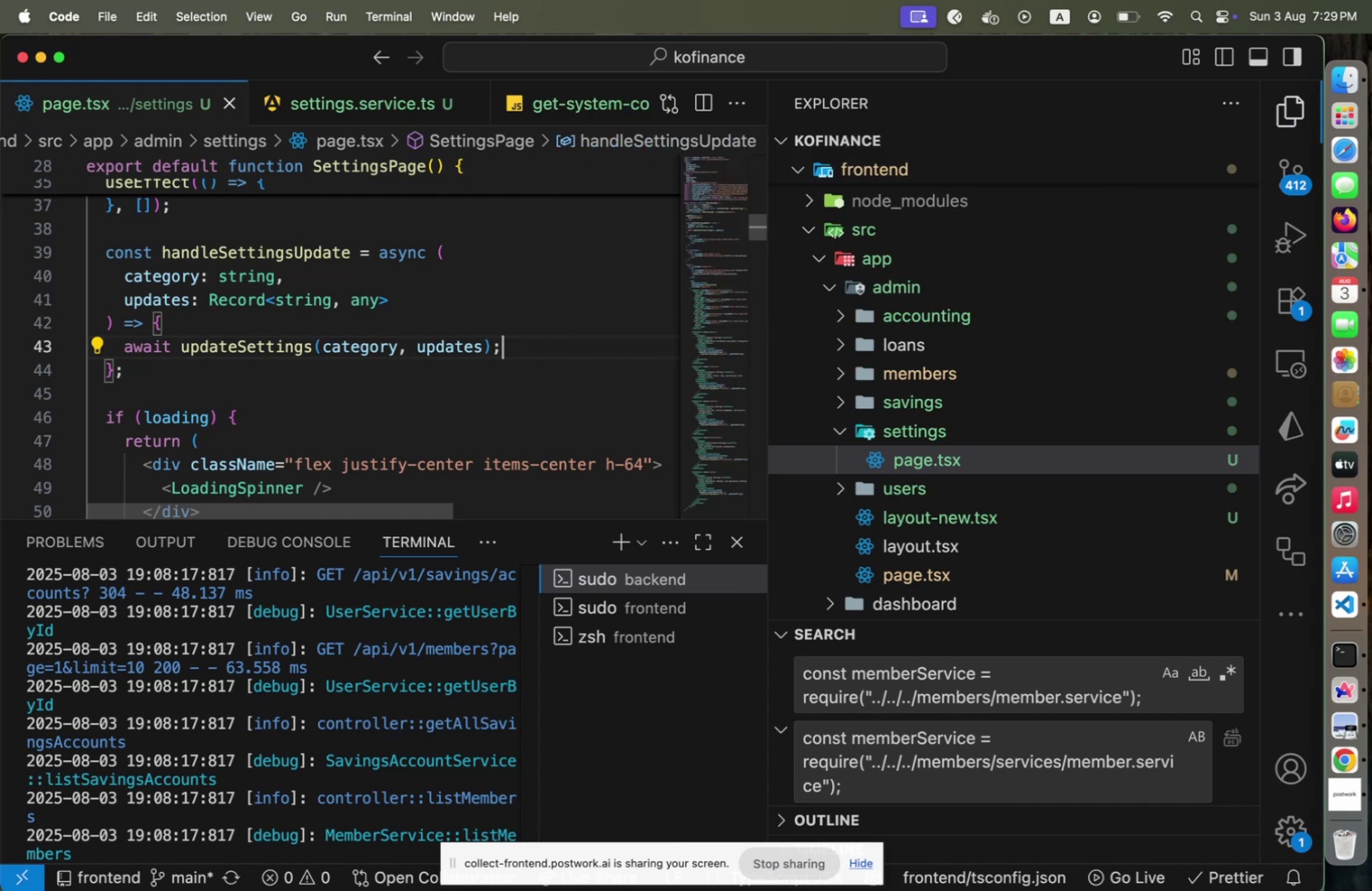 
key(Meta+S)
 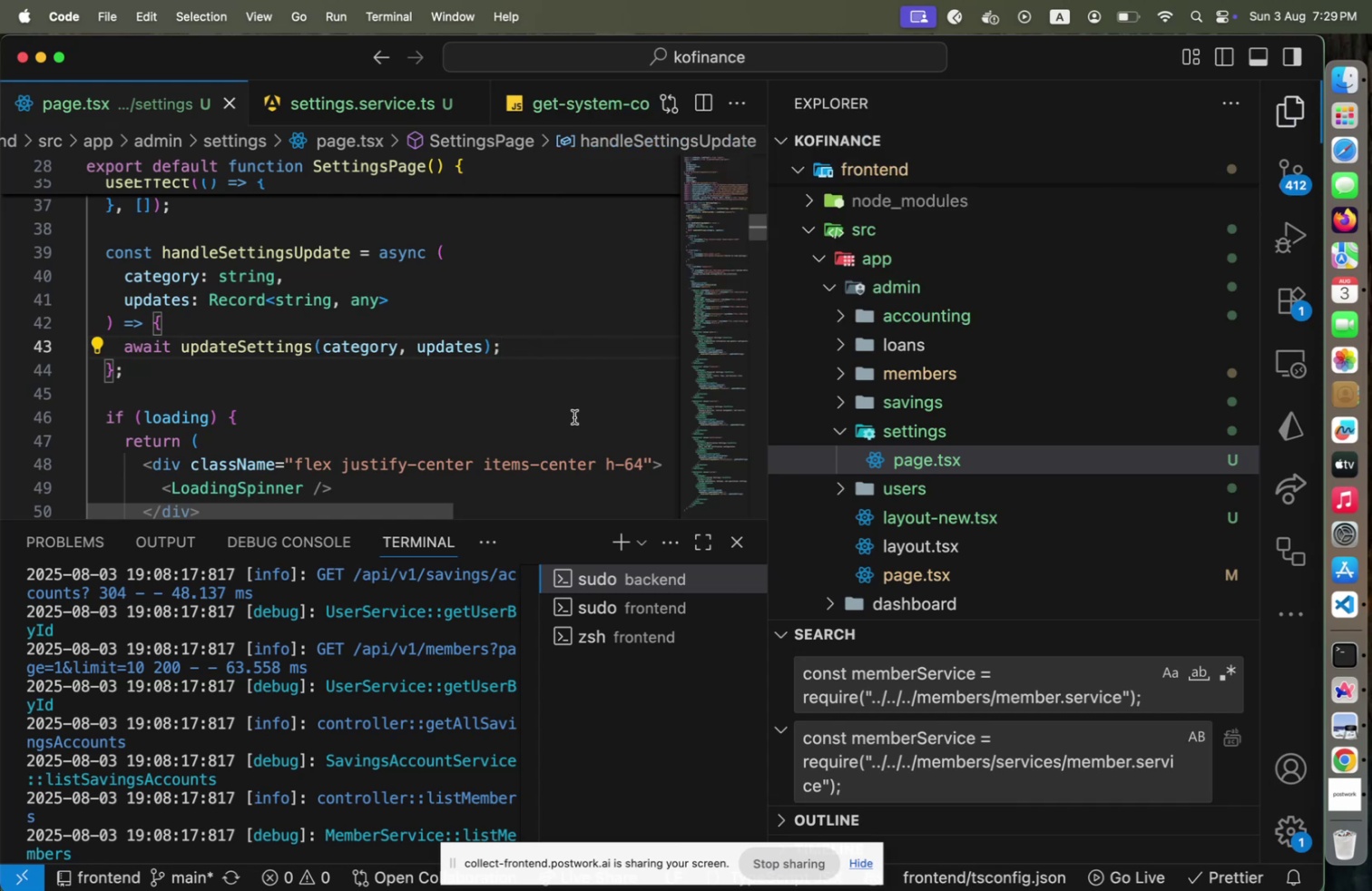 
scroll: coordinate [580, 440], scroll_direction: down, amount: 6.0
 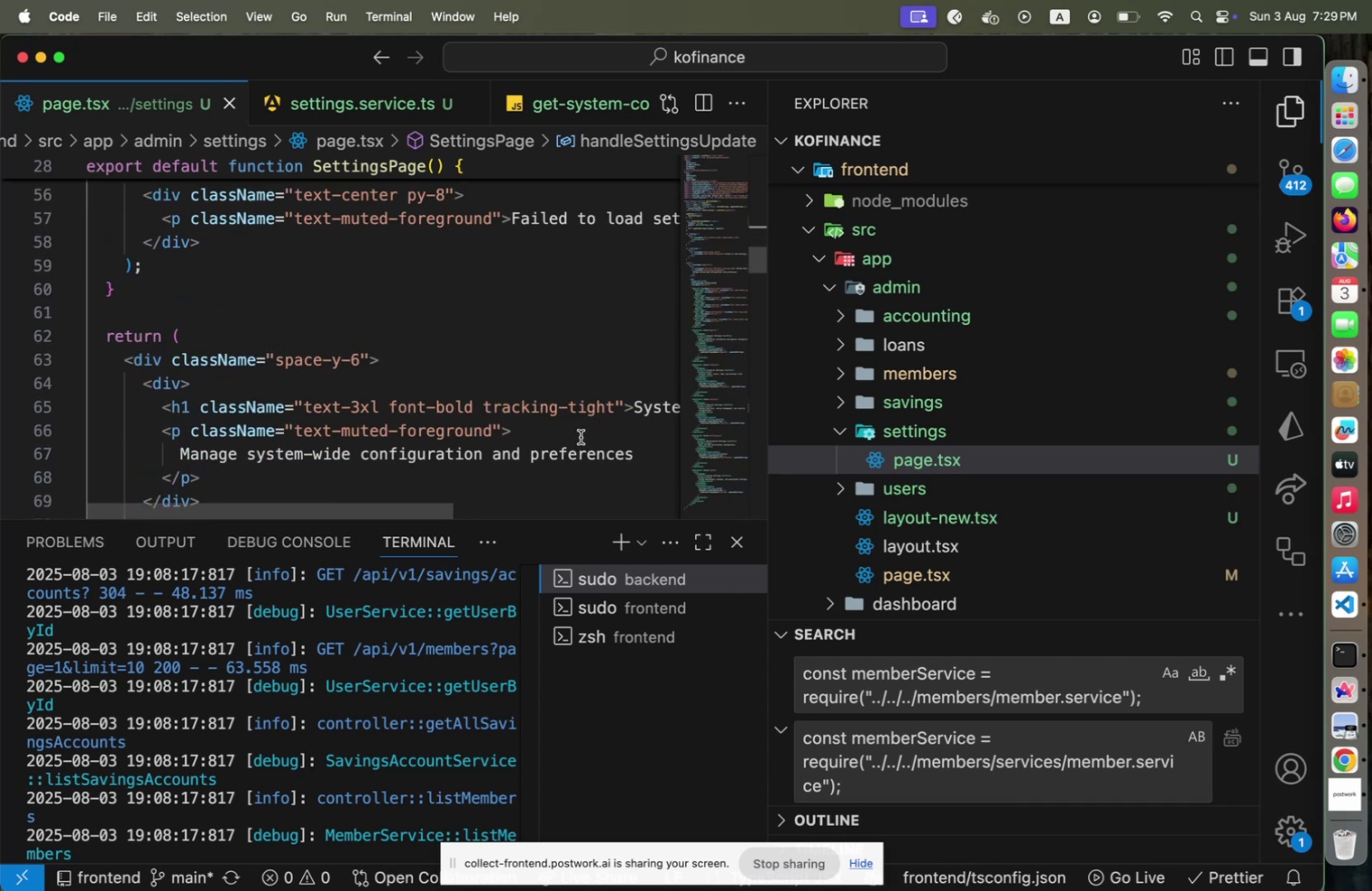 
key(Meta+CommandLeft)
 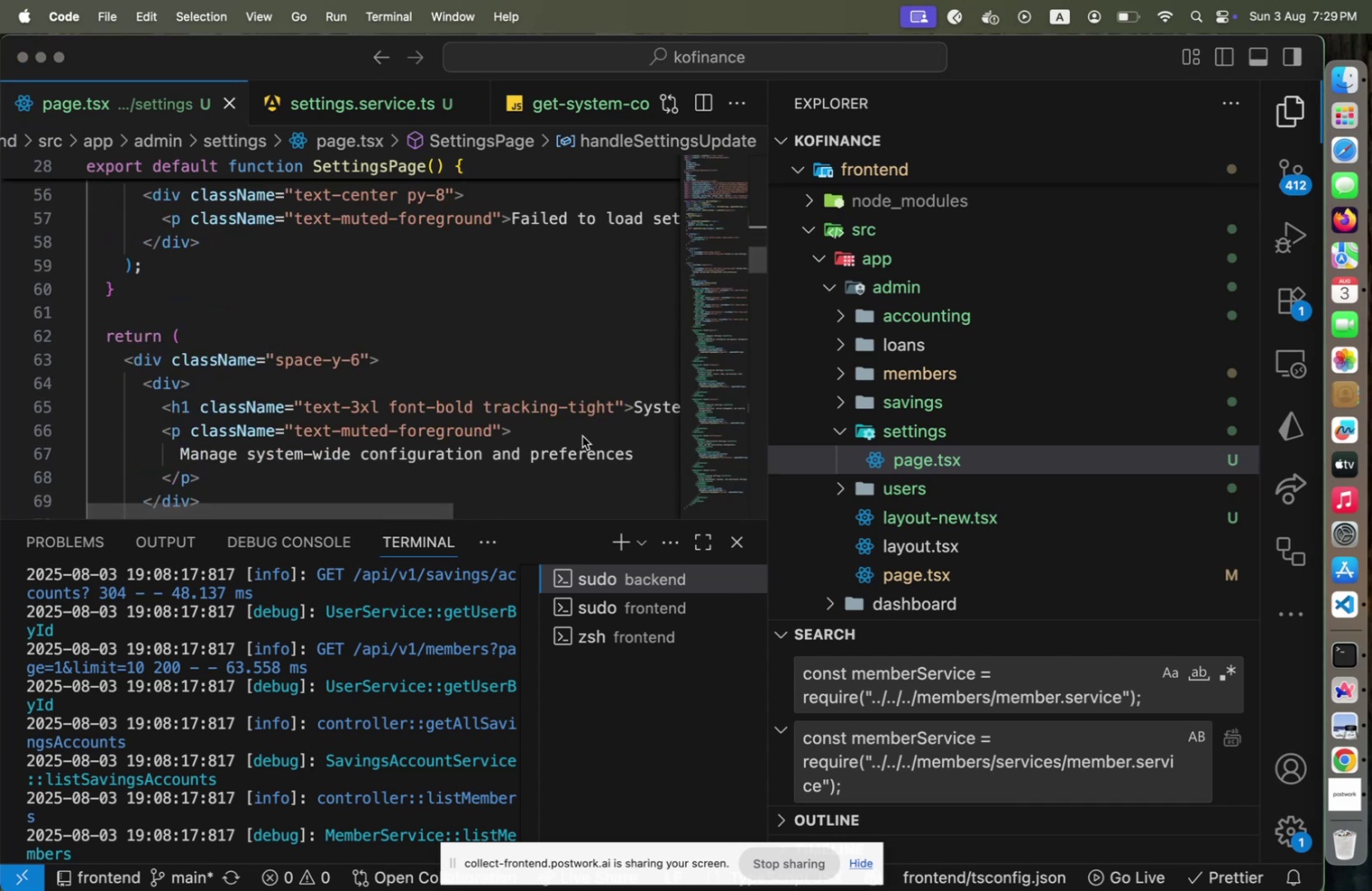 
hold_key(key=Tab, duration=0.32)
 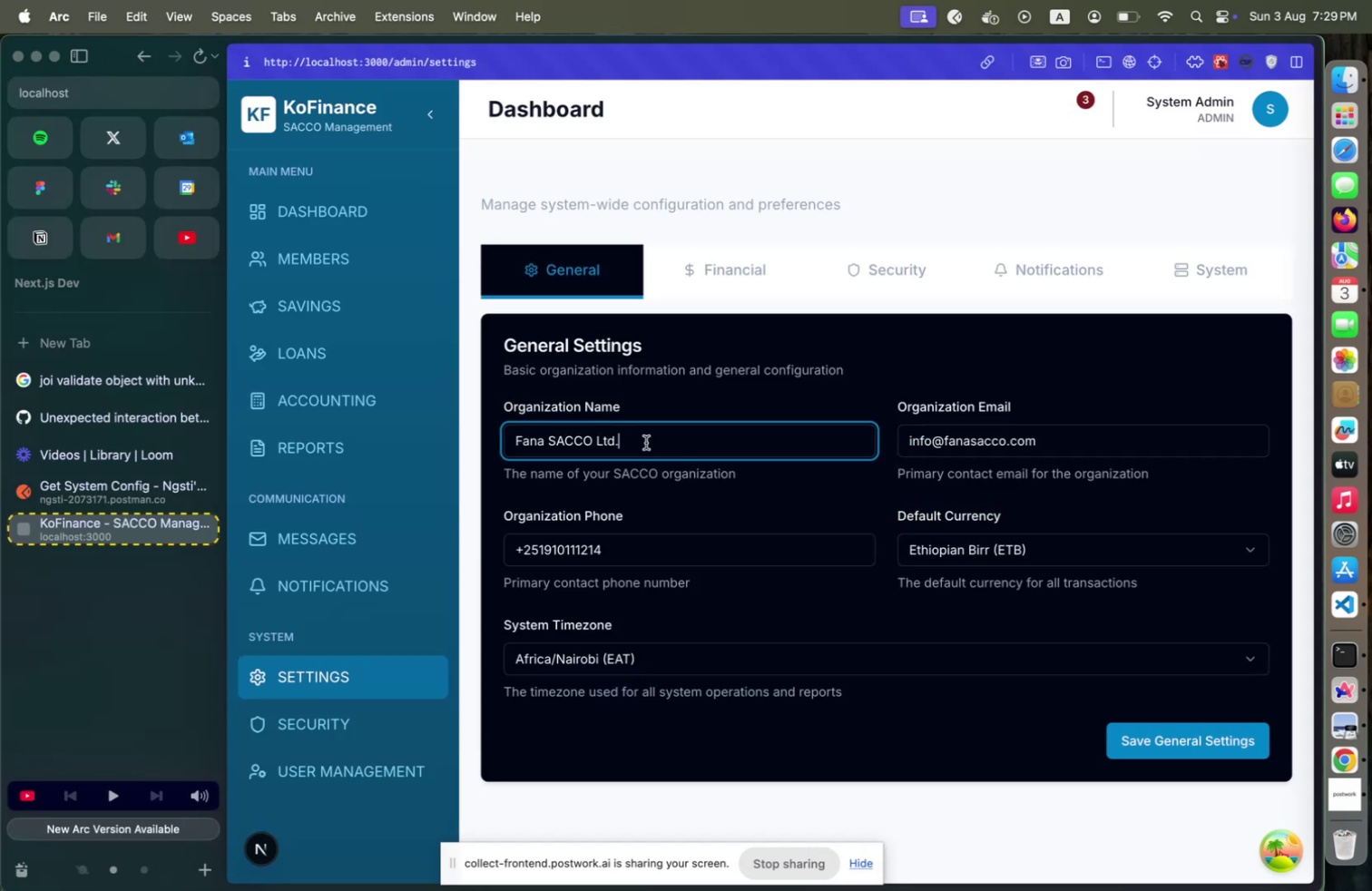 
type( Fana)
 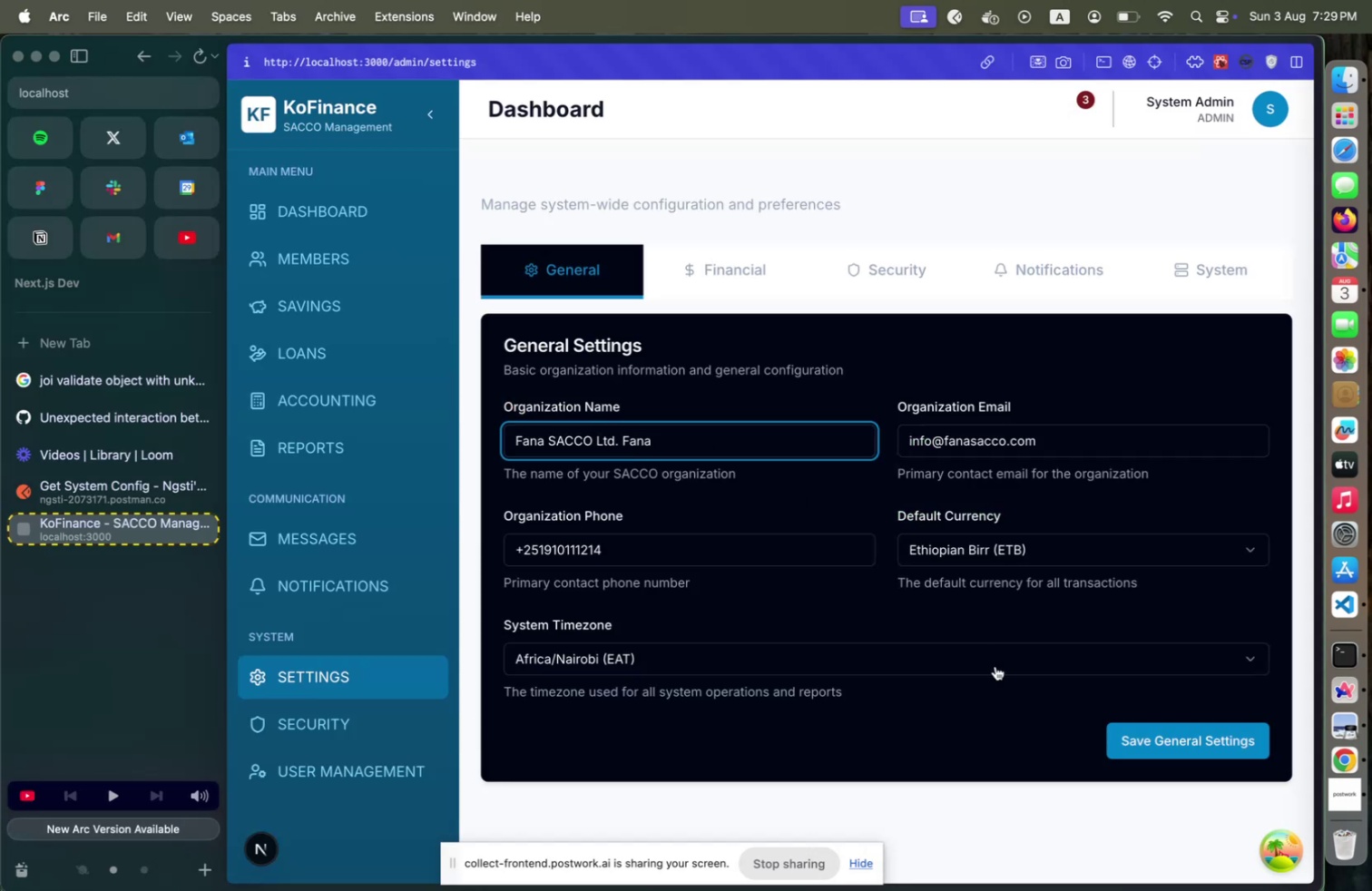 
left_click([1162, 742])
 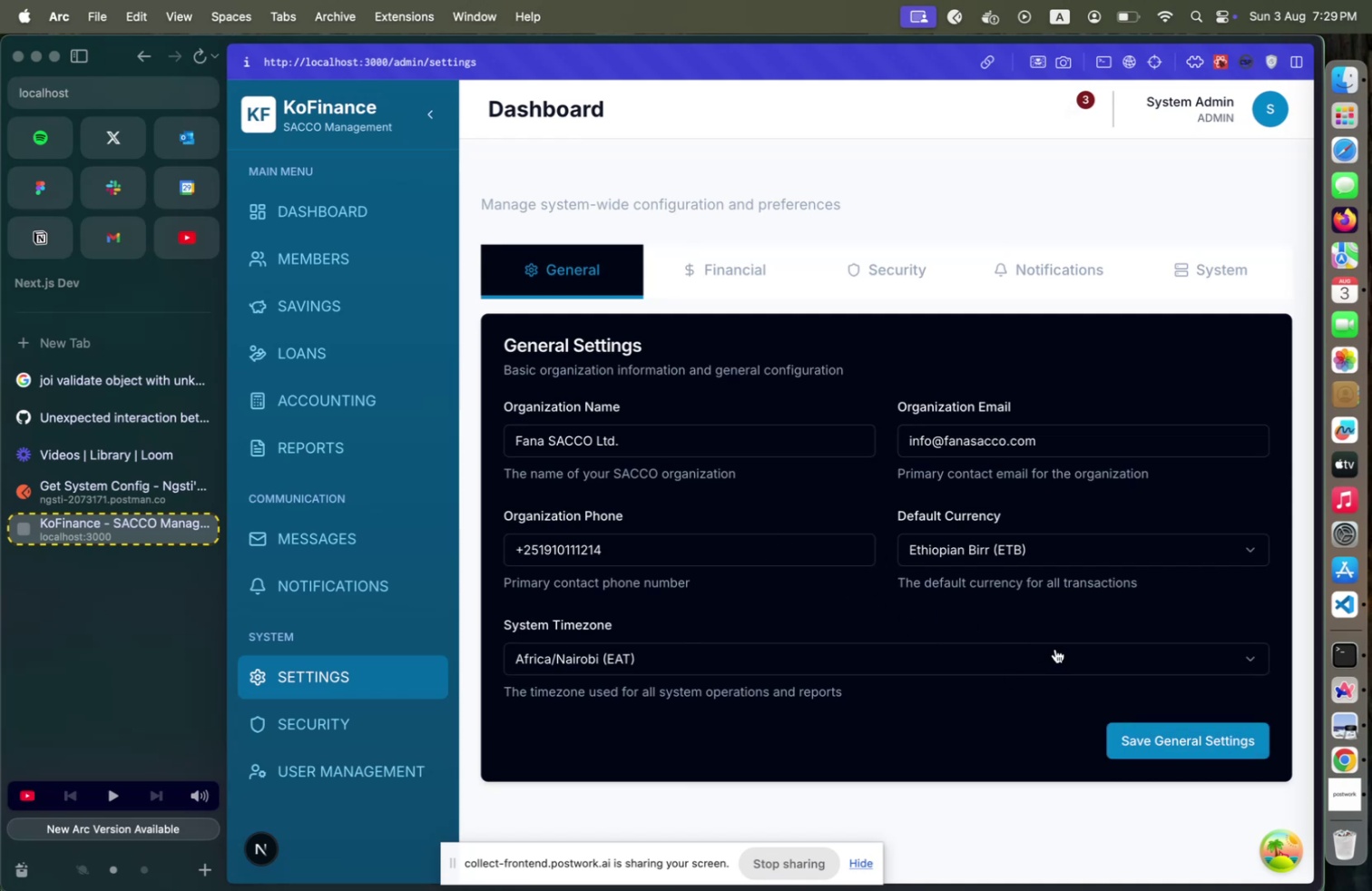 
key(Alt+Meta+I)
 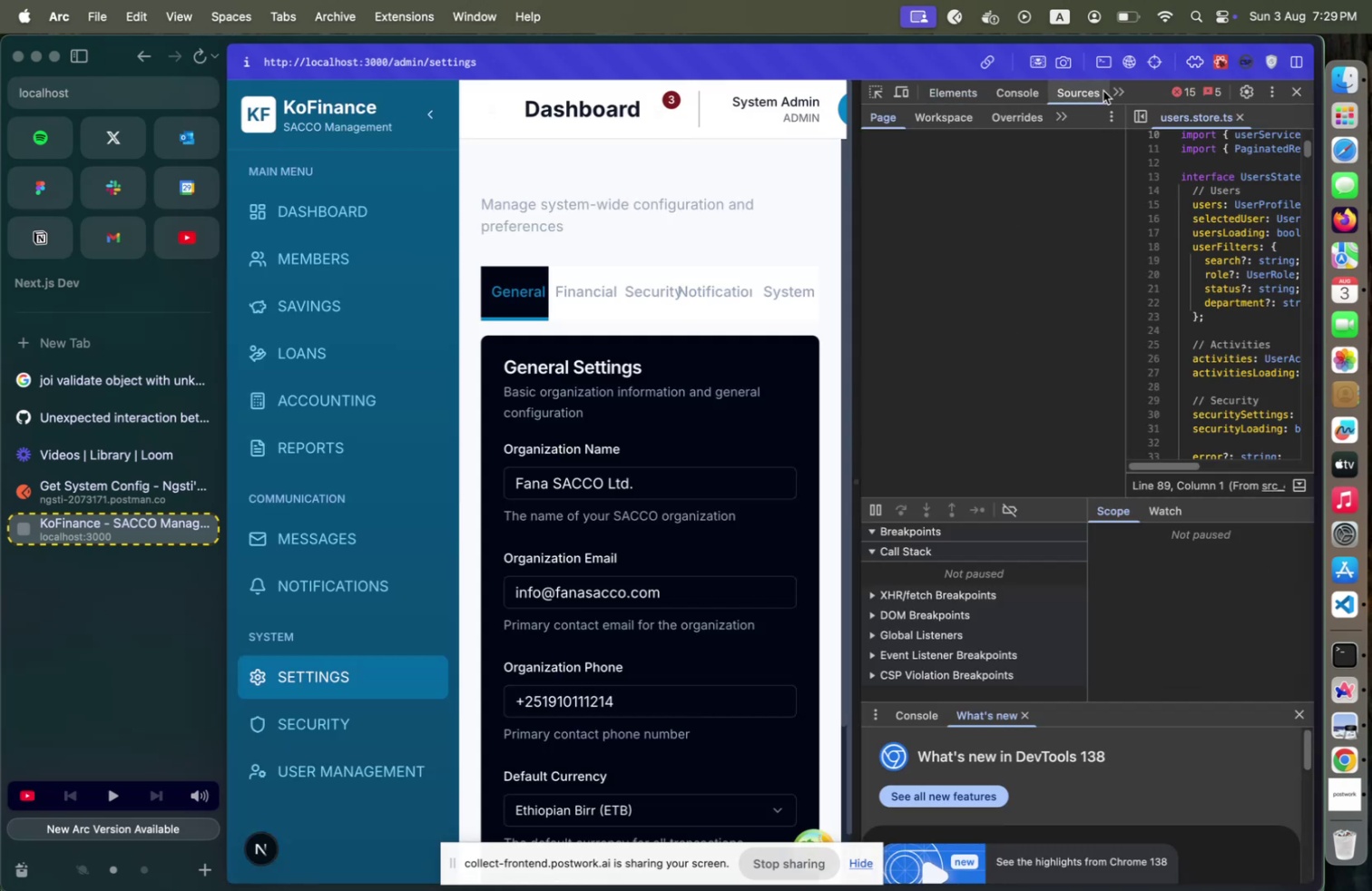 
double_click([1111, 91])
 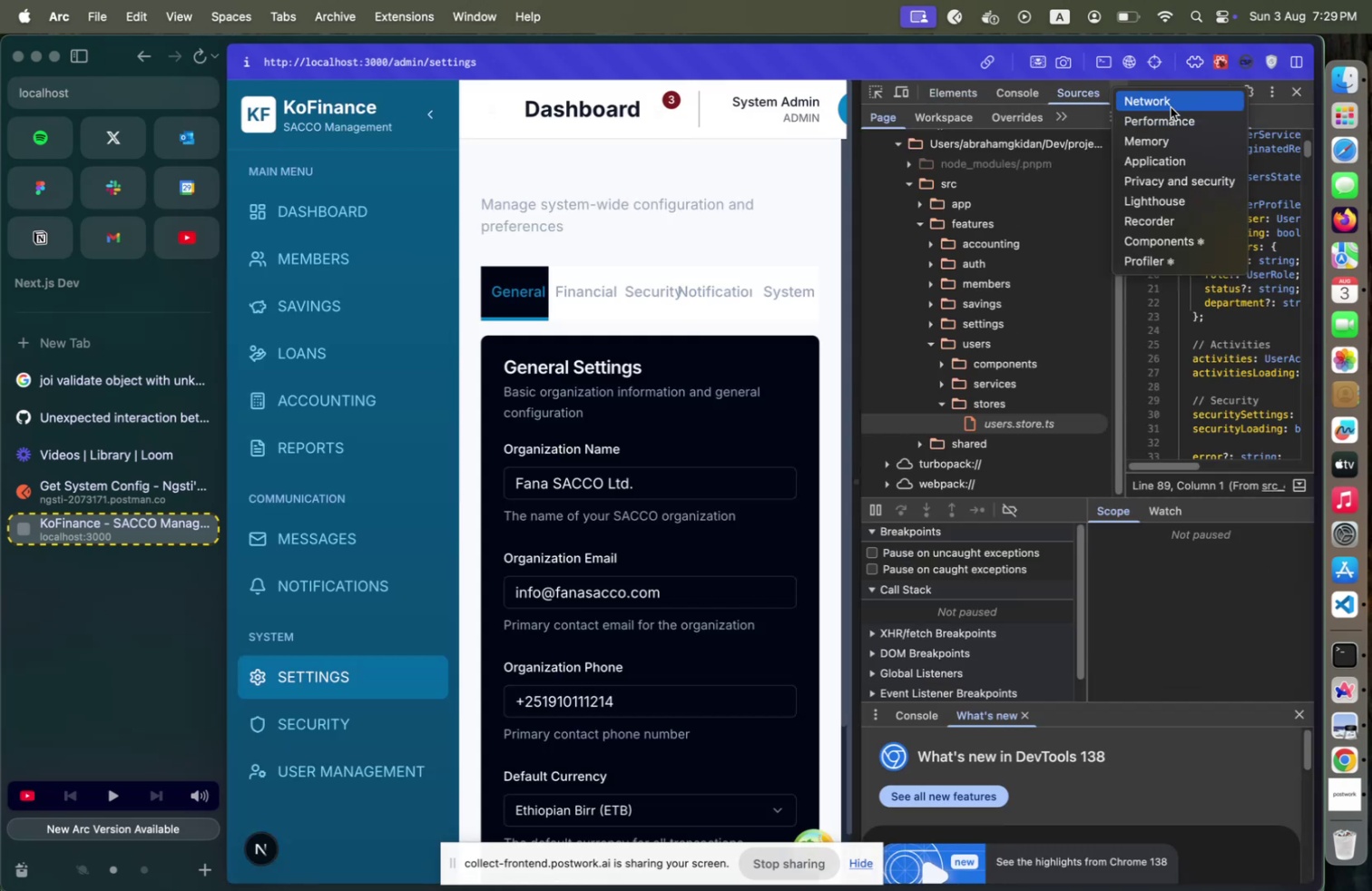 
left_click([1171, 107])
 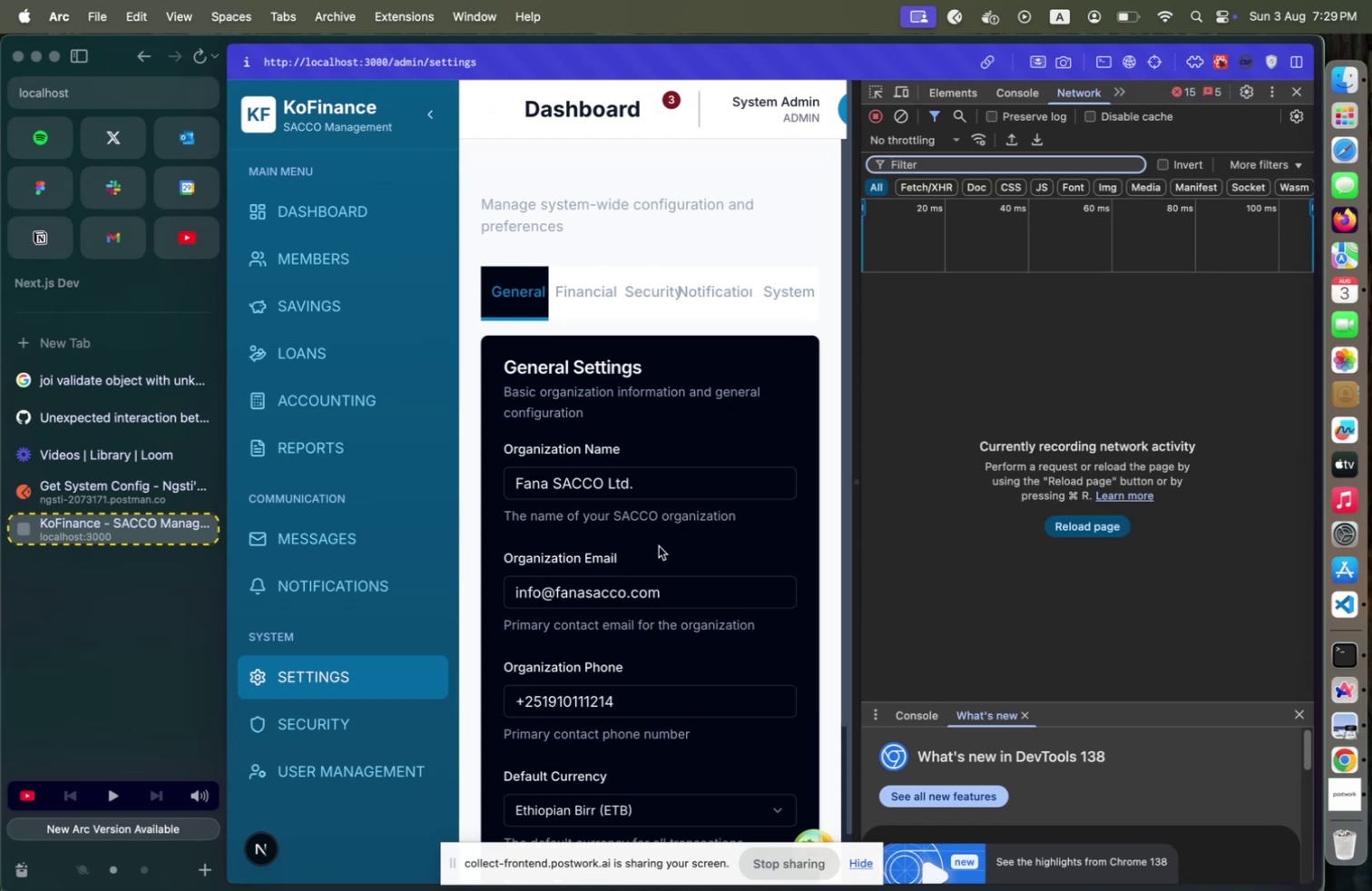 
scroll: coordinate [661, 539], scroll_direction: down, amount: 15.0
 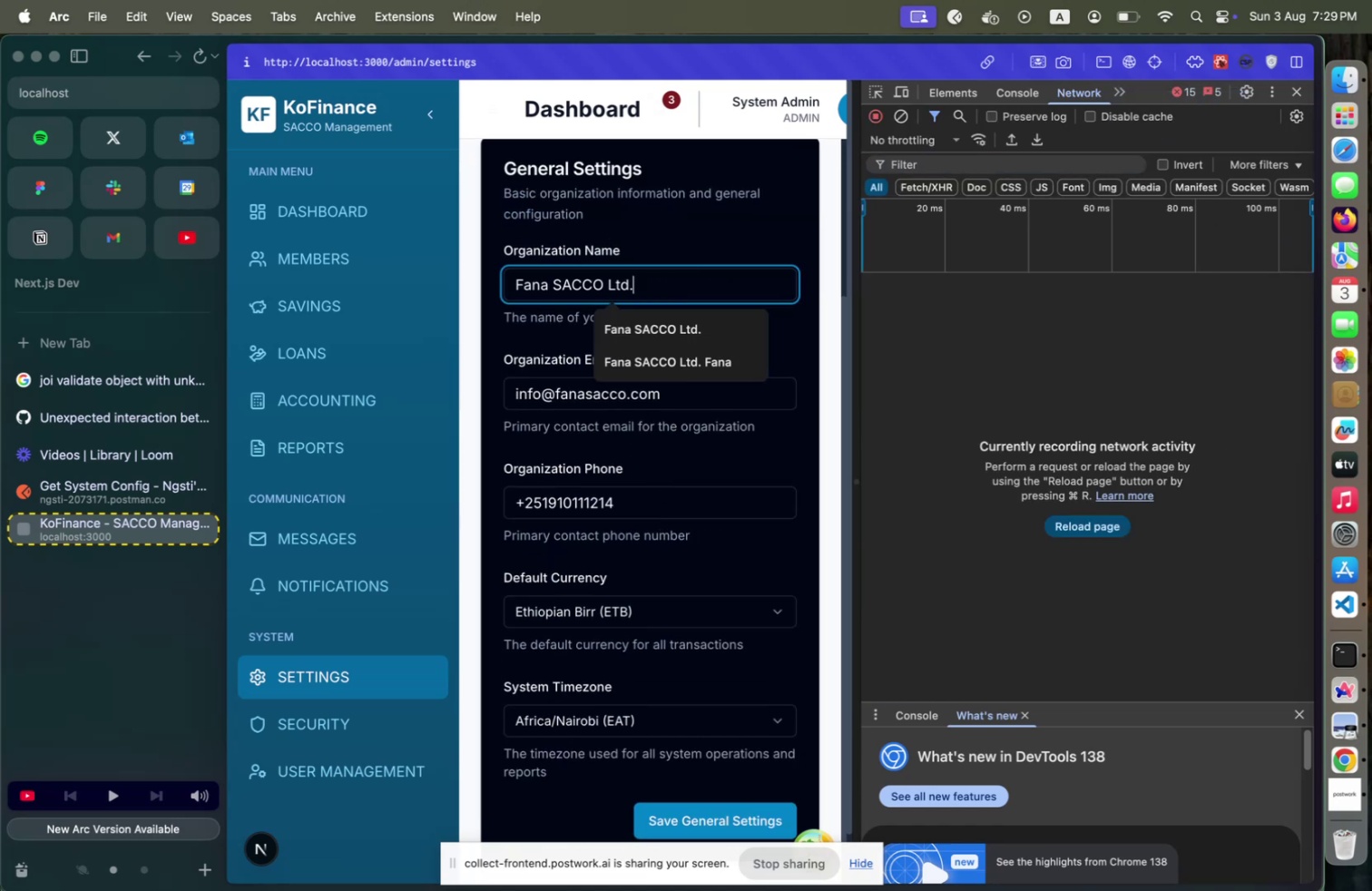 
key(Space)
 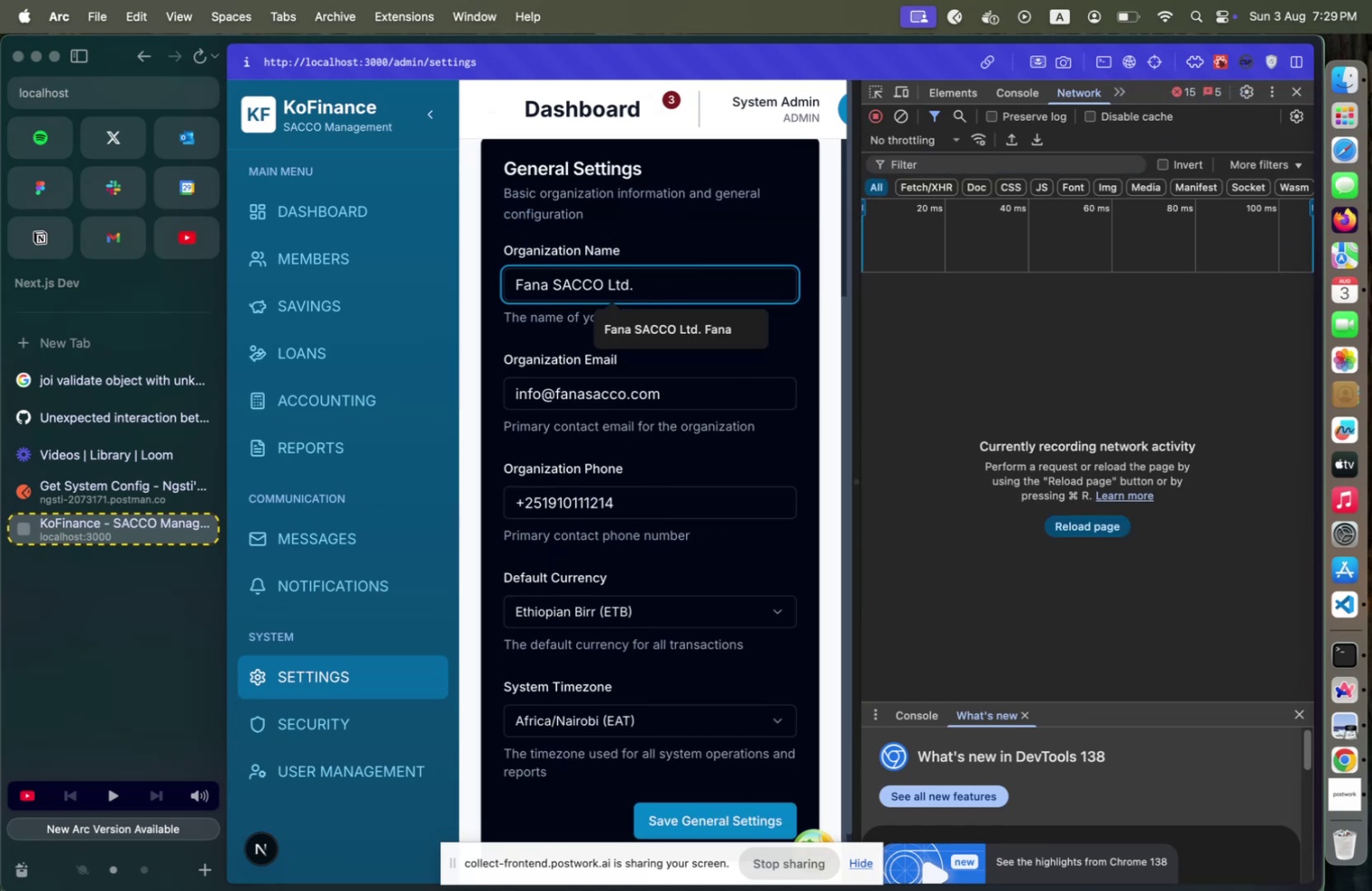 
key(Shift+F)
 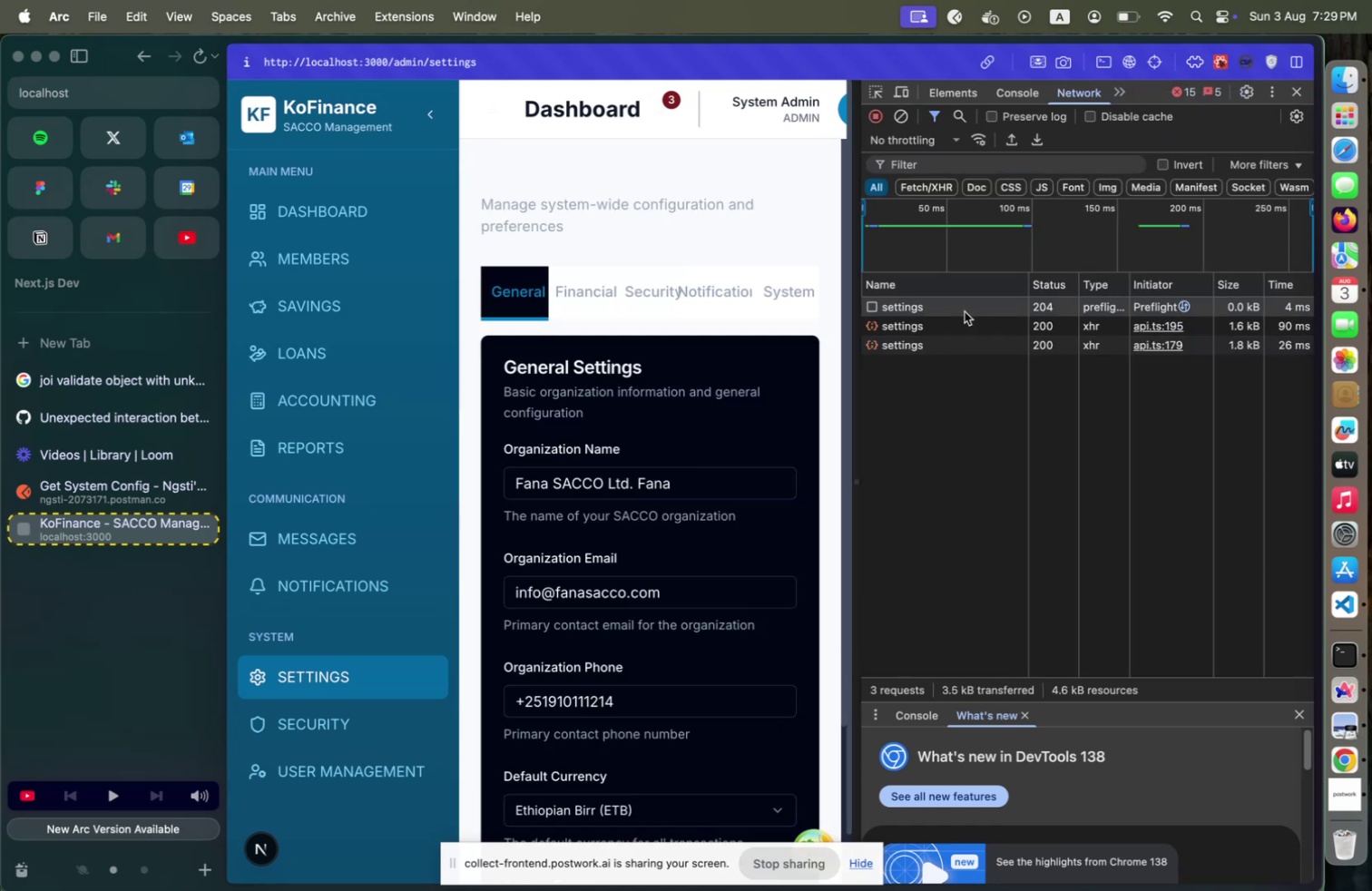 
left_click([960, 317])
 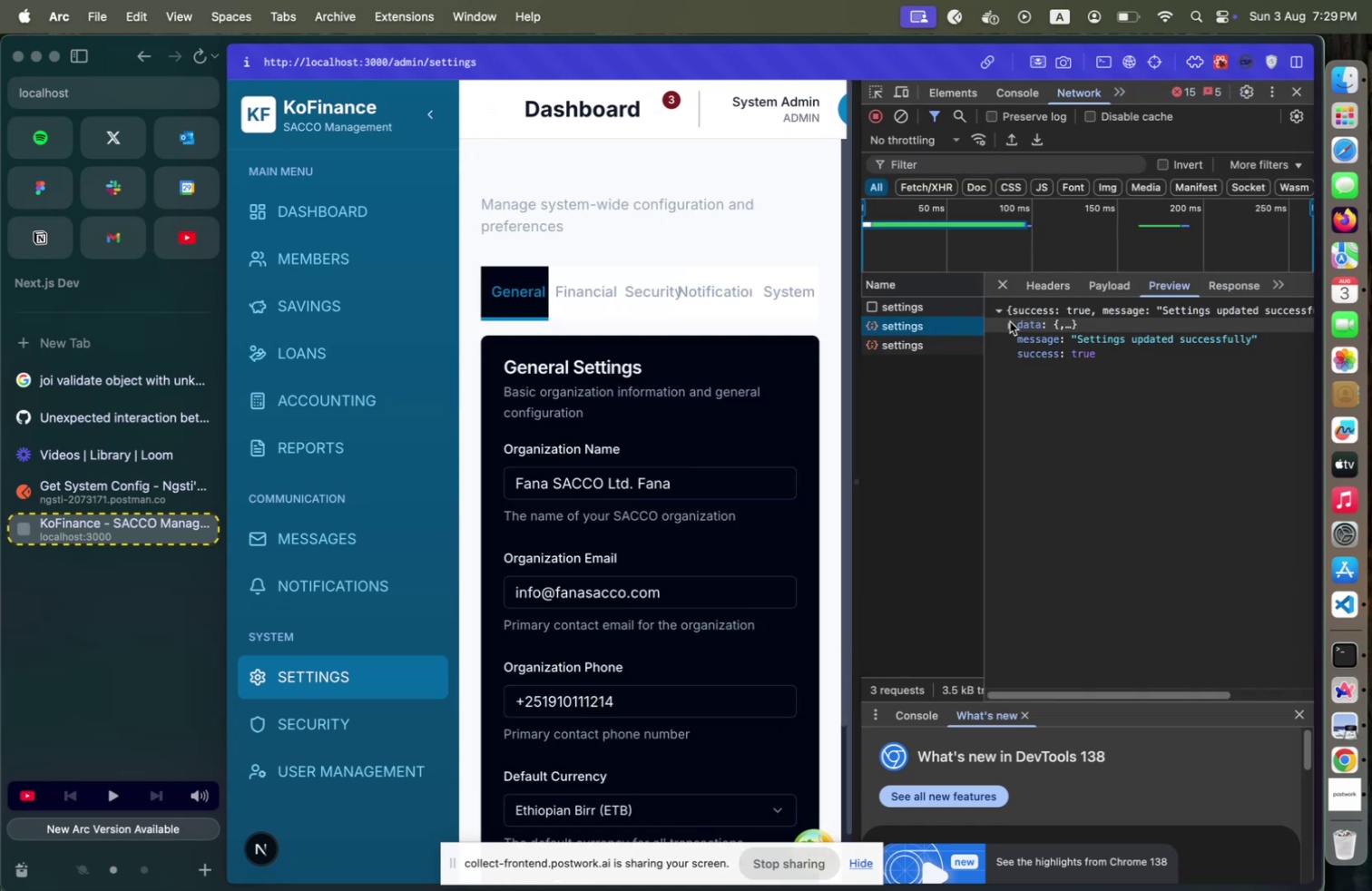 
left_click([1010, 321])
 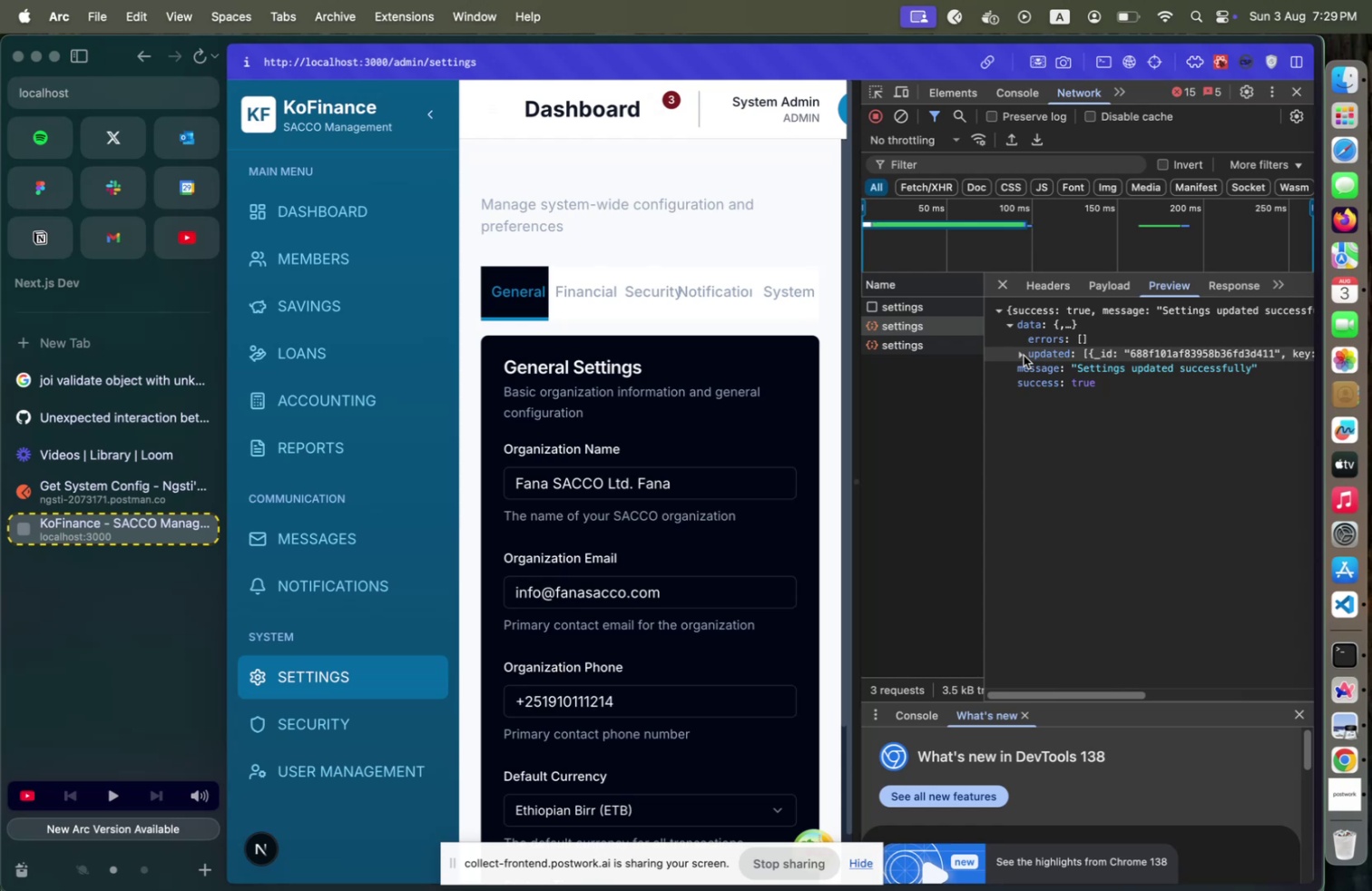 
left_click([1024, 355])
 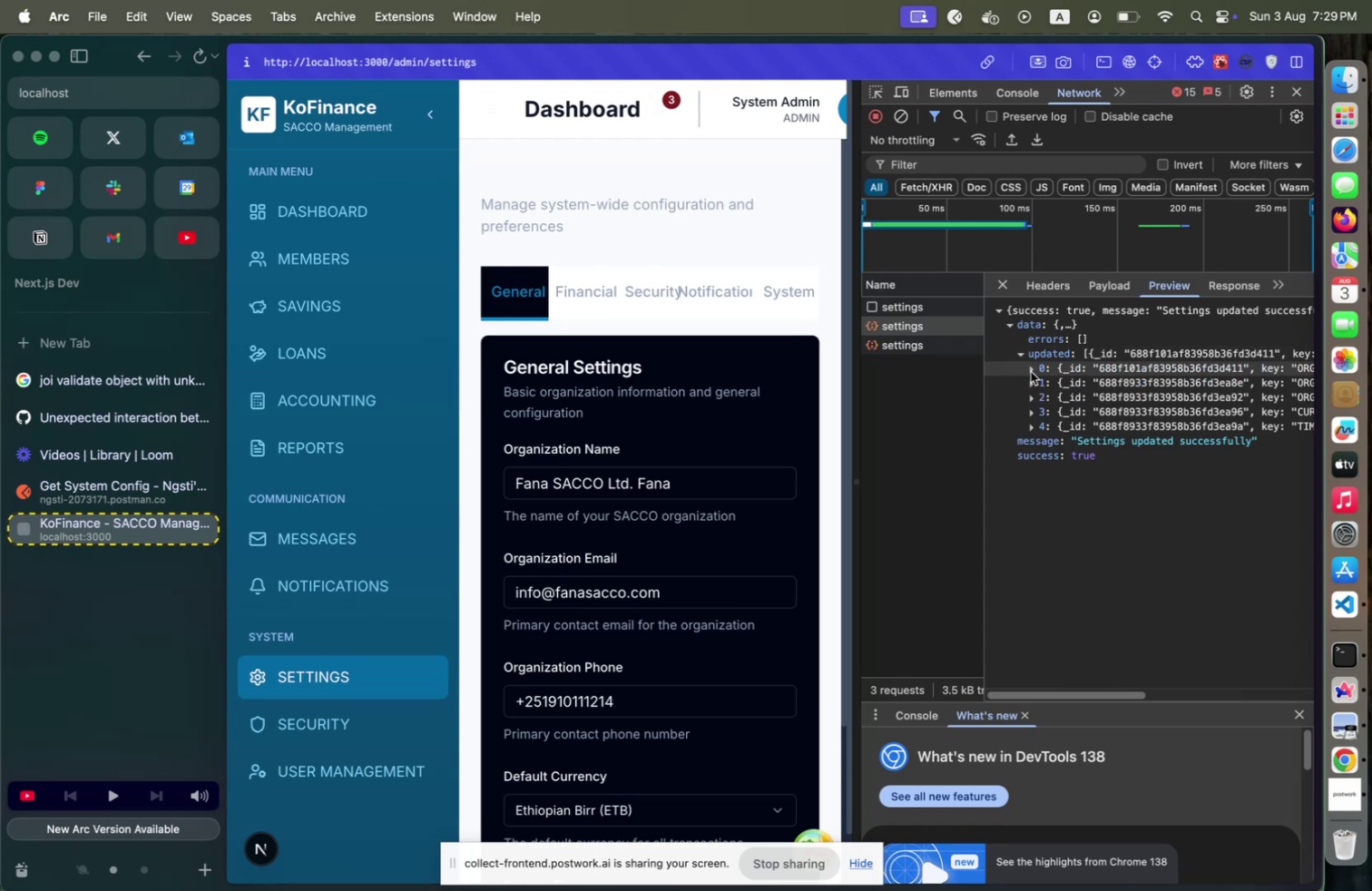 
left_click([1031, 371])
 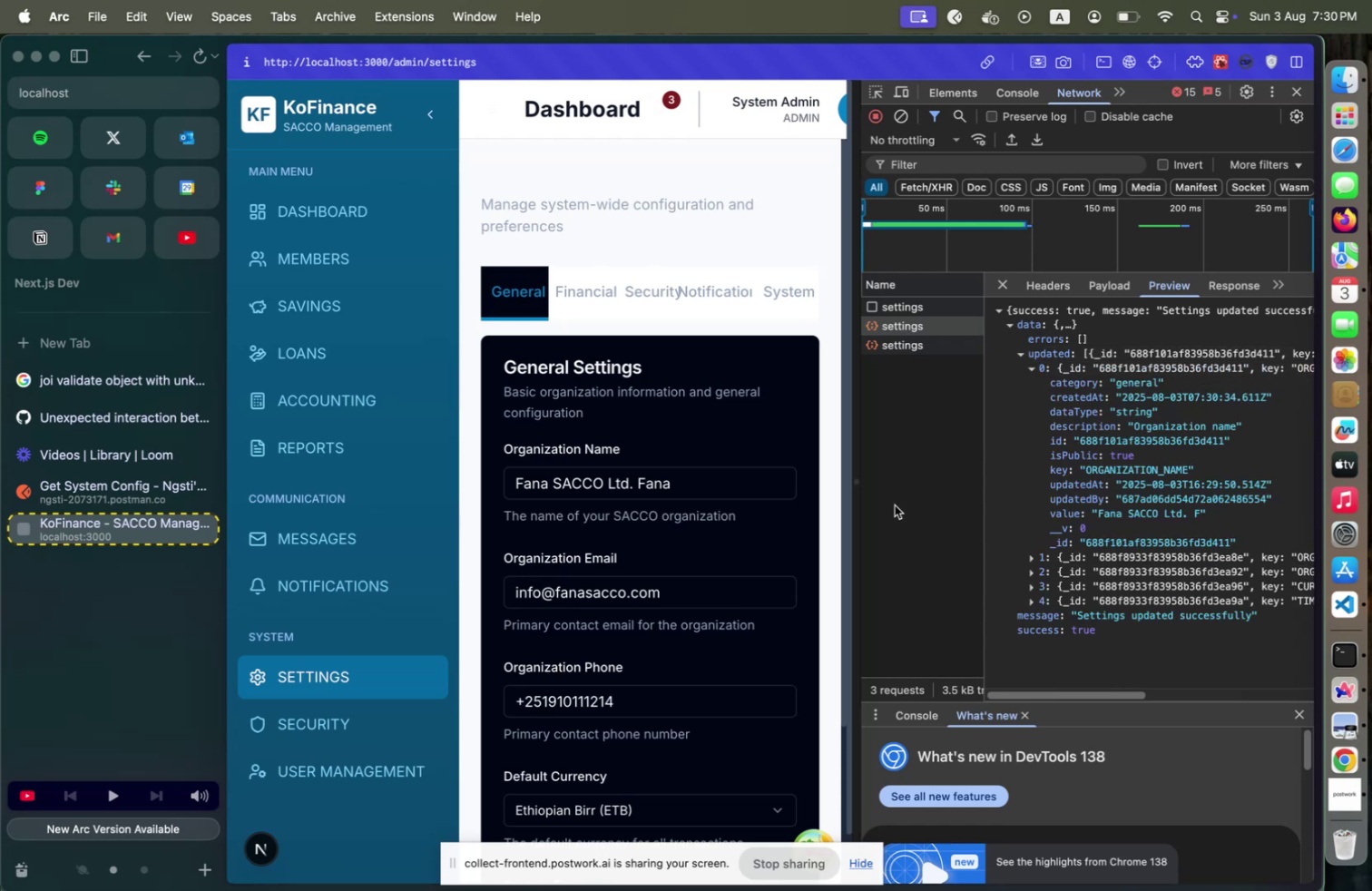 
wait(5.79)
 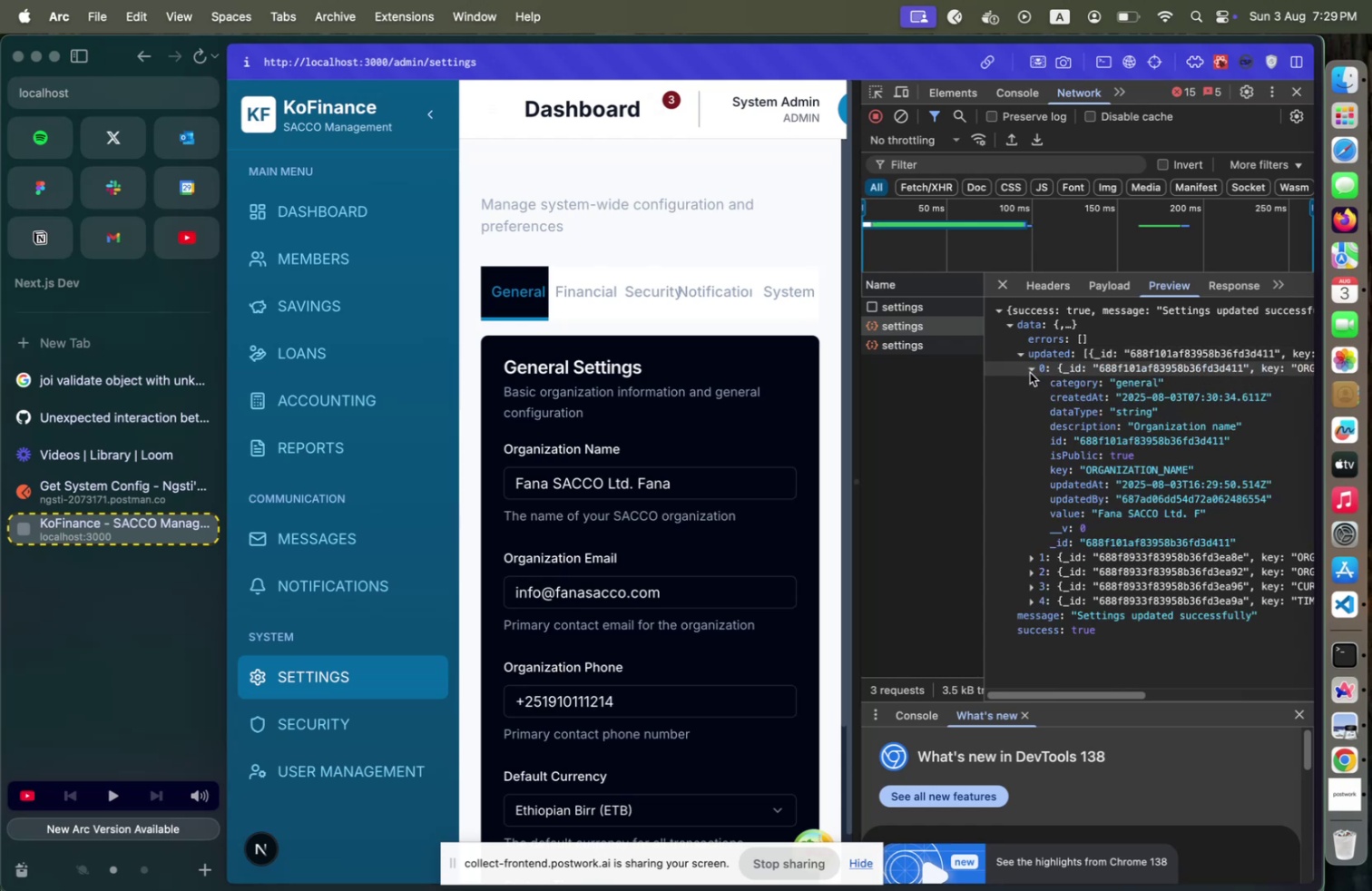 
left_click([733, 484])
 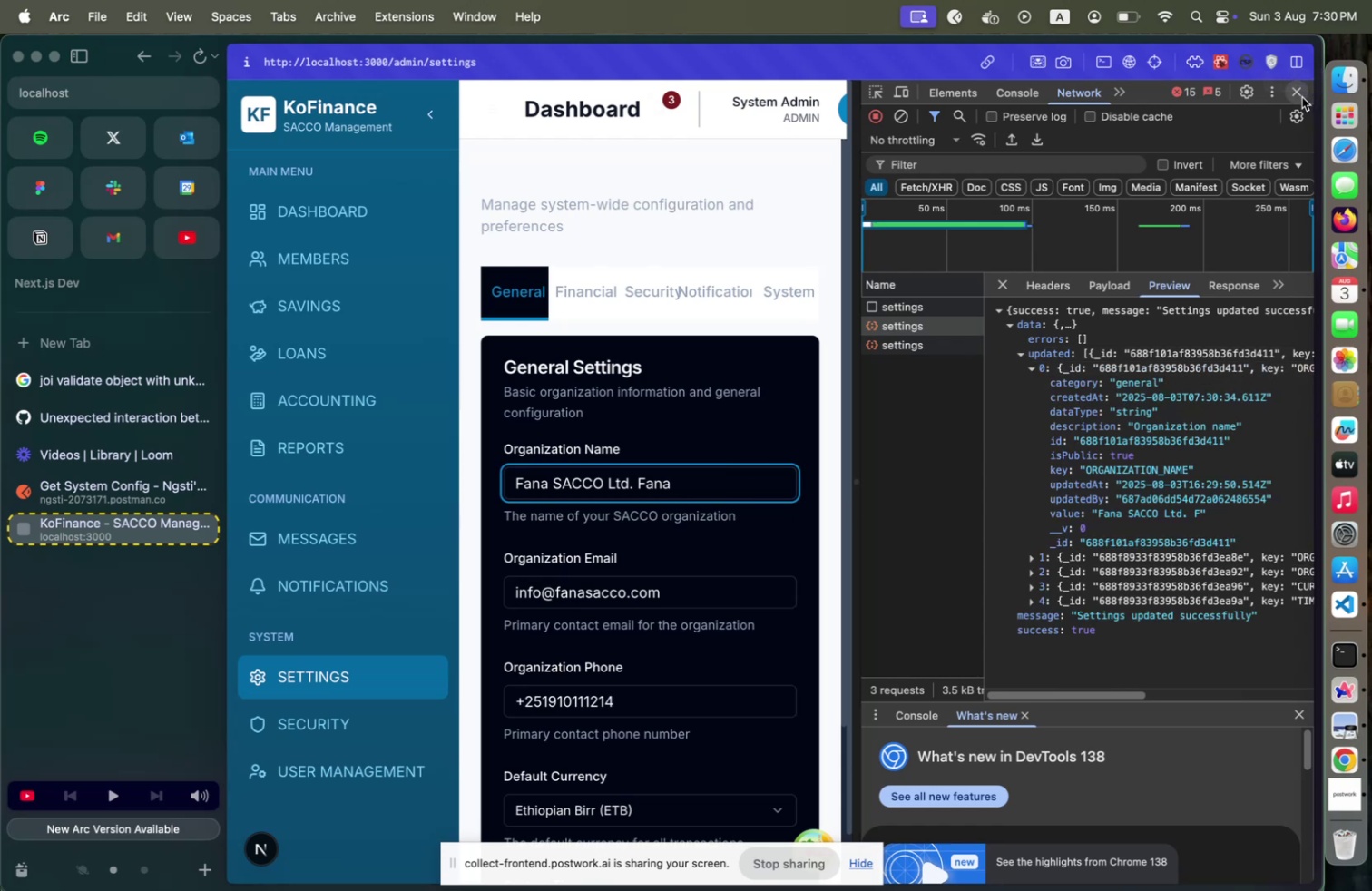 
left_click([1302, 97])
 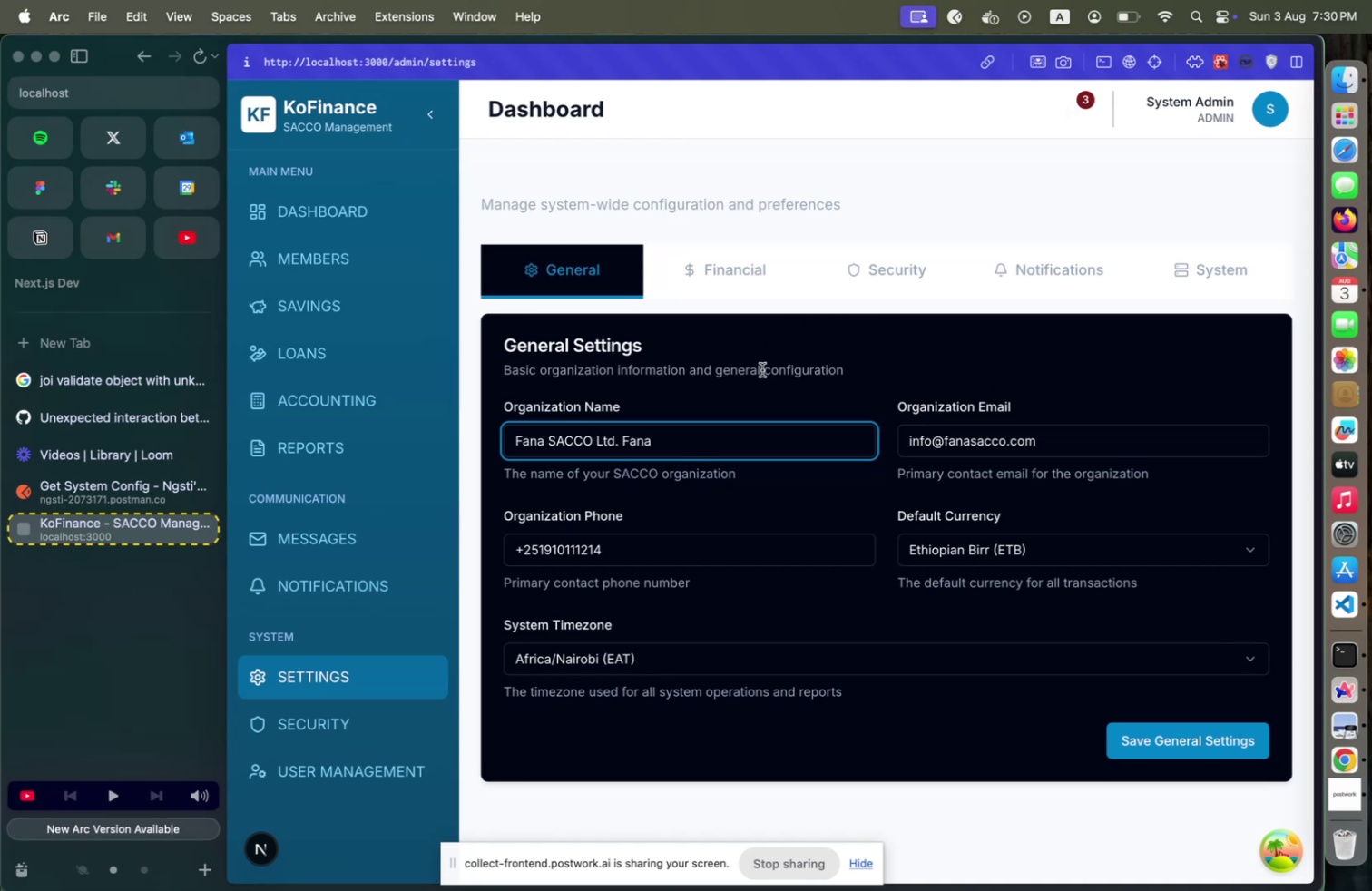 
key(Meta+CommandLeft)
 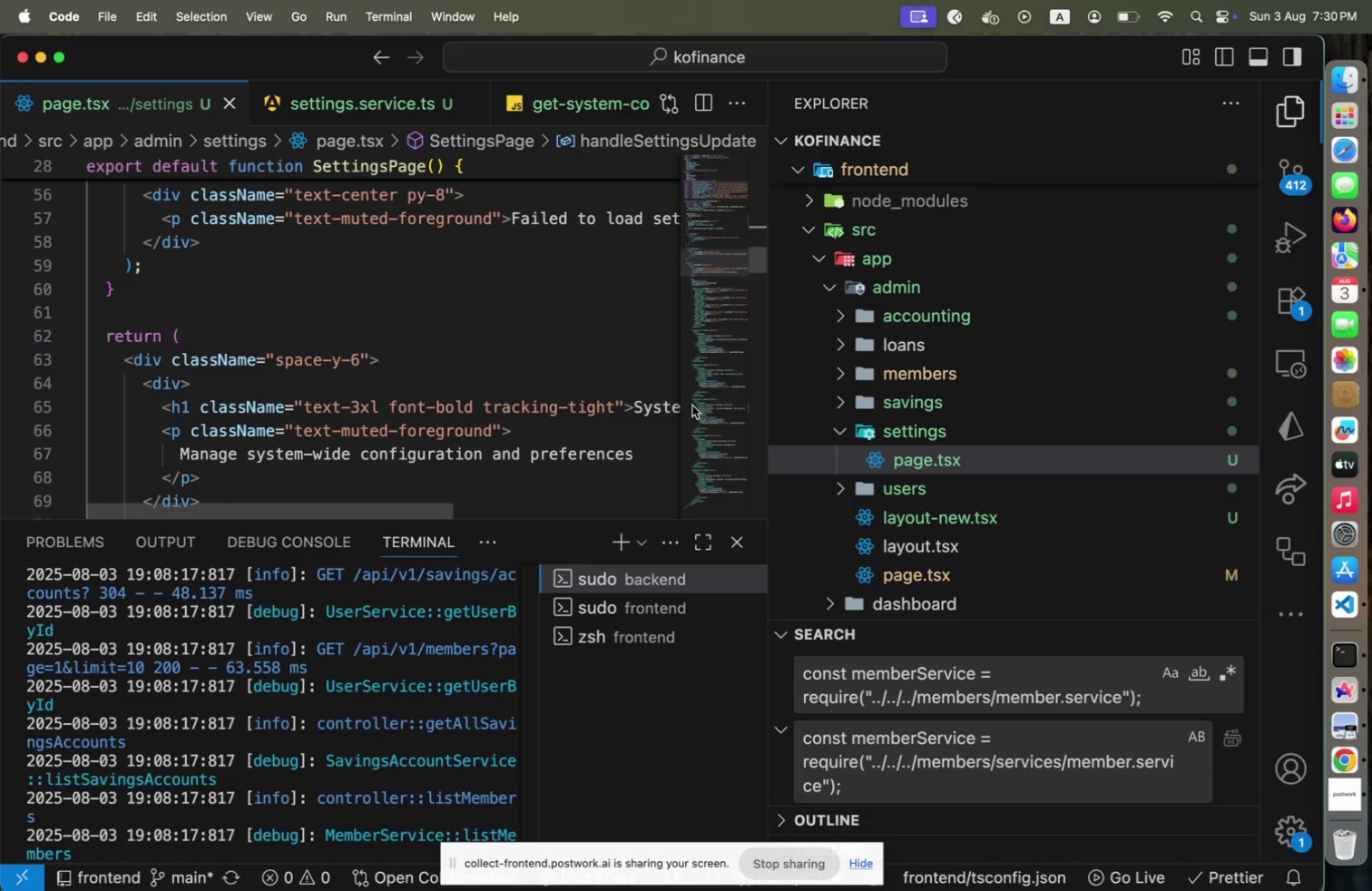 
key(Meta+Tab)
 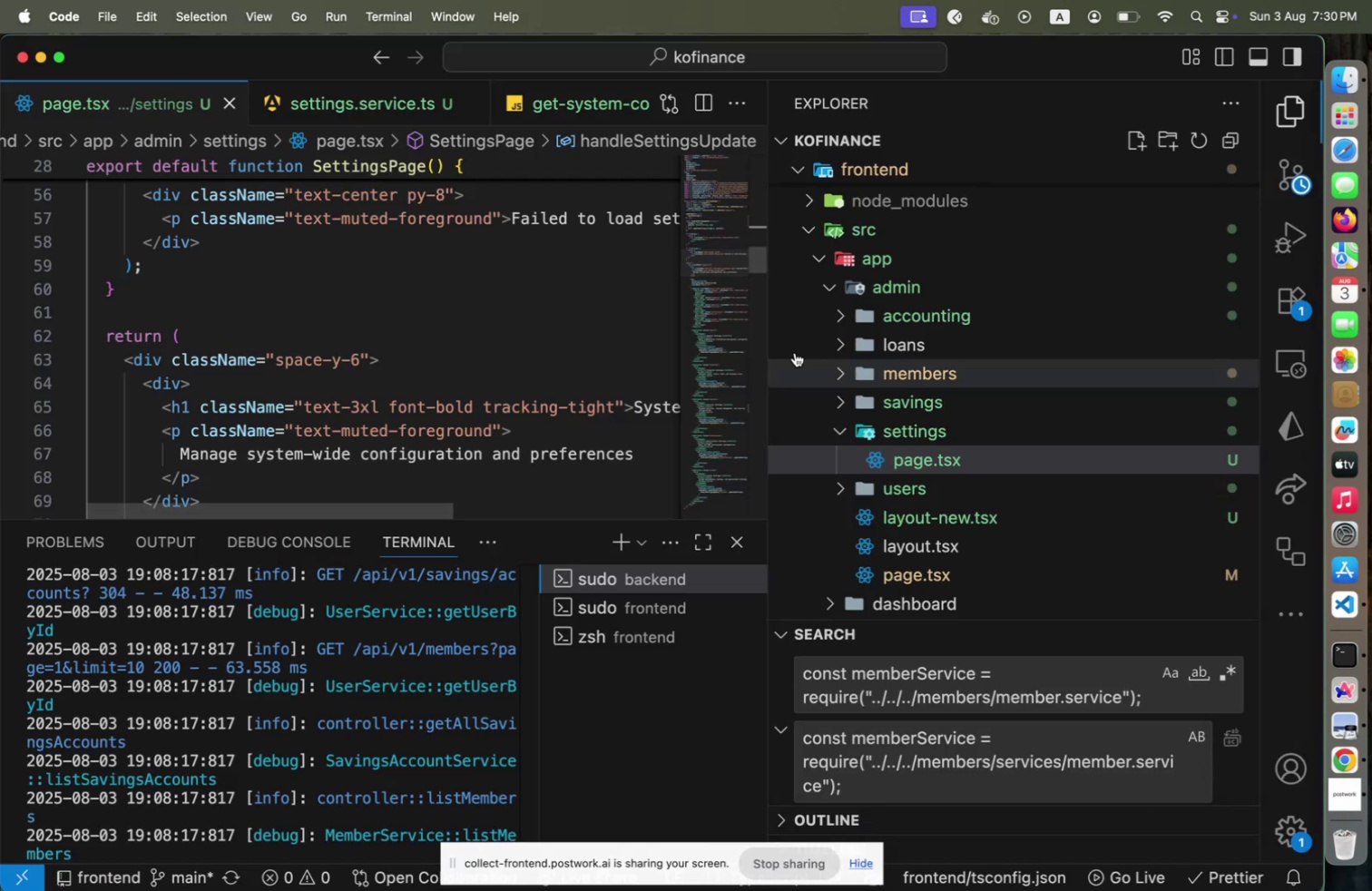 
key(Meta+CommandLeft)
 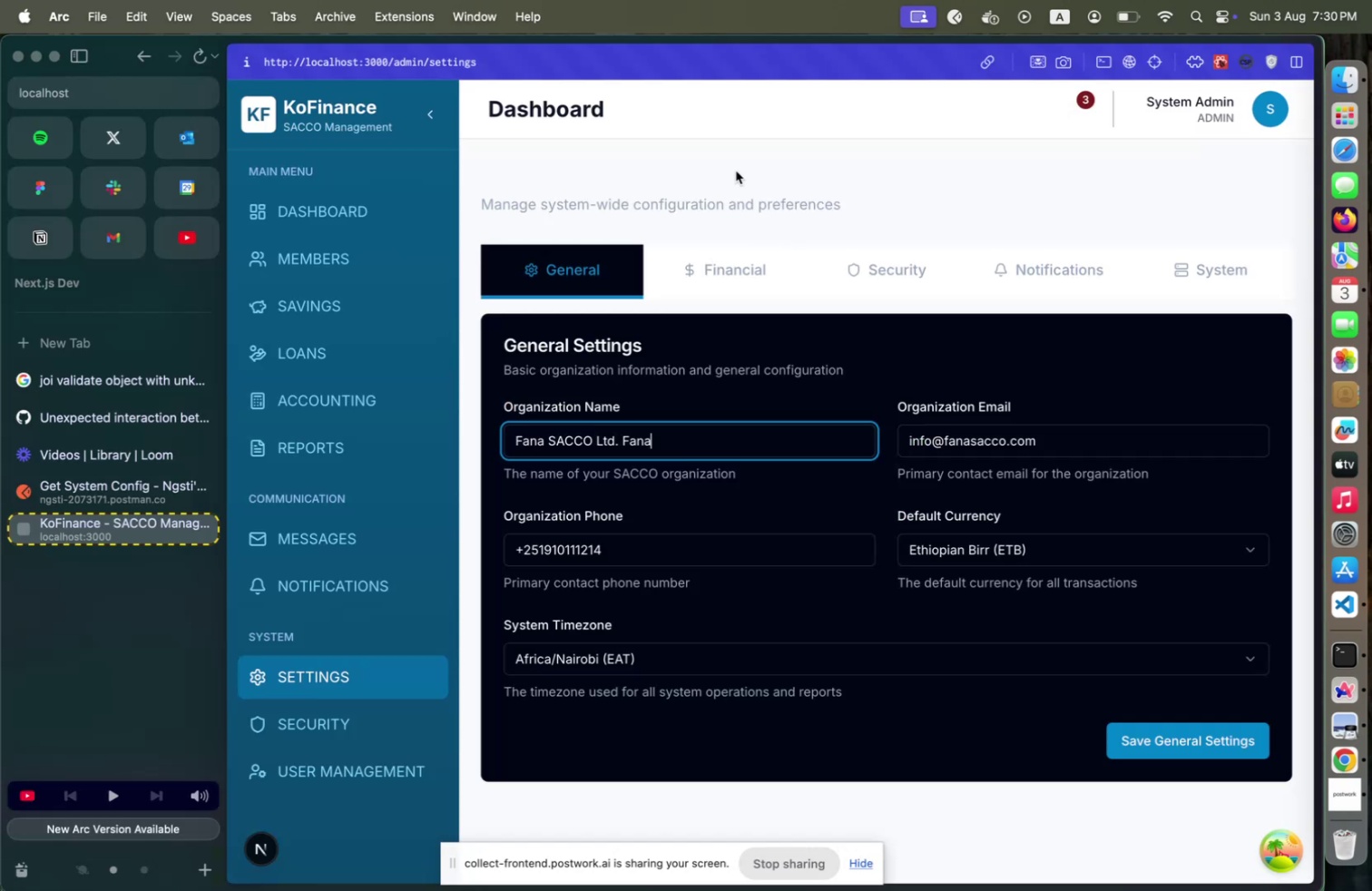 
key(Meta+Tab)
 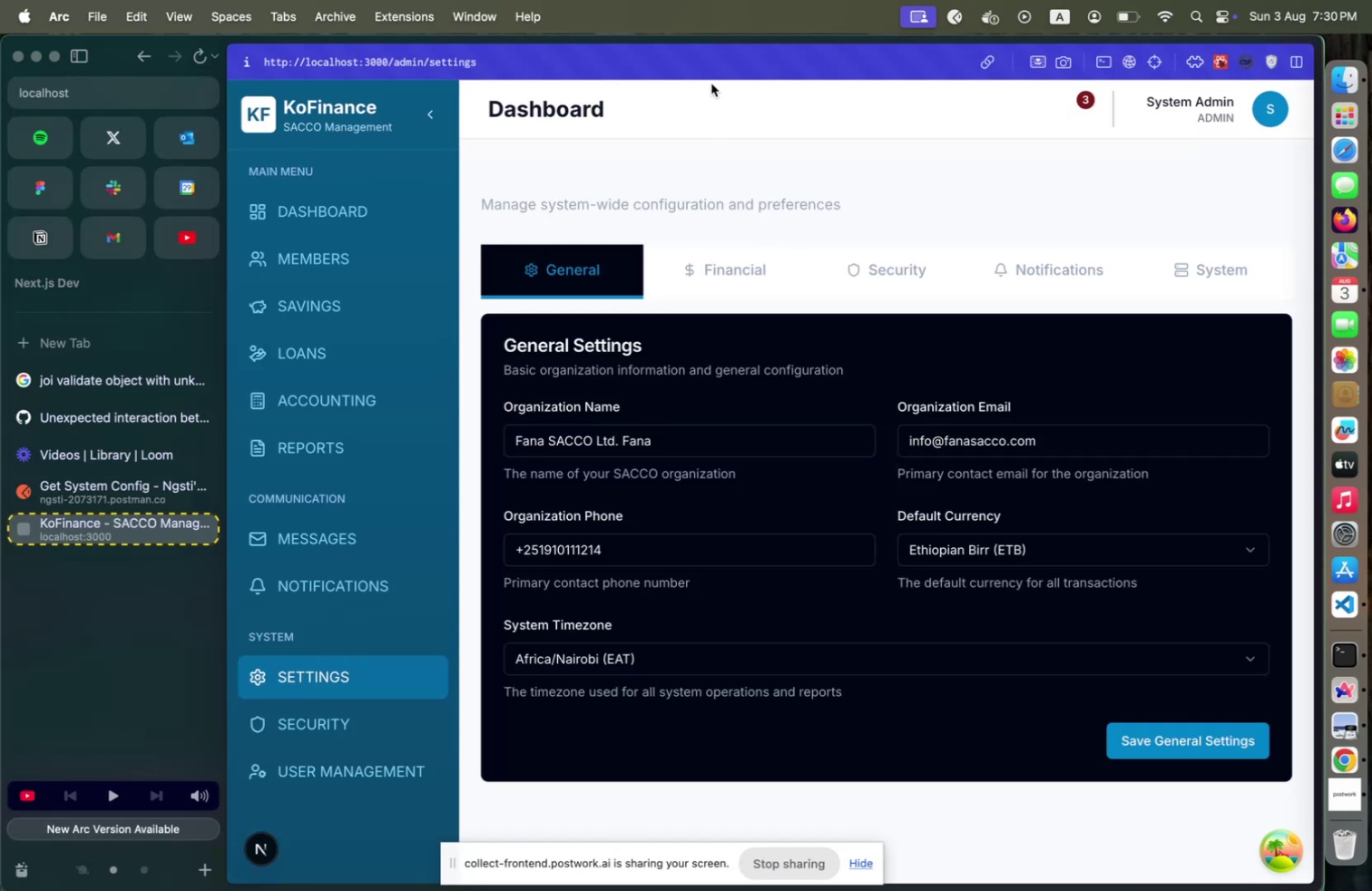 
left_click([711, 84])
 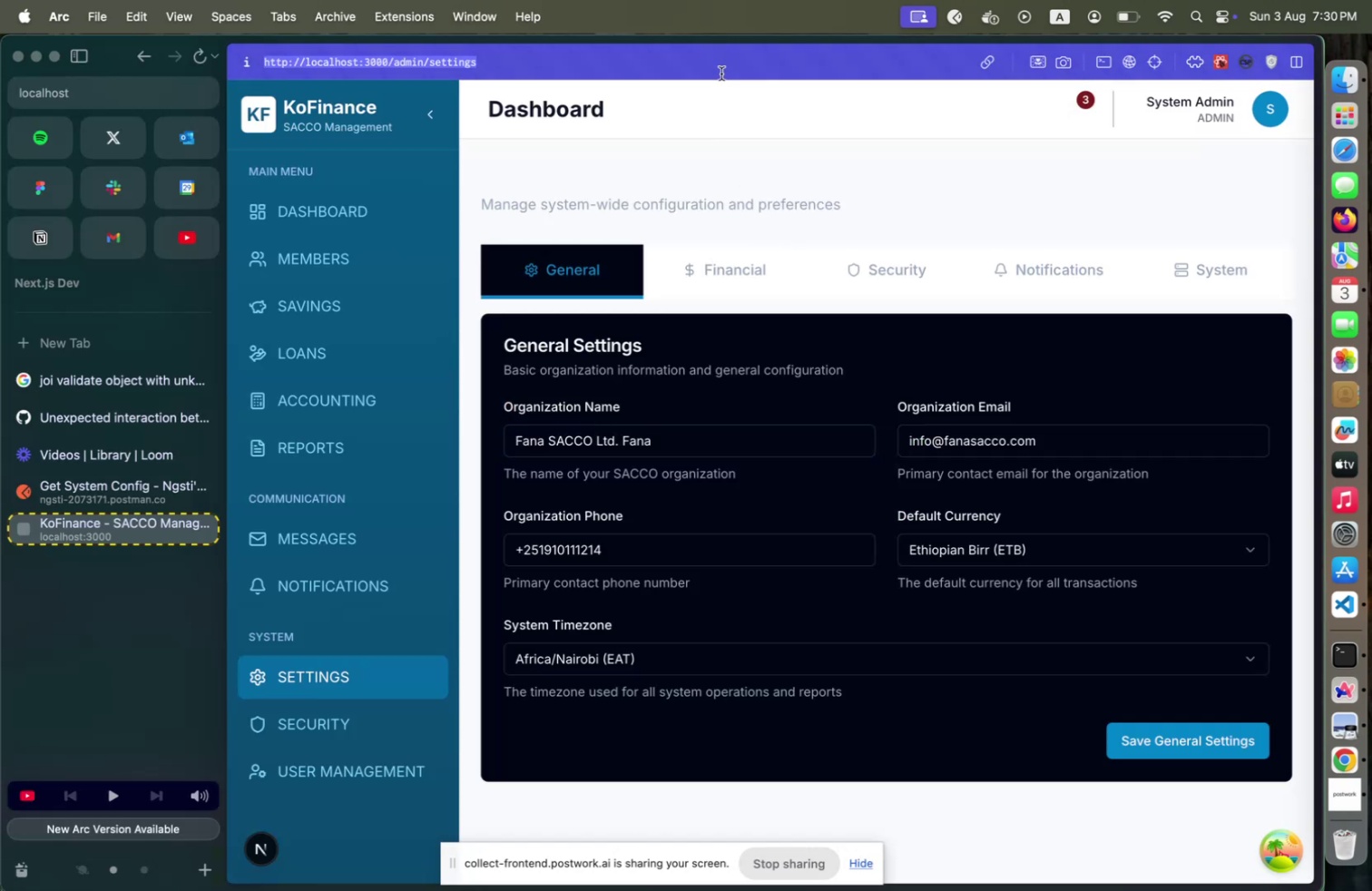 
left_click([721, 73])
 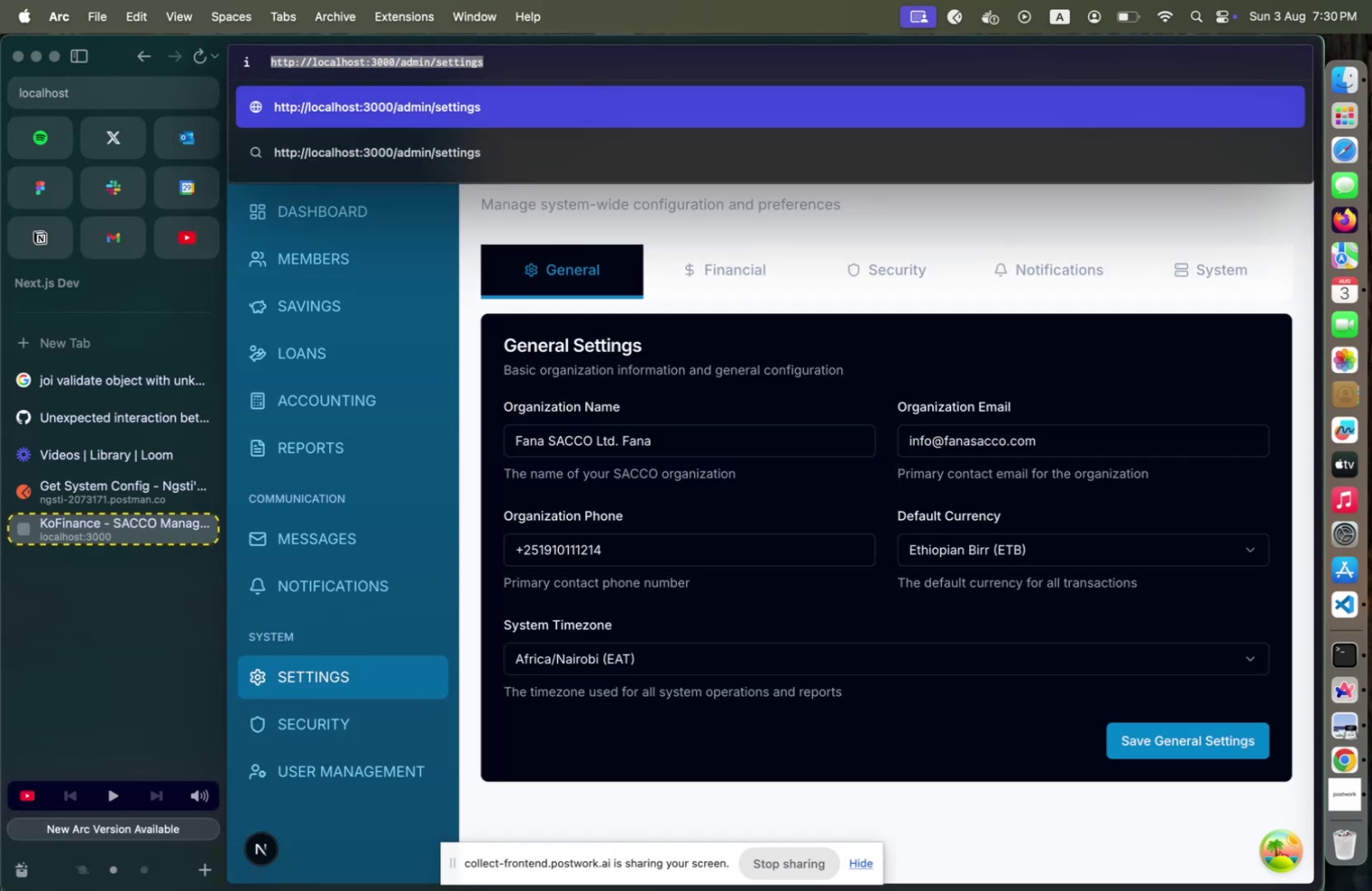 
key(Enter)
 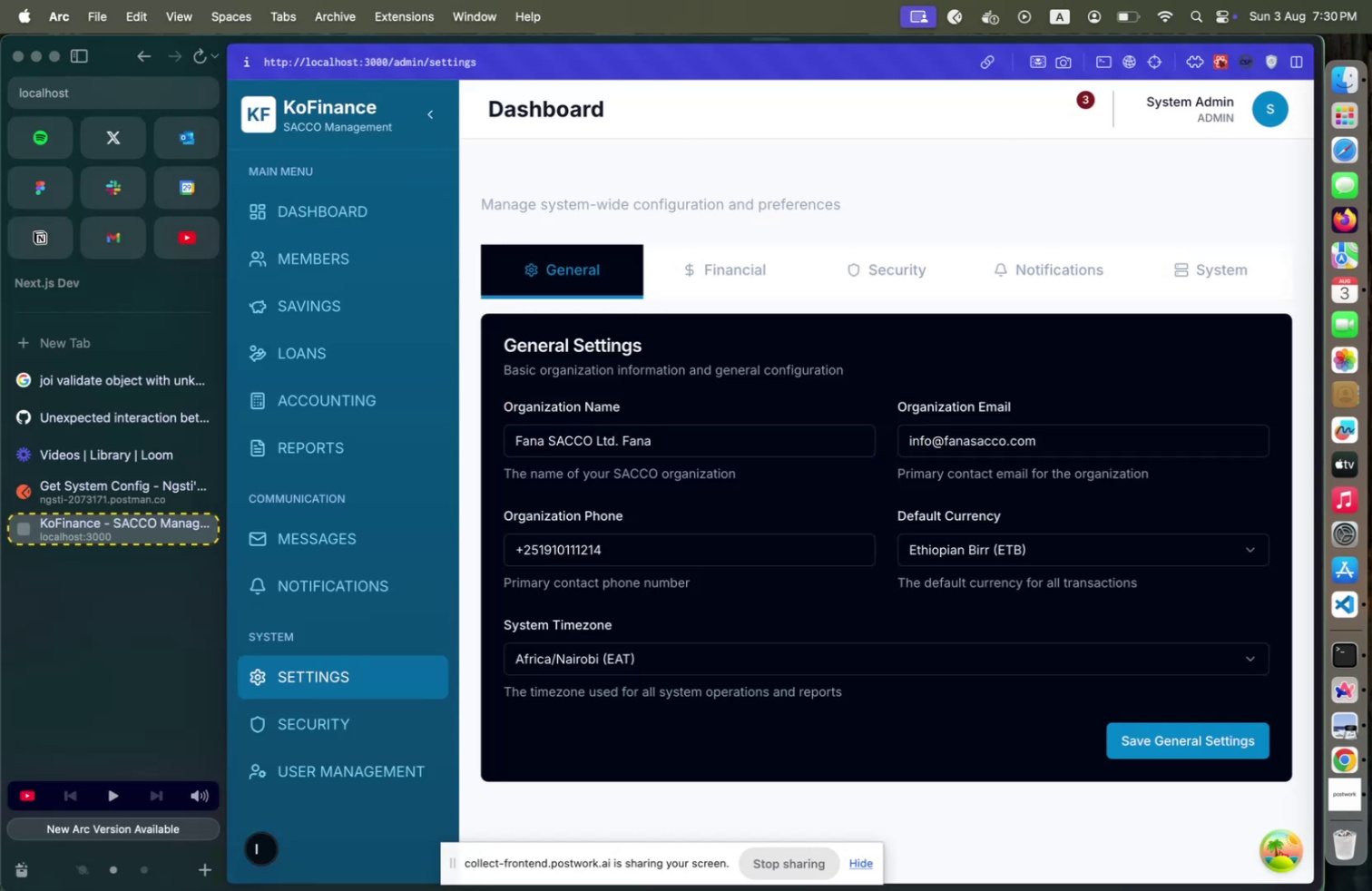 
key(Enter)
 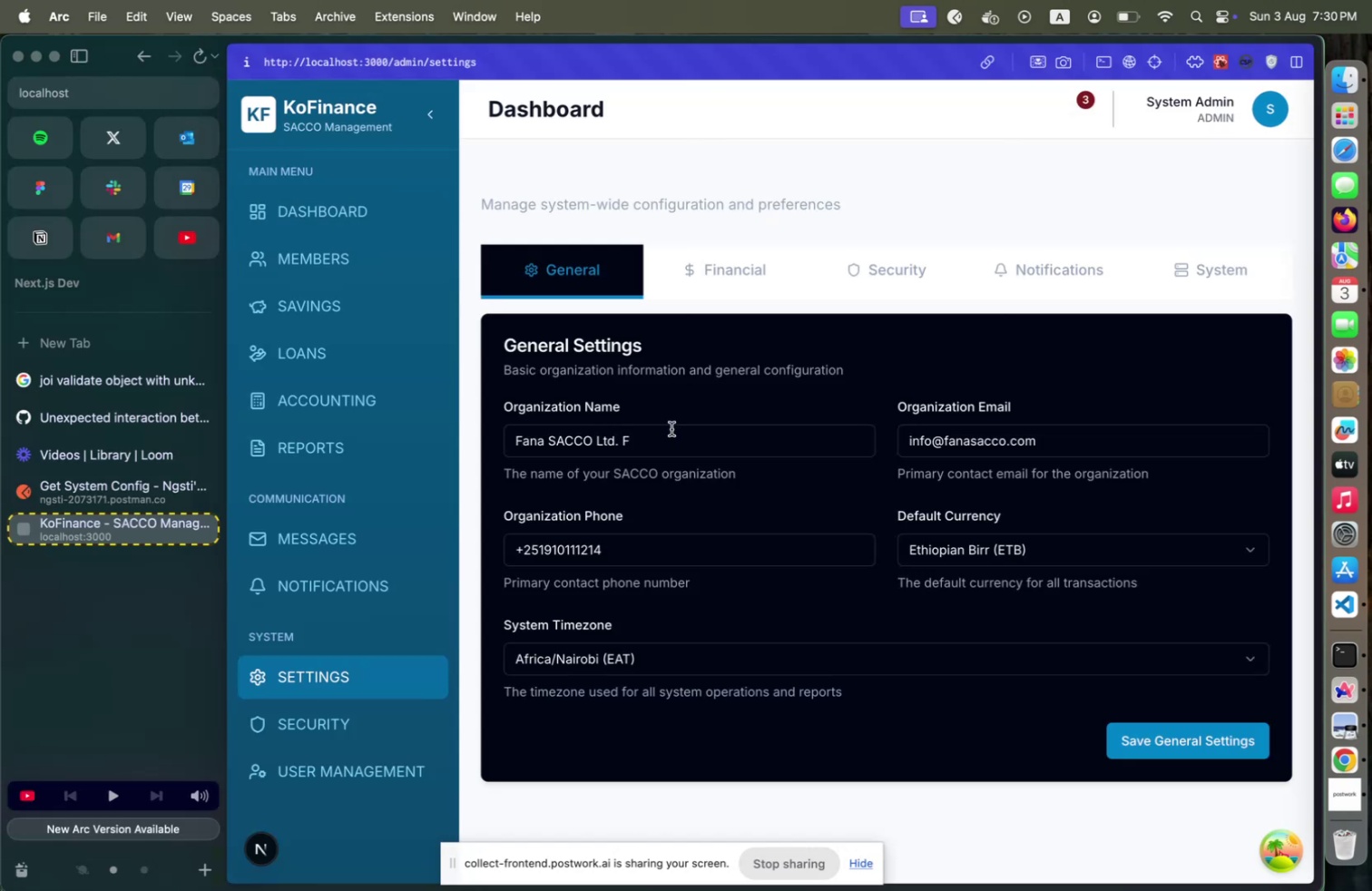 
left_click([671, 428])
 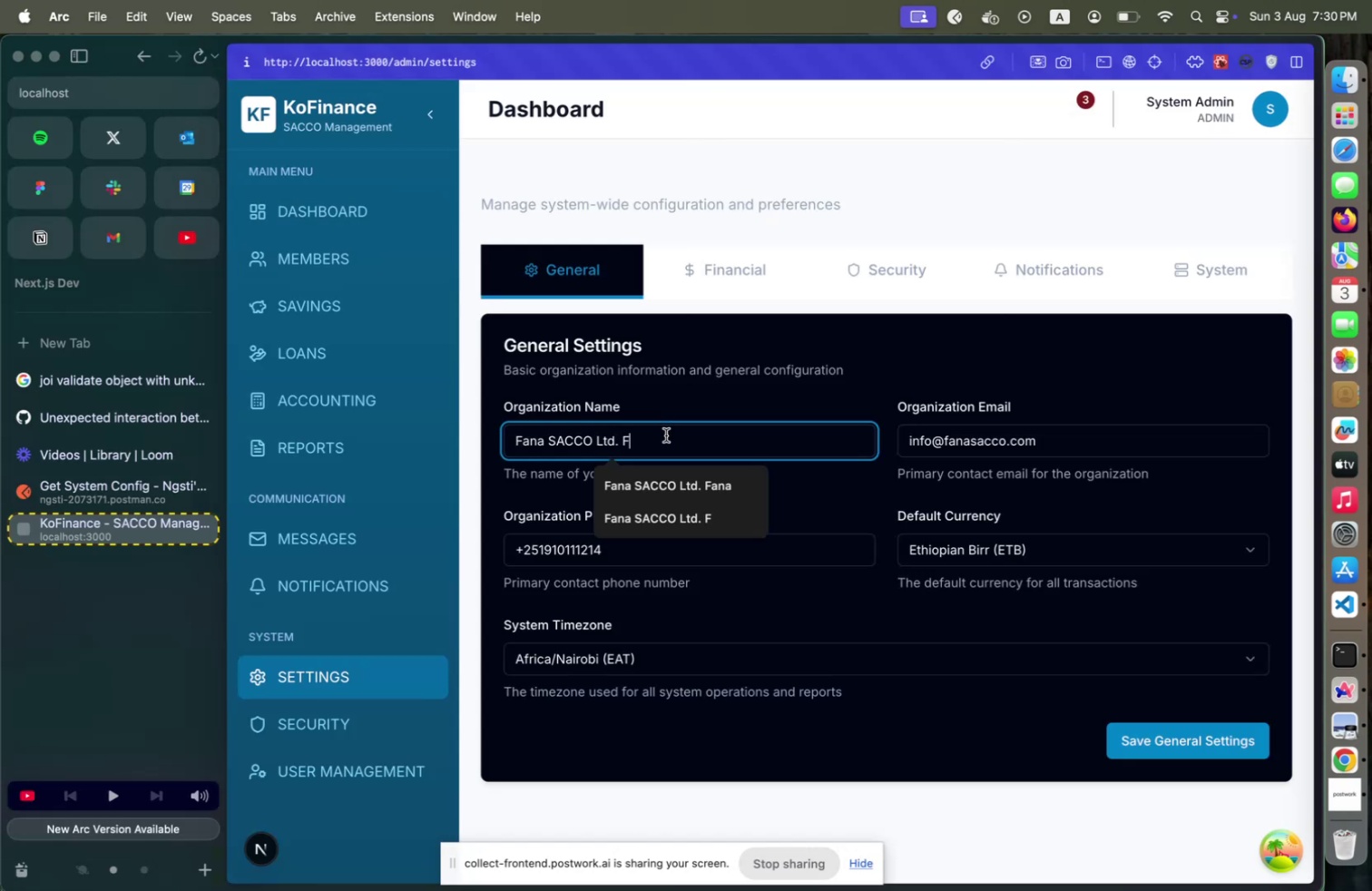 
left_click([666, 434])
 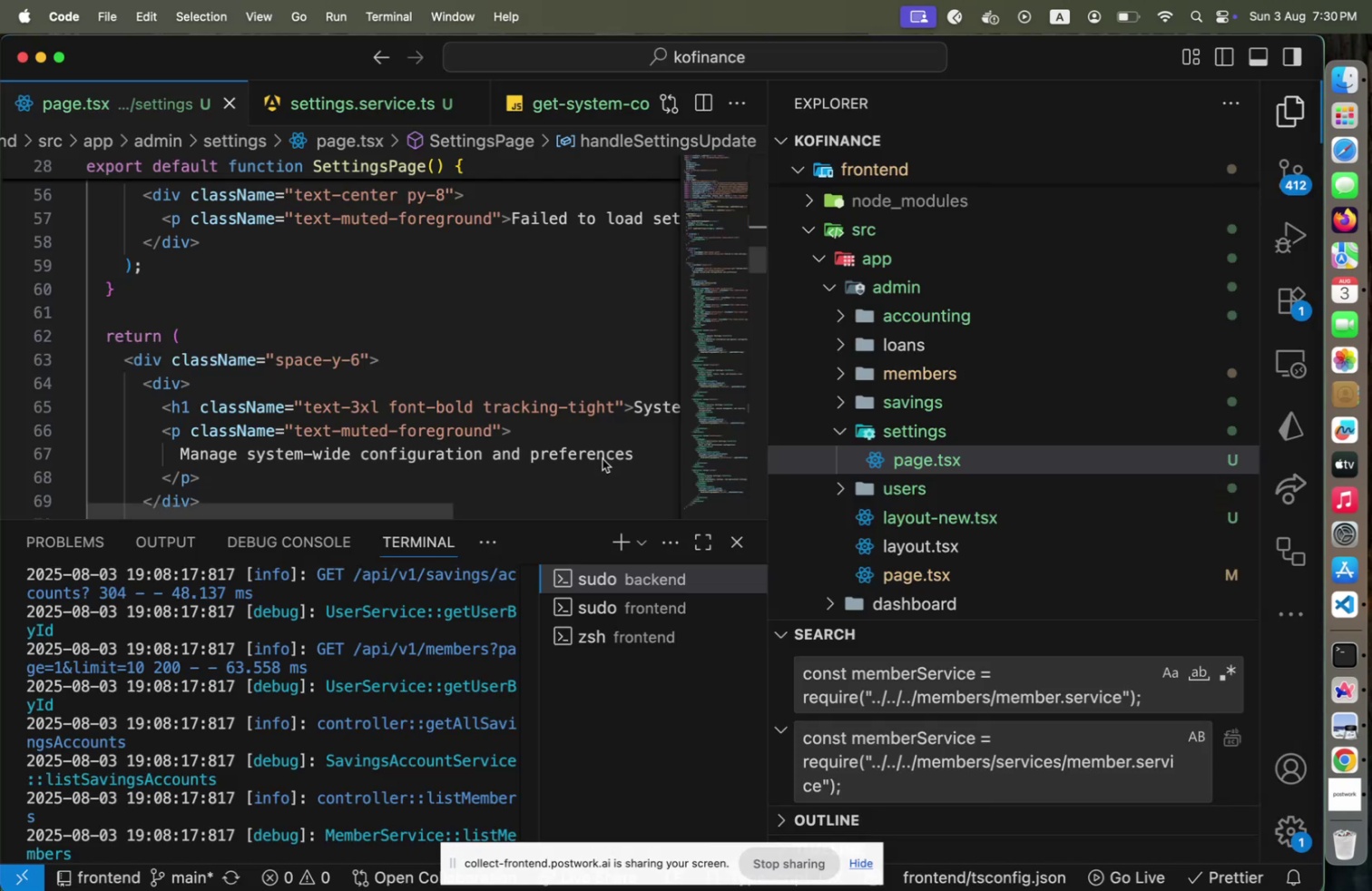 
key(Meta+CommandLeft)
 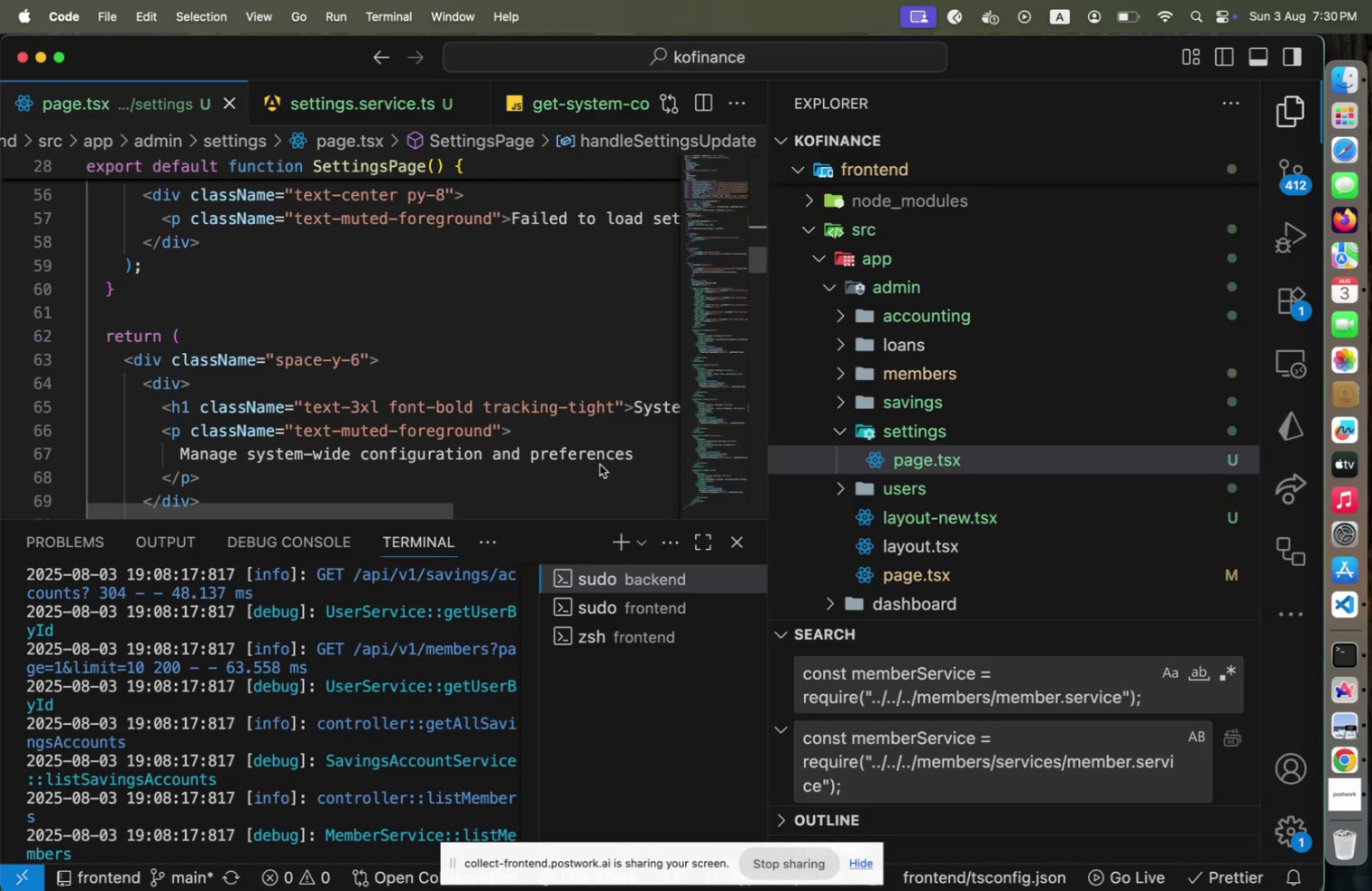 
key(Meta+Tab)
 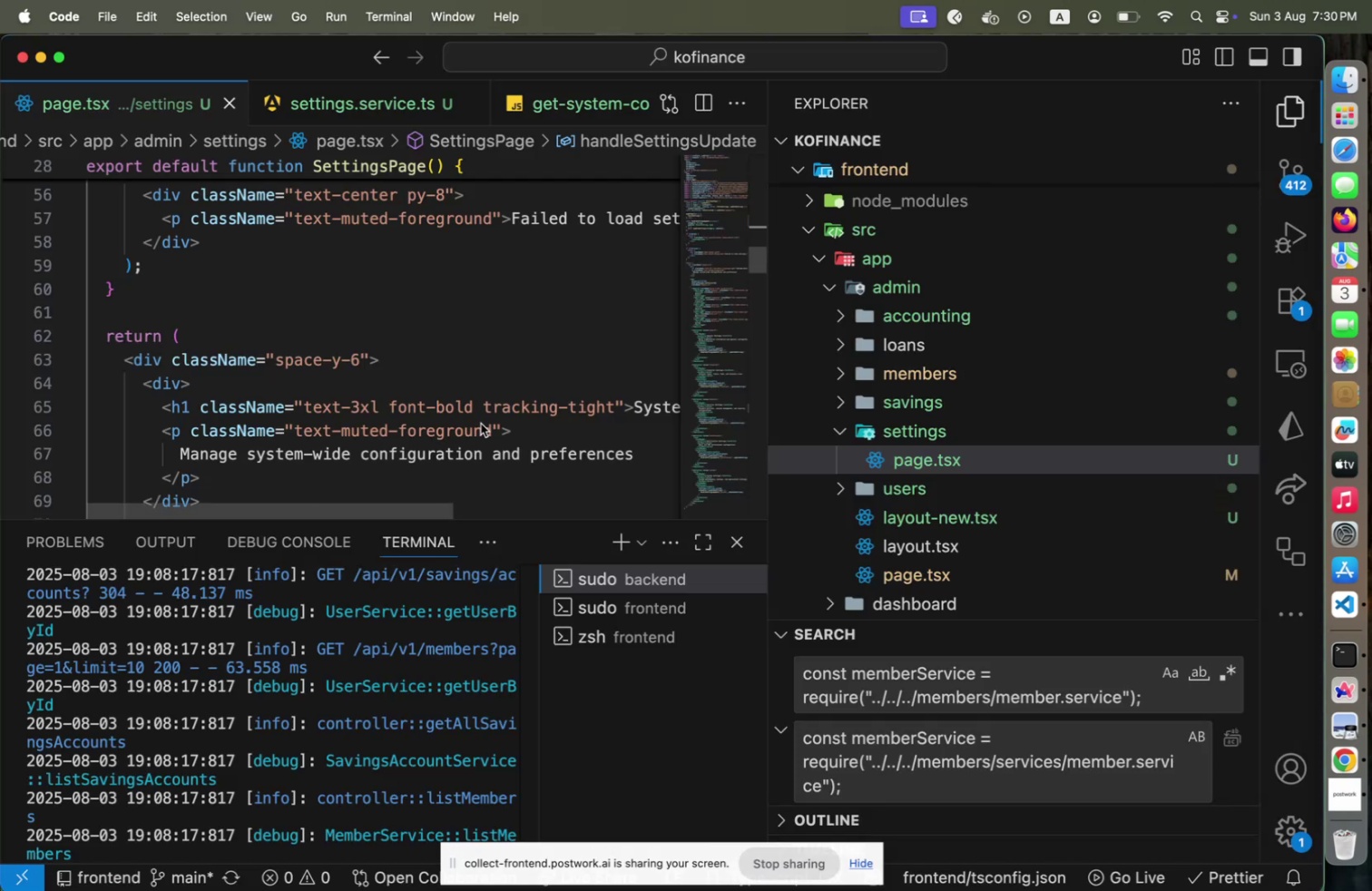 
scroll: coordinate [481, 423], scroll_direction: down, amount: 2.0
 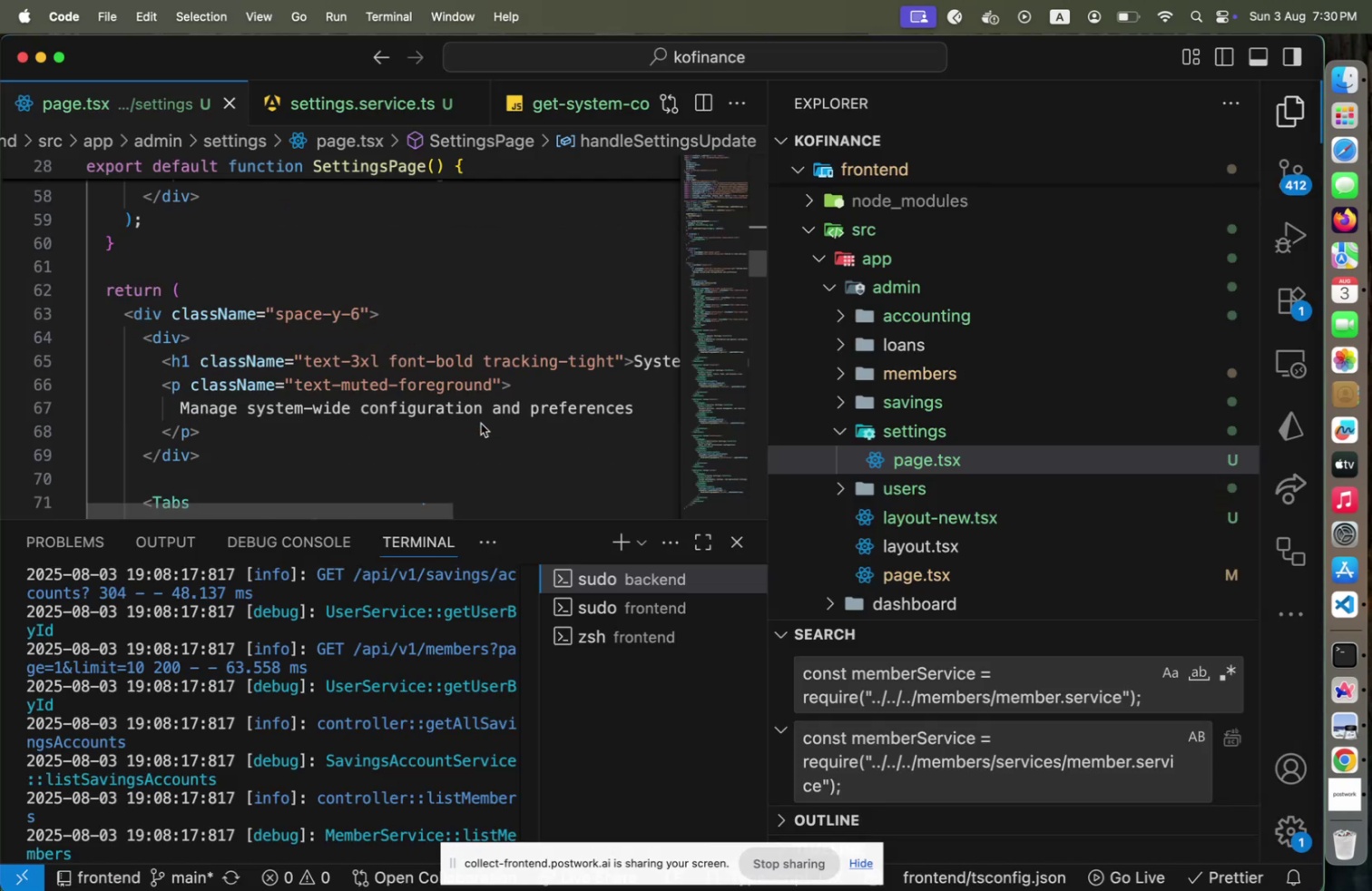 
scroll: coordinate [481, 423], scroll_direction: up, amount: 12.0
 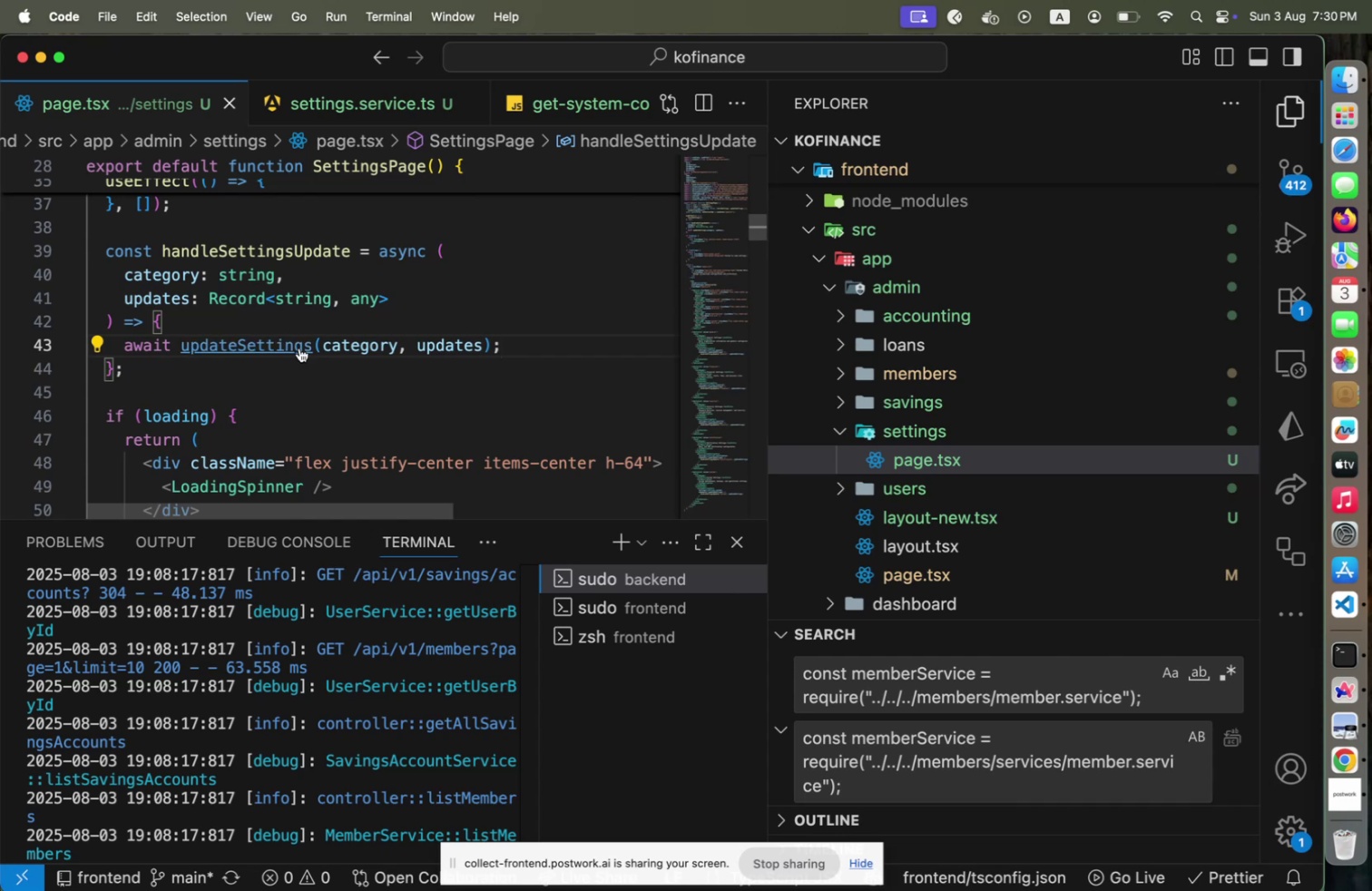 
hold_key(key=CommandLeft, duration=0.72)
left_click([298, 345])
 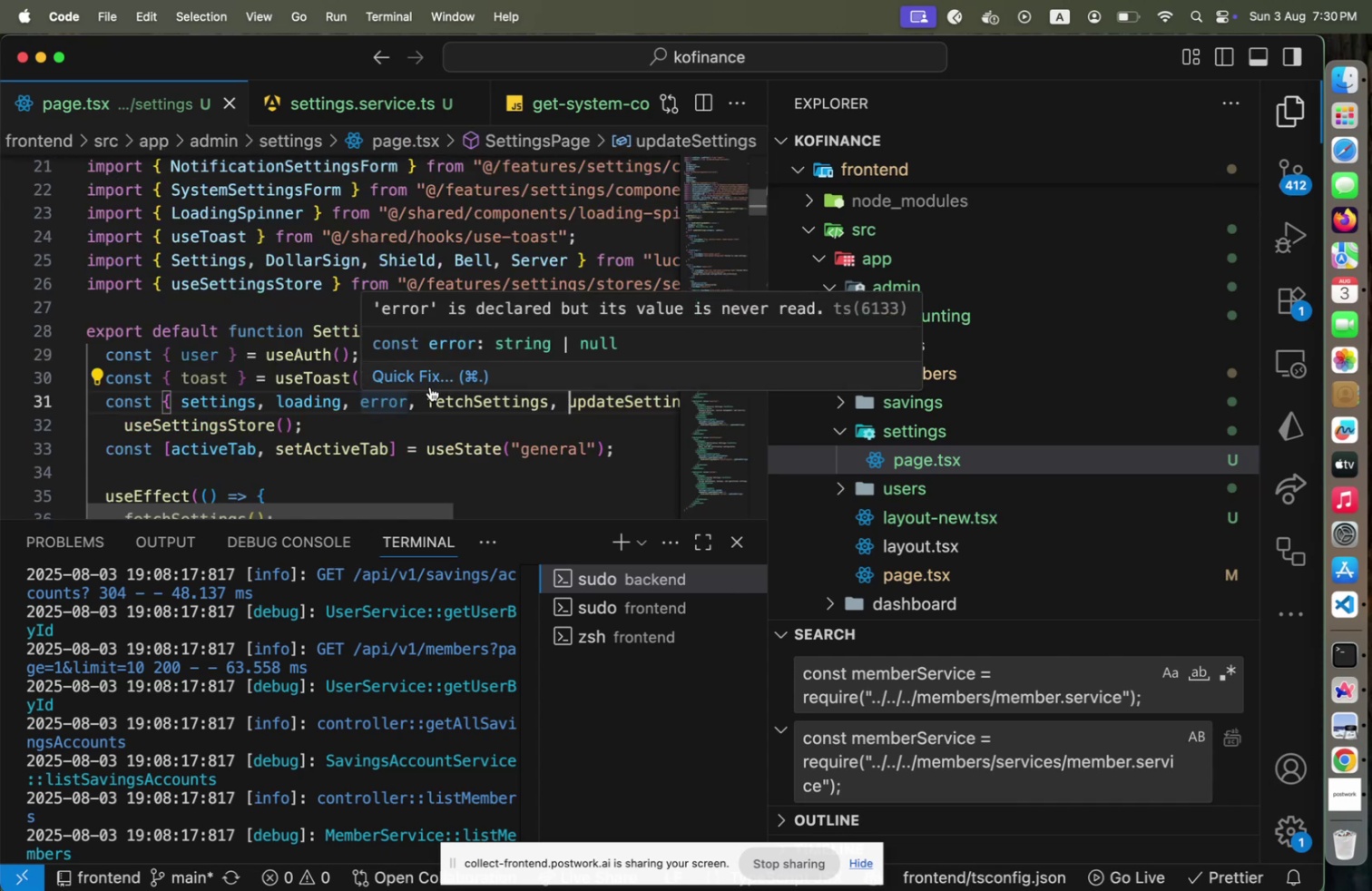 
scroll: coordinate [430, 387], scroll_direction: down, amount: 2.0
 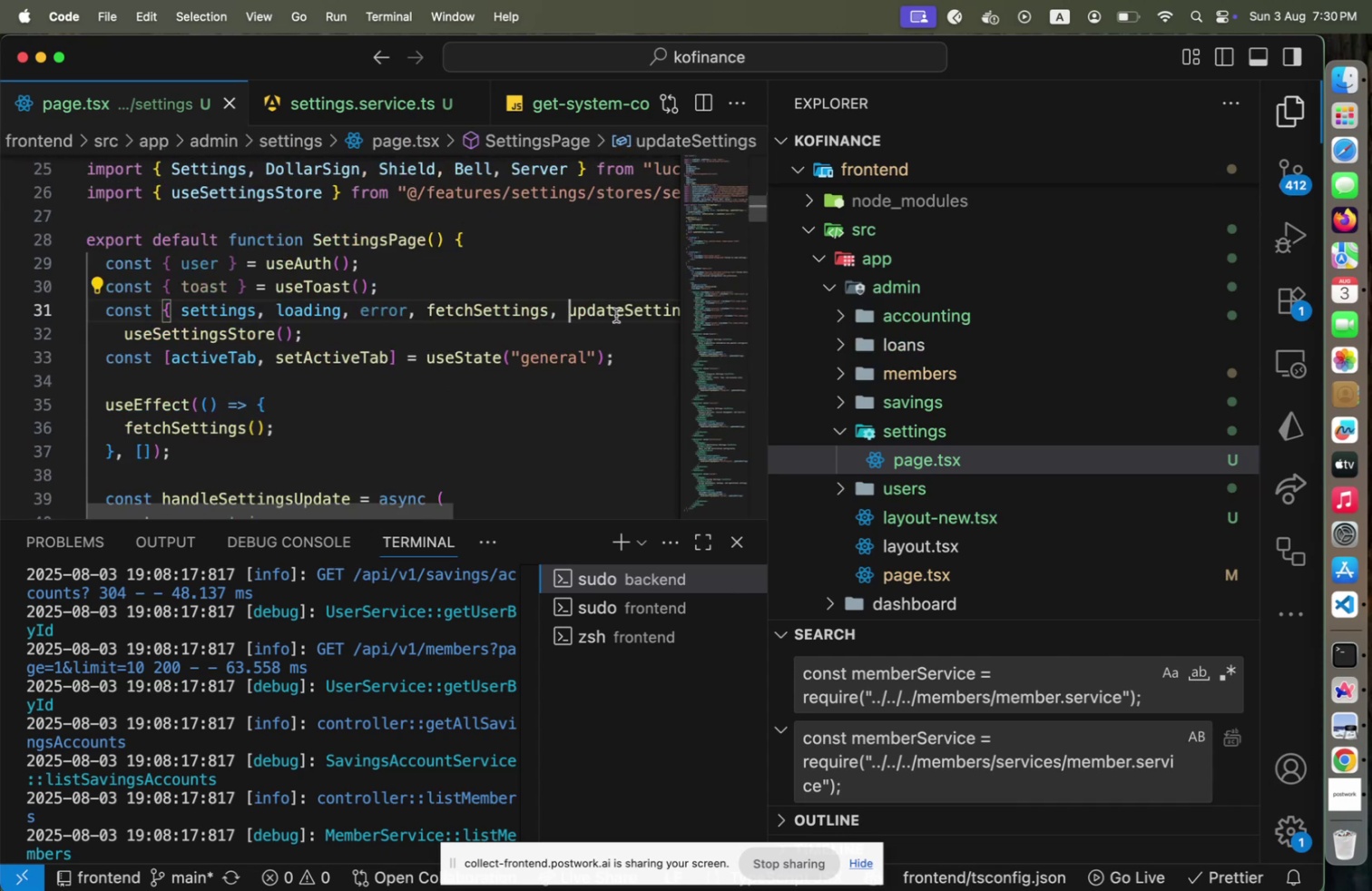 
hold_key(key=CommandLeft, duration=1.1)
left_click([622, 308])
 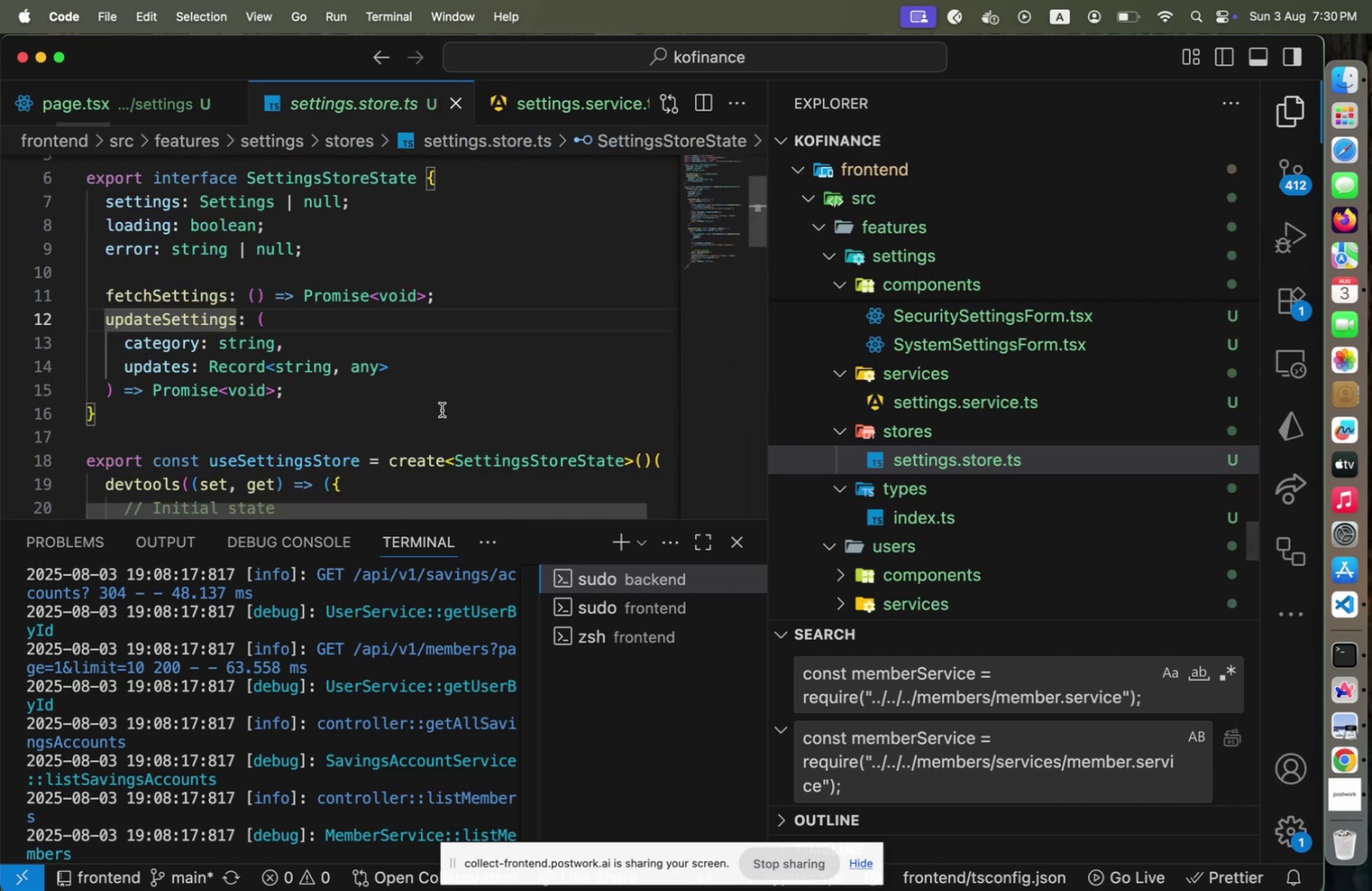 
scroll: coordinate [442, 408], scroll_direction: down, amount: 6.0
 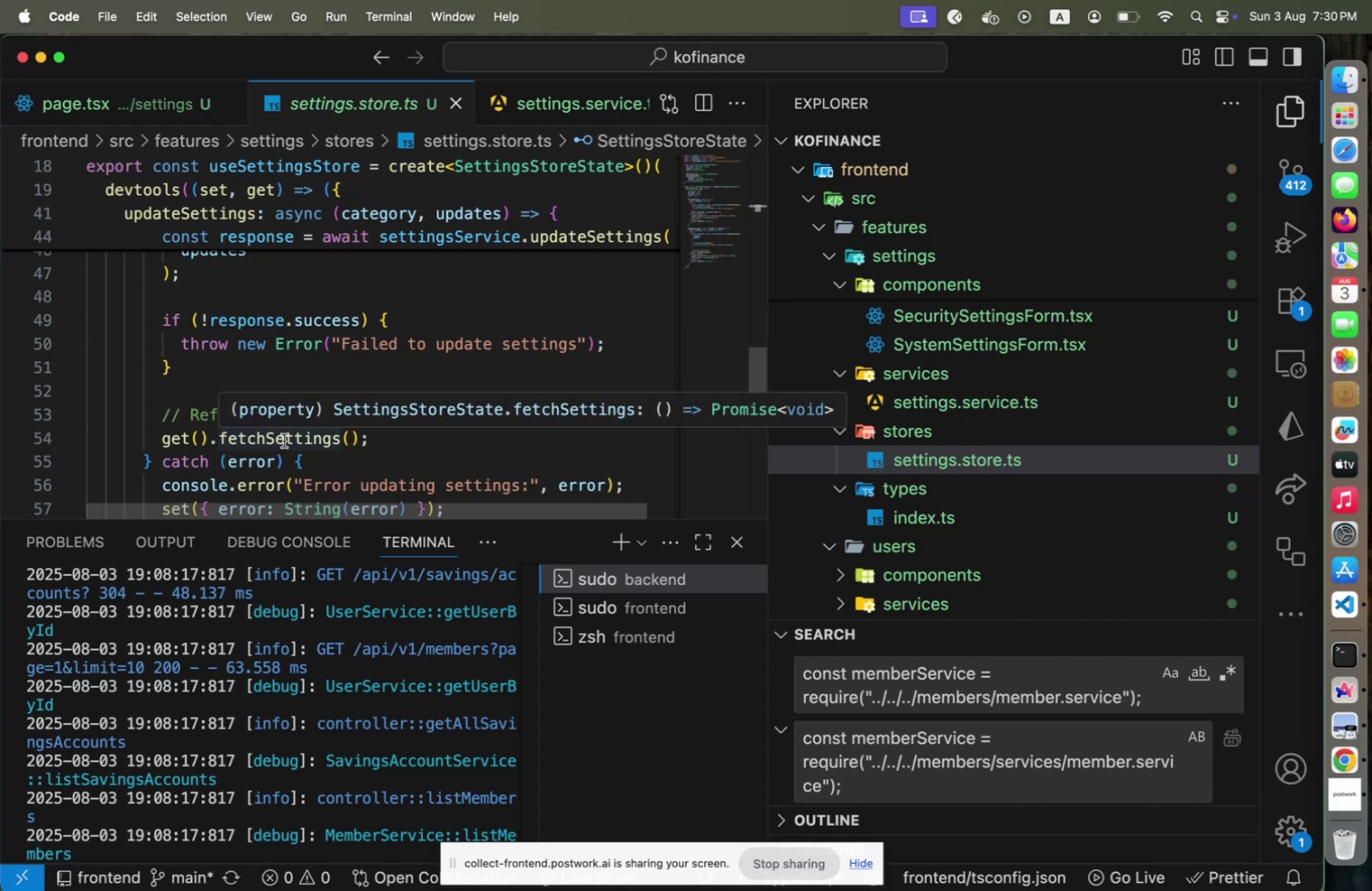 
left_click([285, 440])
 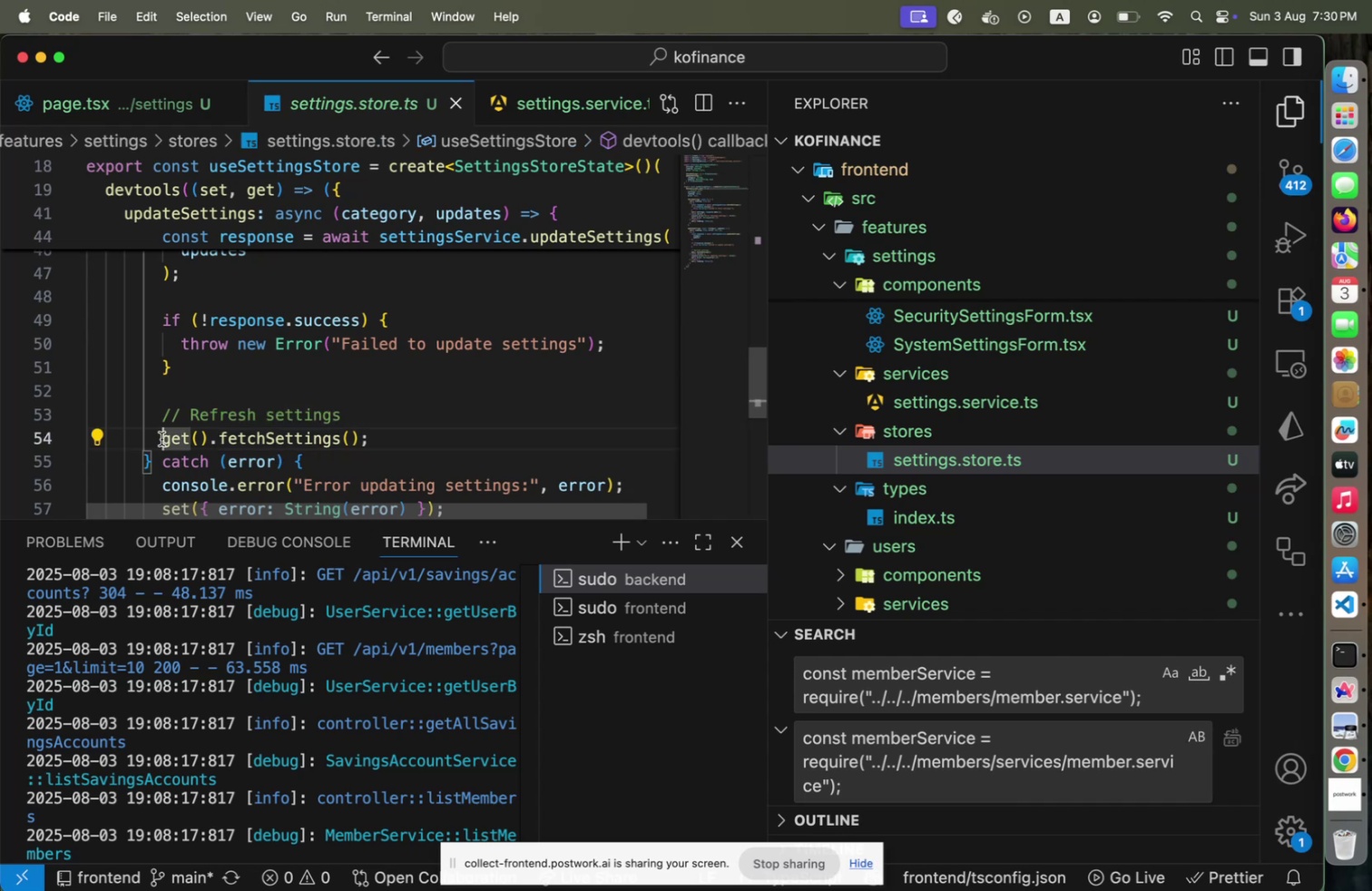 
left_click([162, 438])
 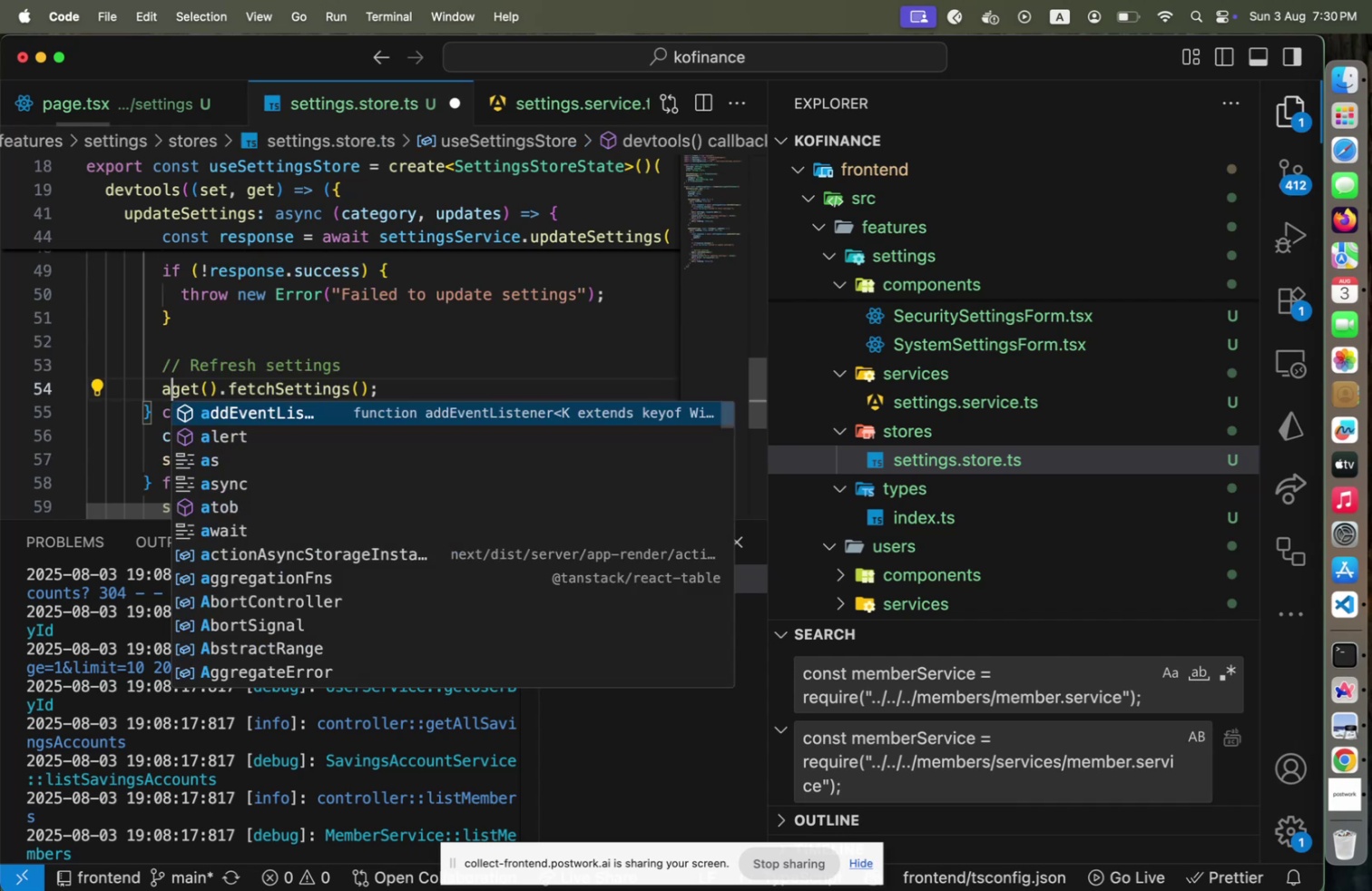 
type(await )
 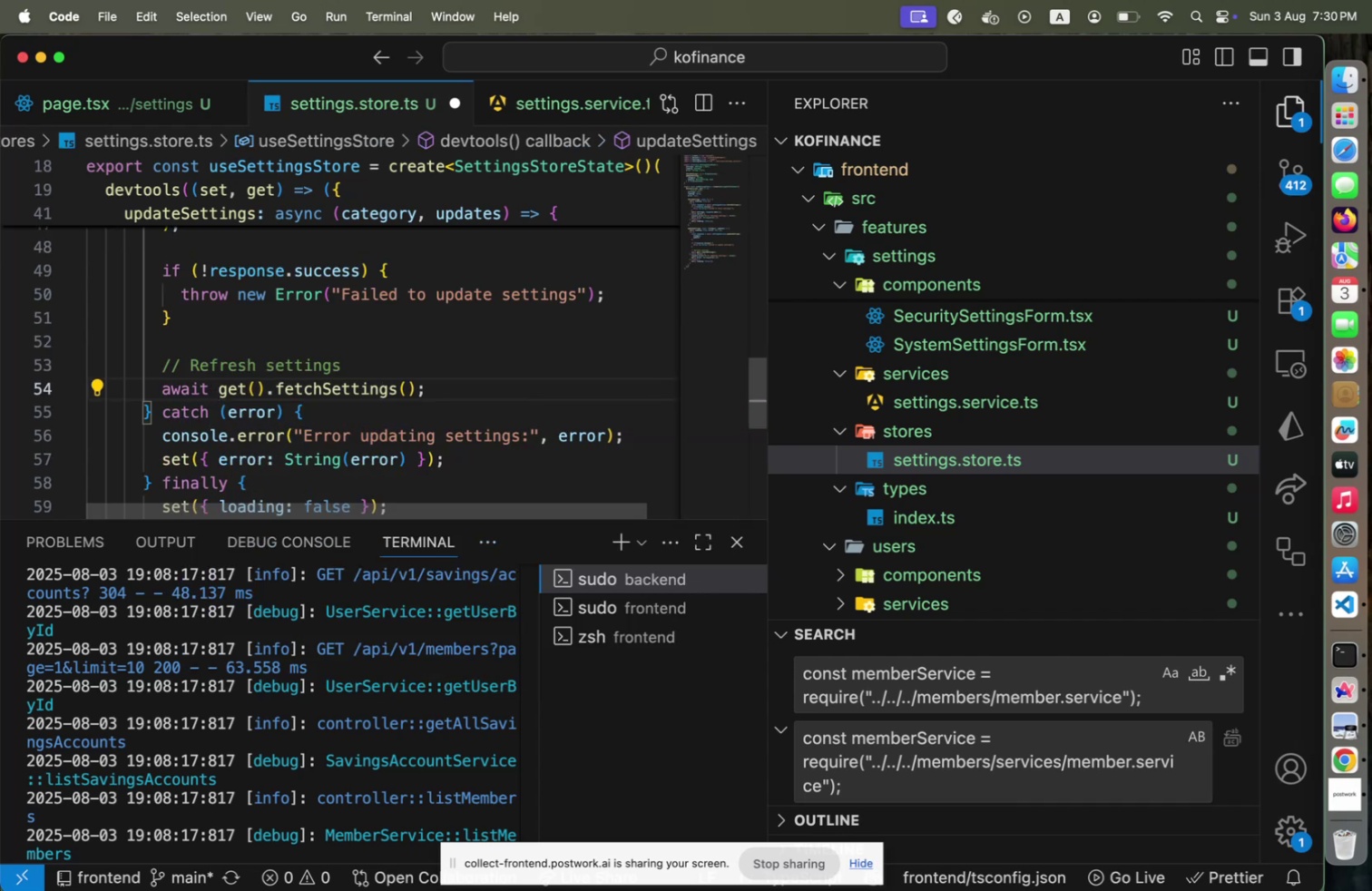 
key(Meta+CommandLeft)
 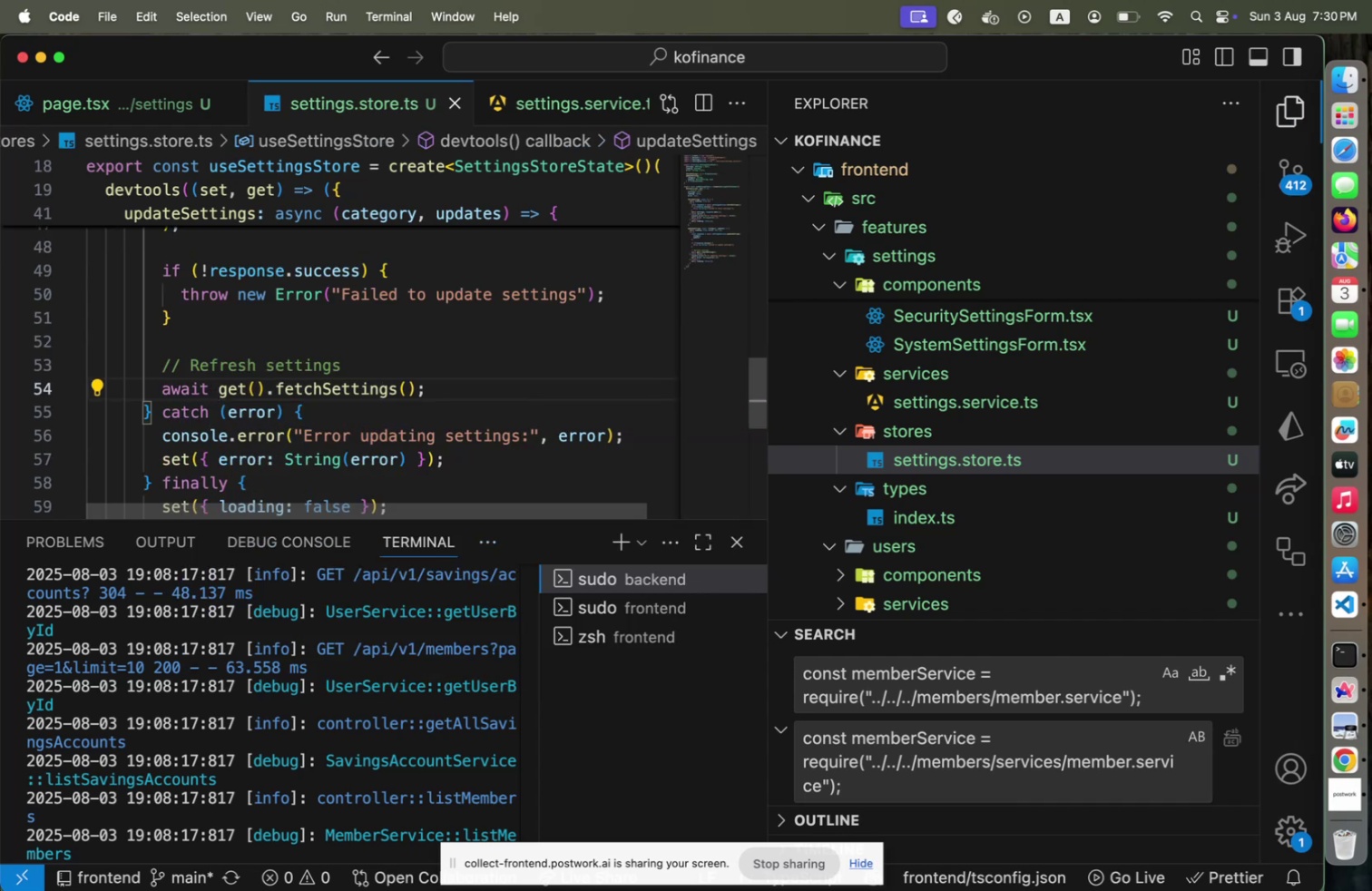 
key(Meta+S)
 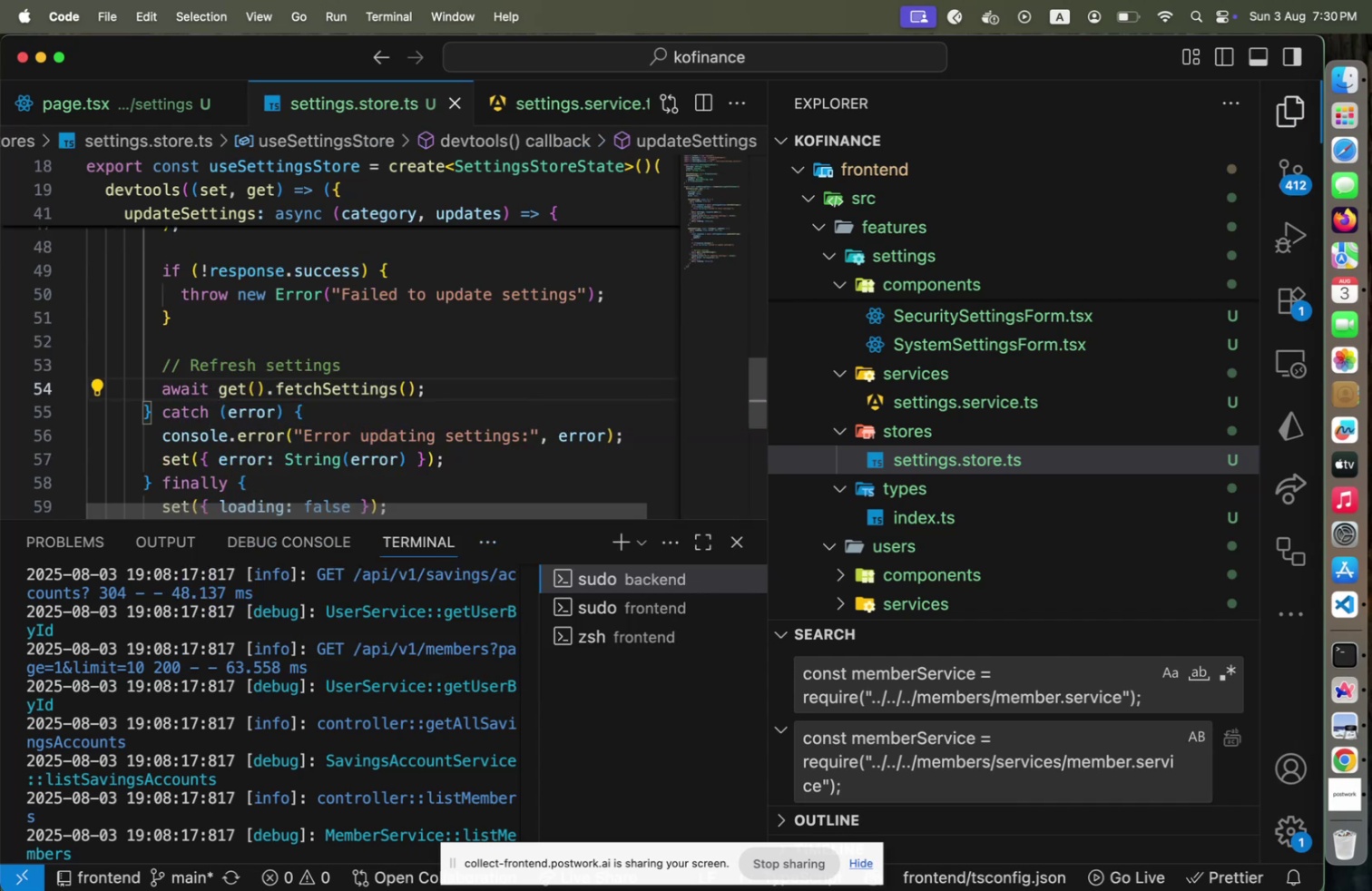 
key(Meta+CommandLeft)
 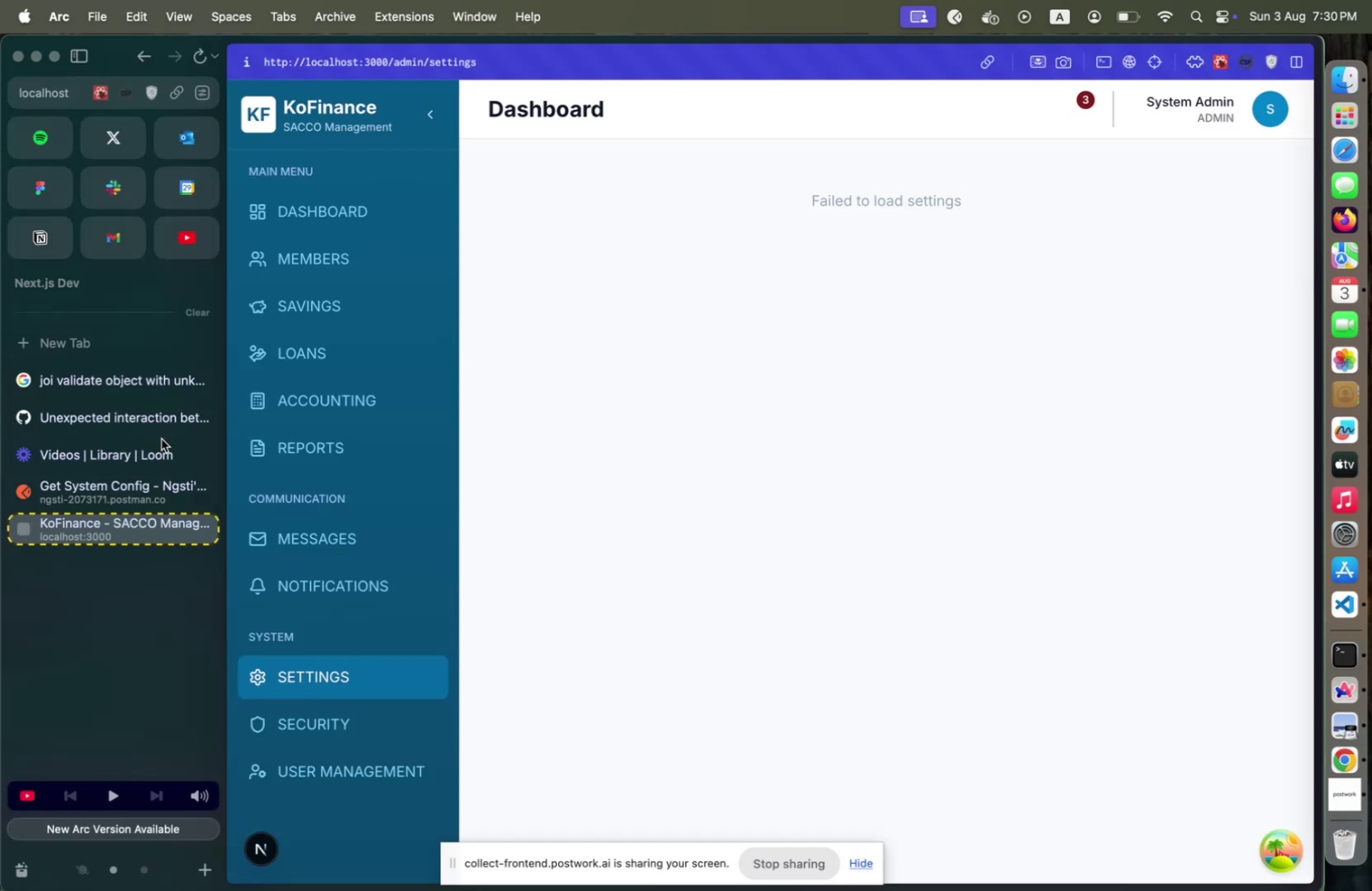 
key(Meta+Tab)
 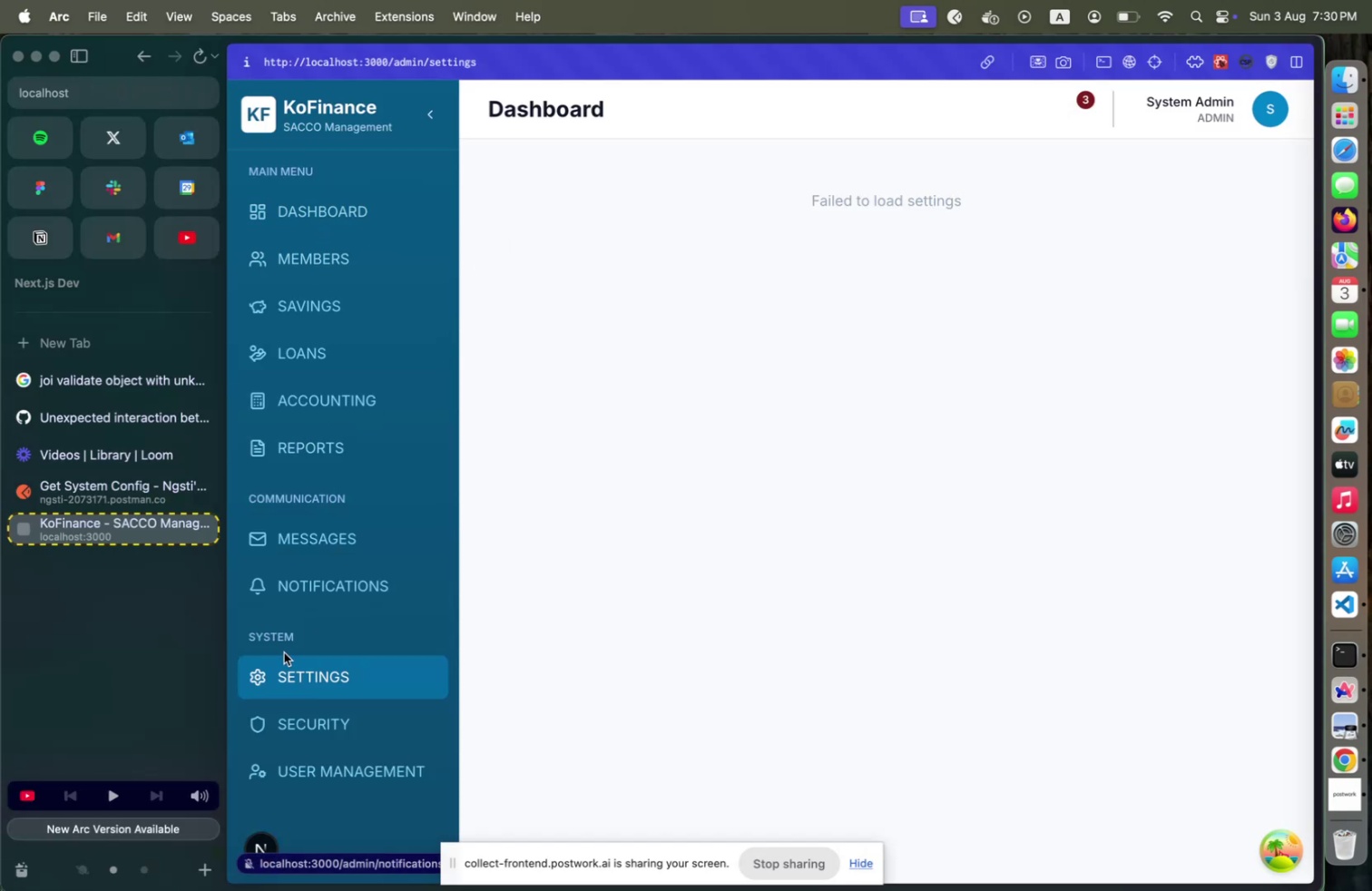 
left_click([286, 667])
 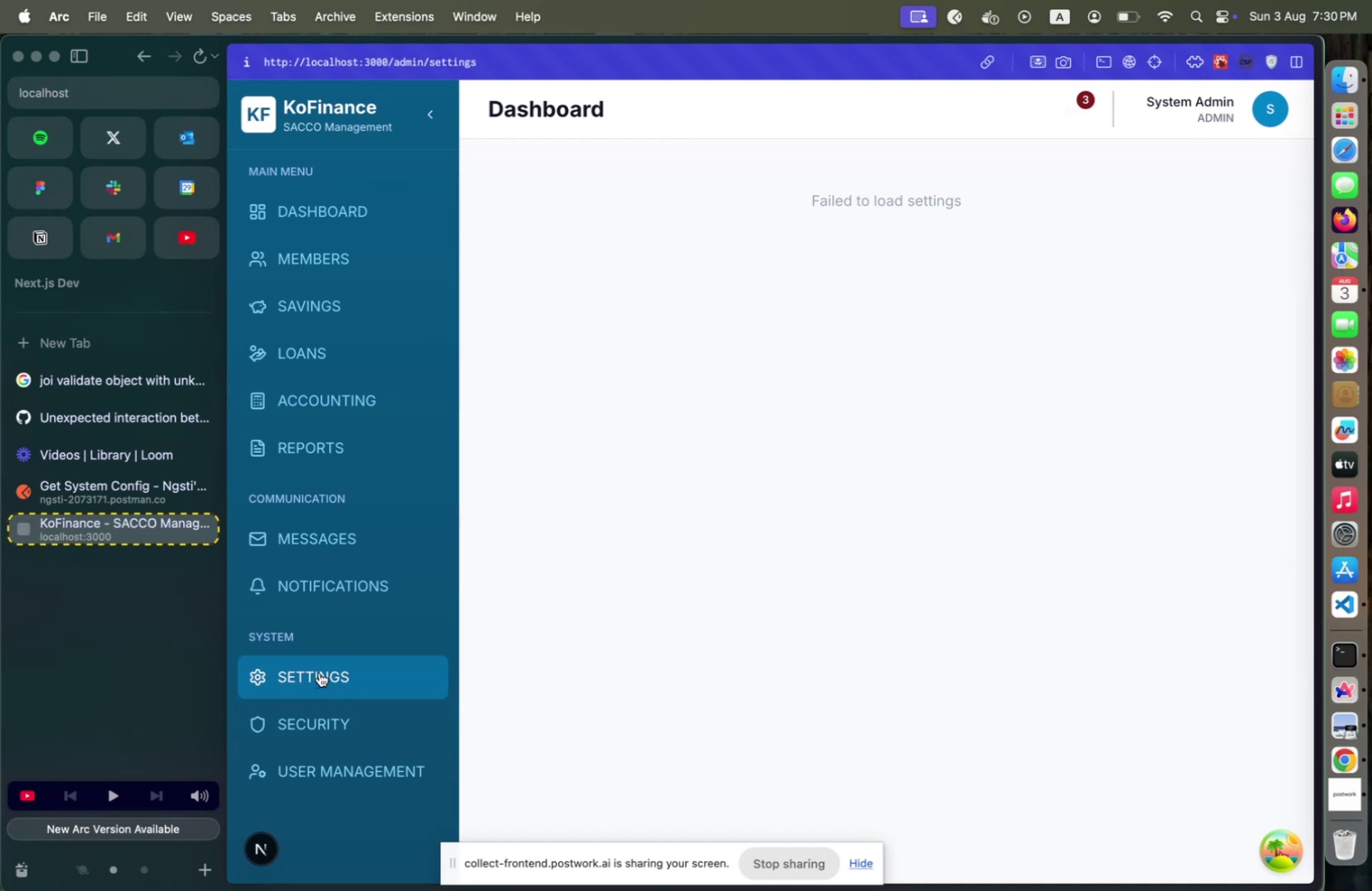 
key(Meta+CommandLeft)
 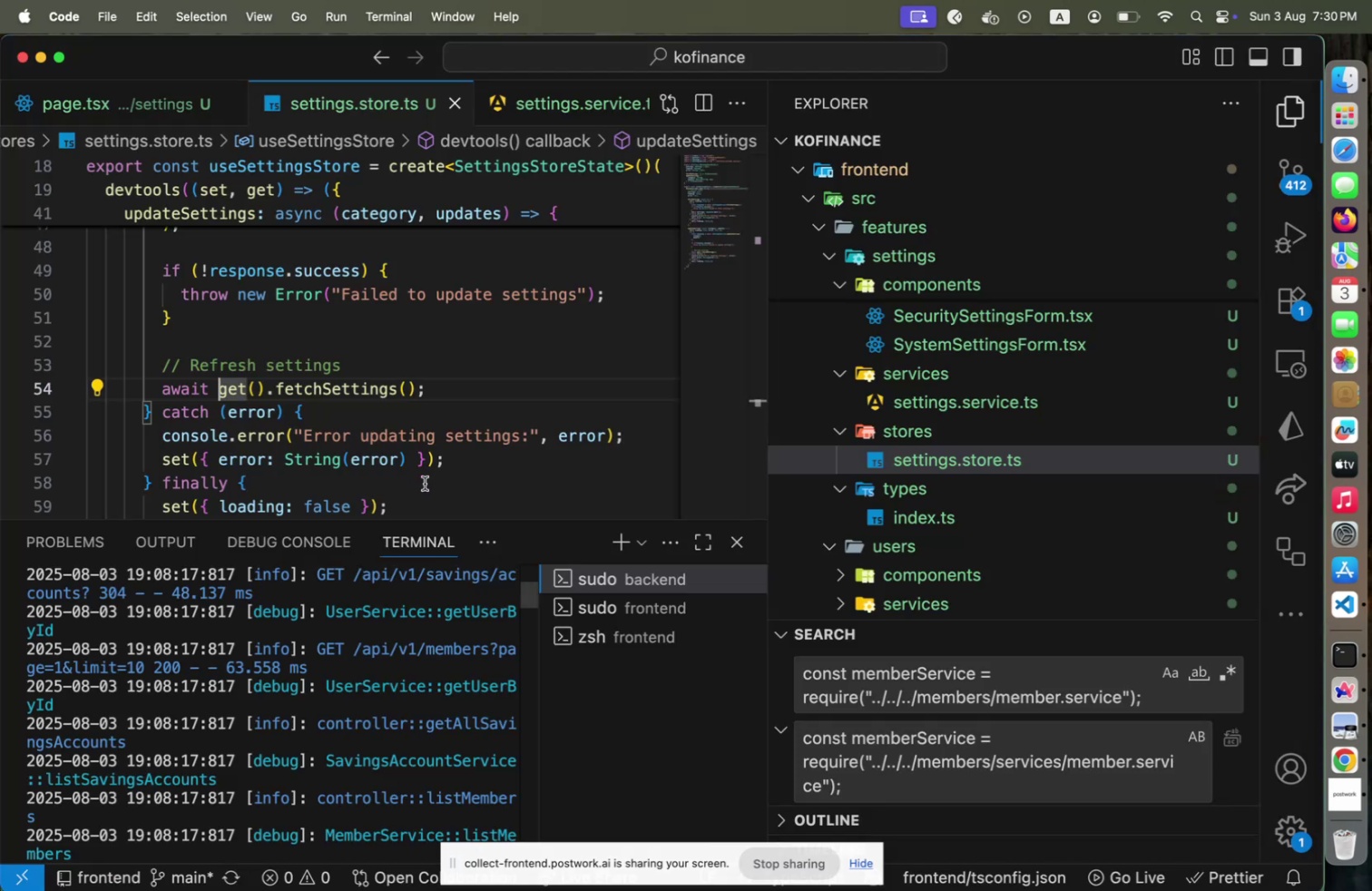 
key(Meta+Tab)
 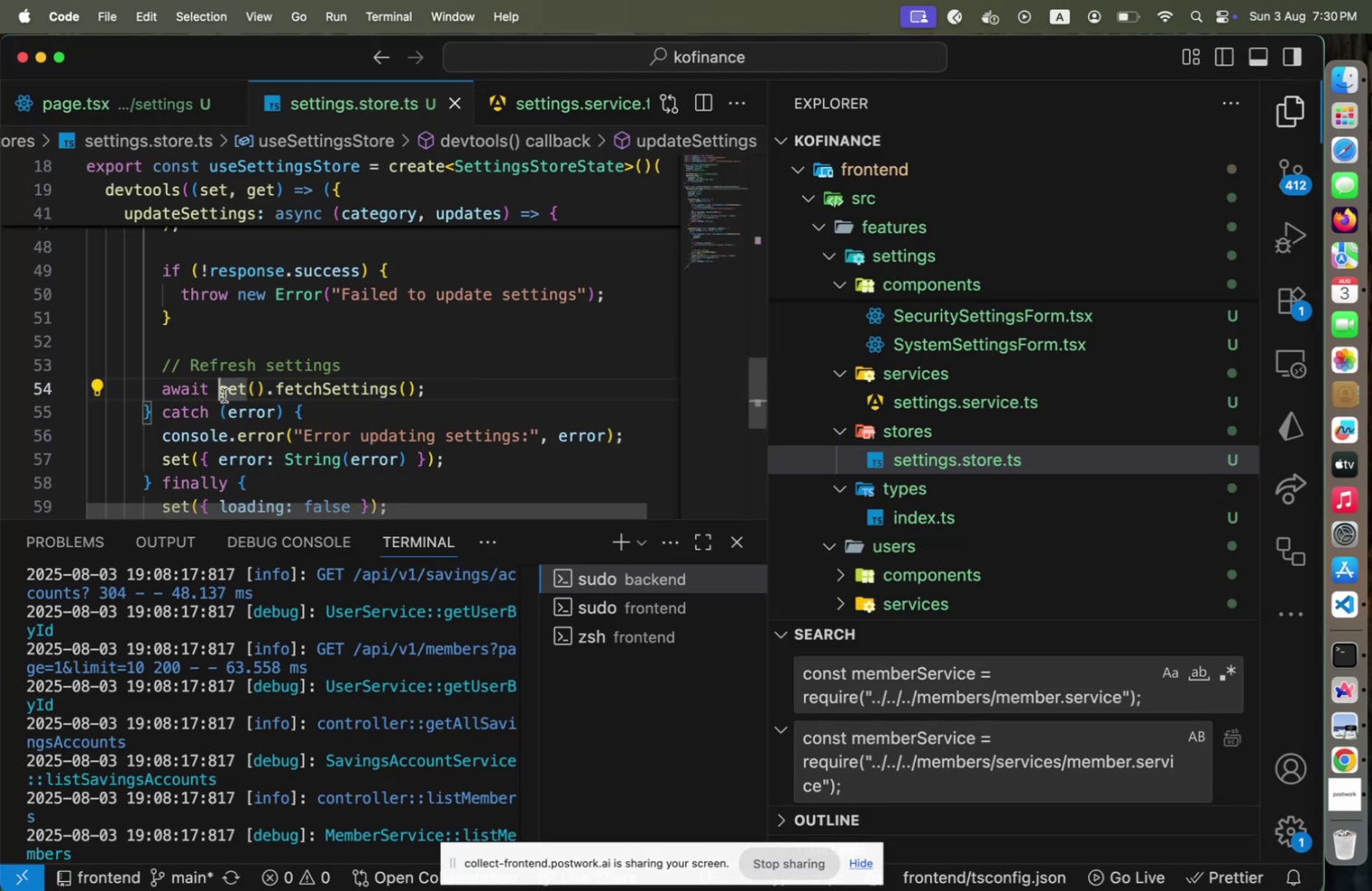 
wait(5.43)
 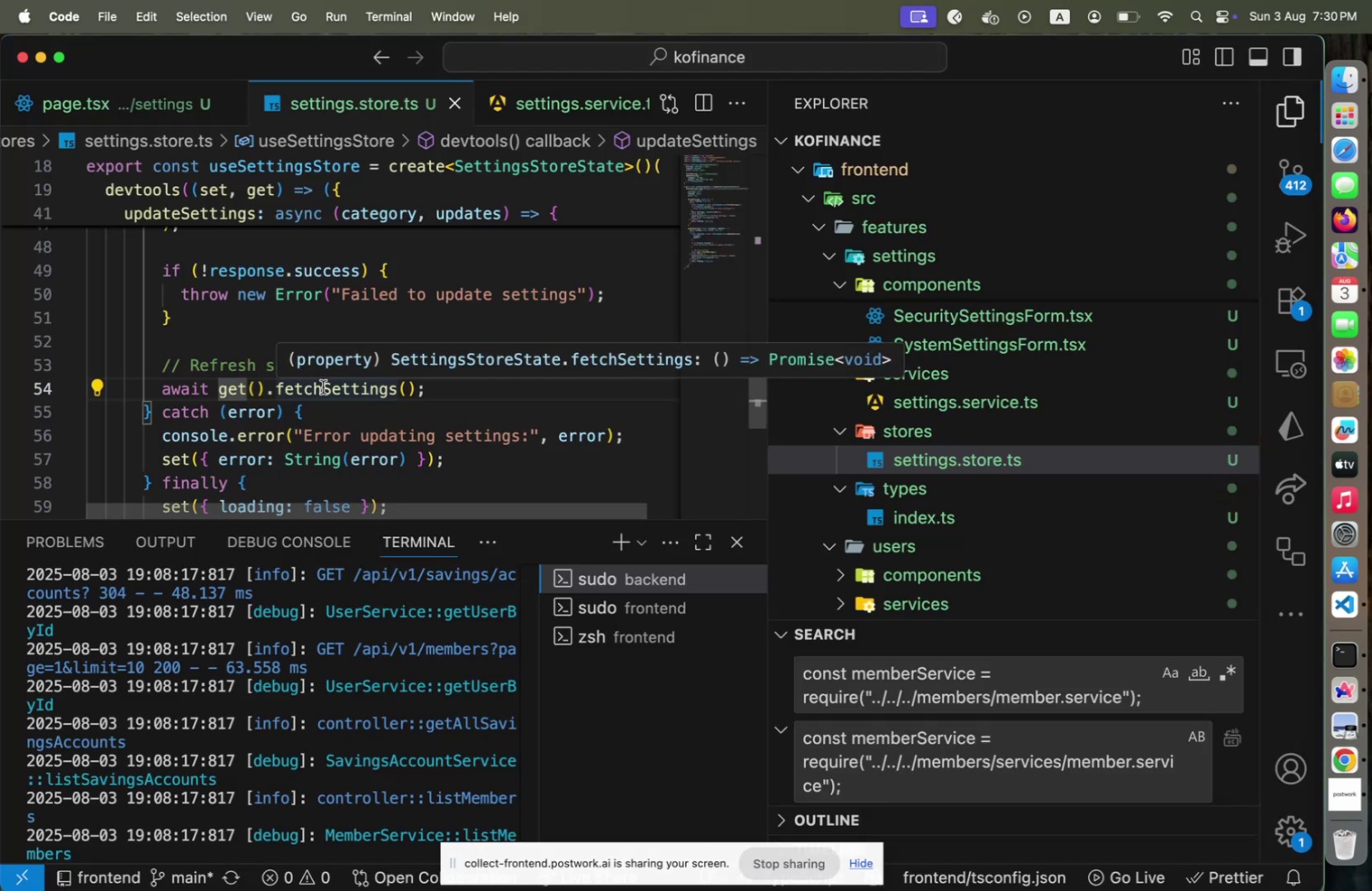 
left_click([277, 387])
 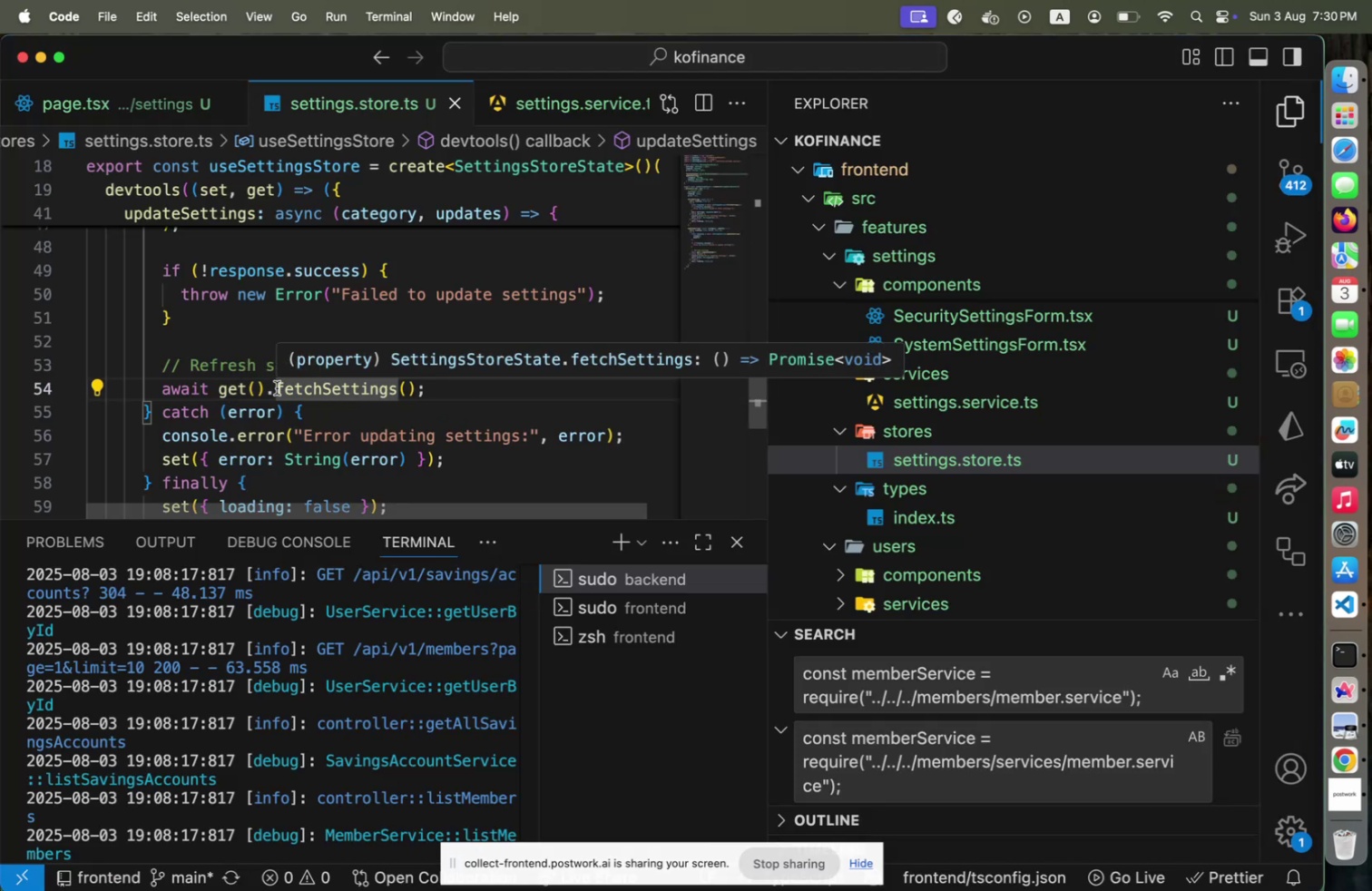 
type([Home])
key(Backspace)
type(await )
 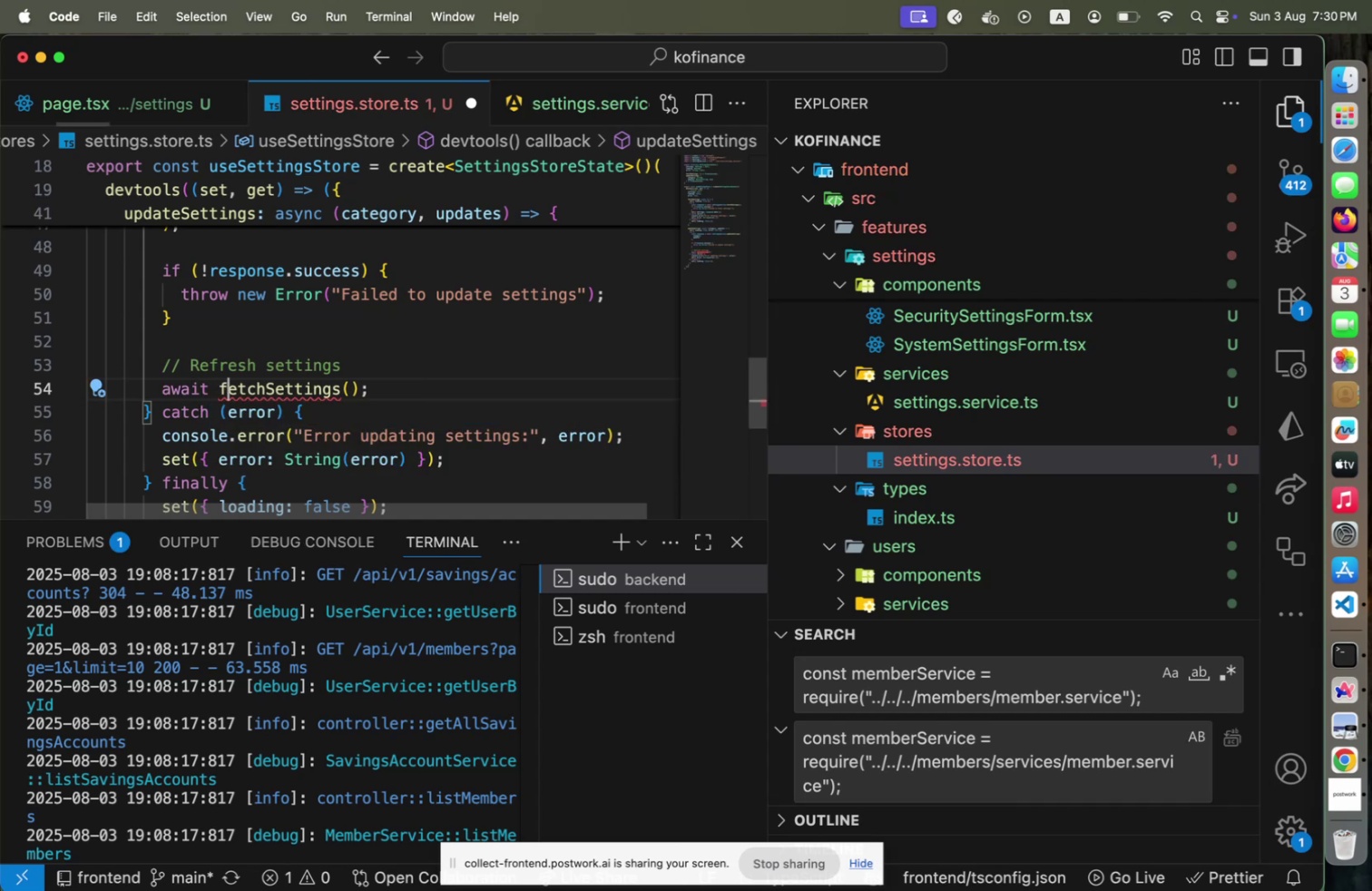 
key(ArrowRight)
 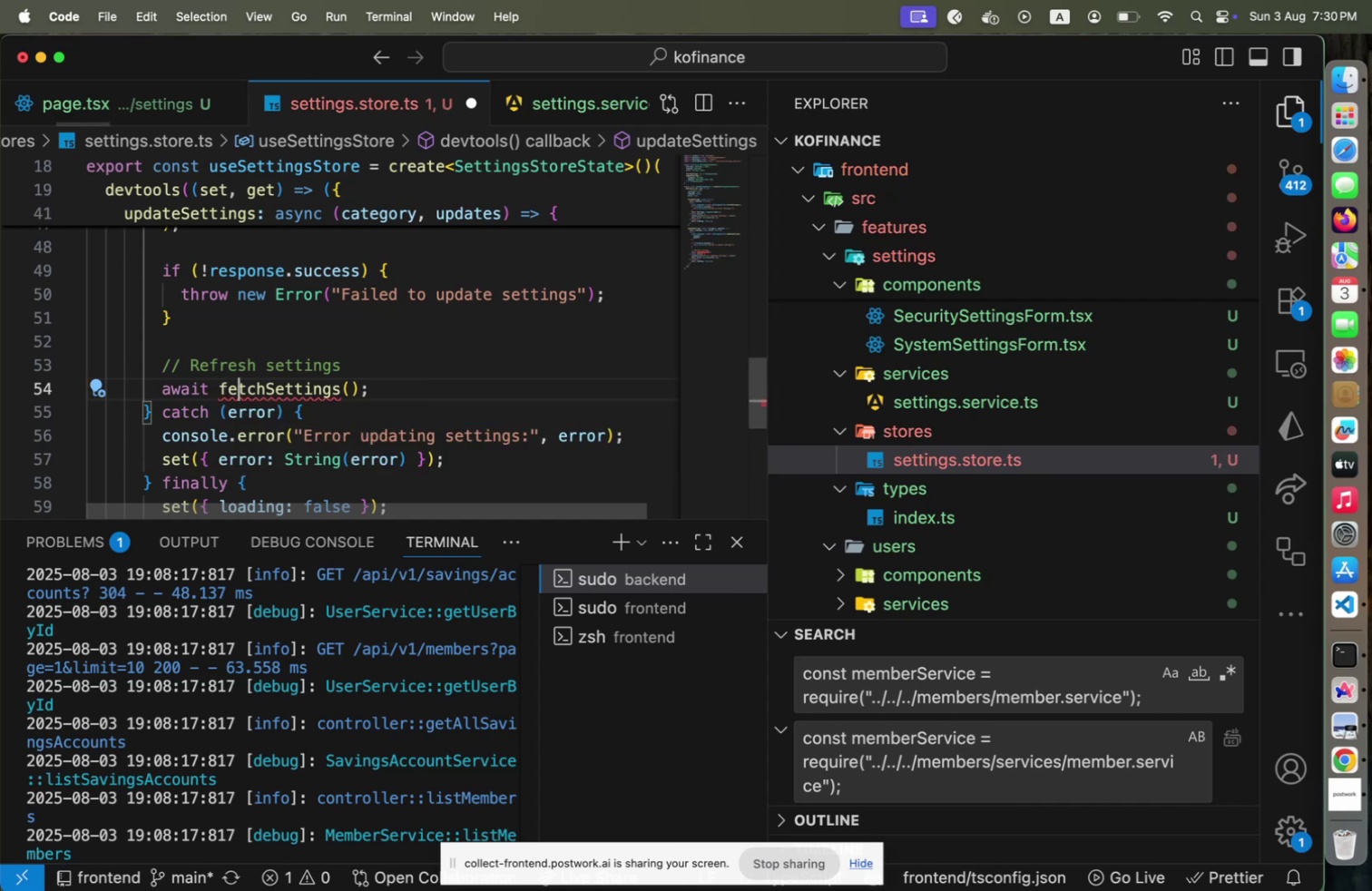 
key(ArrowRight)
 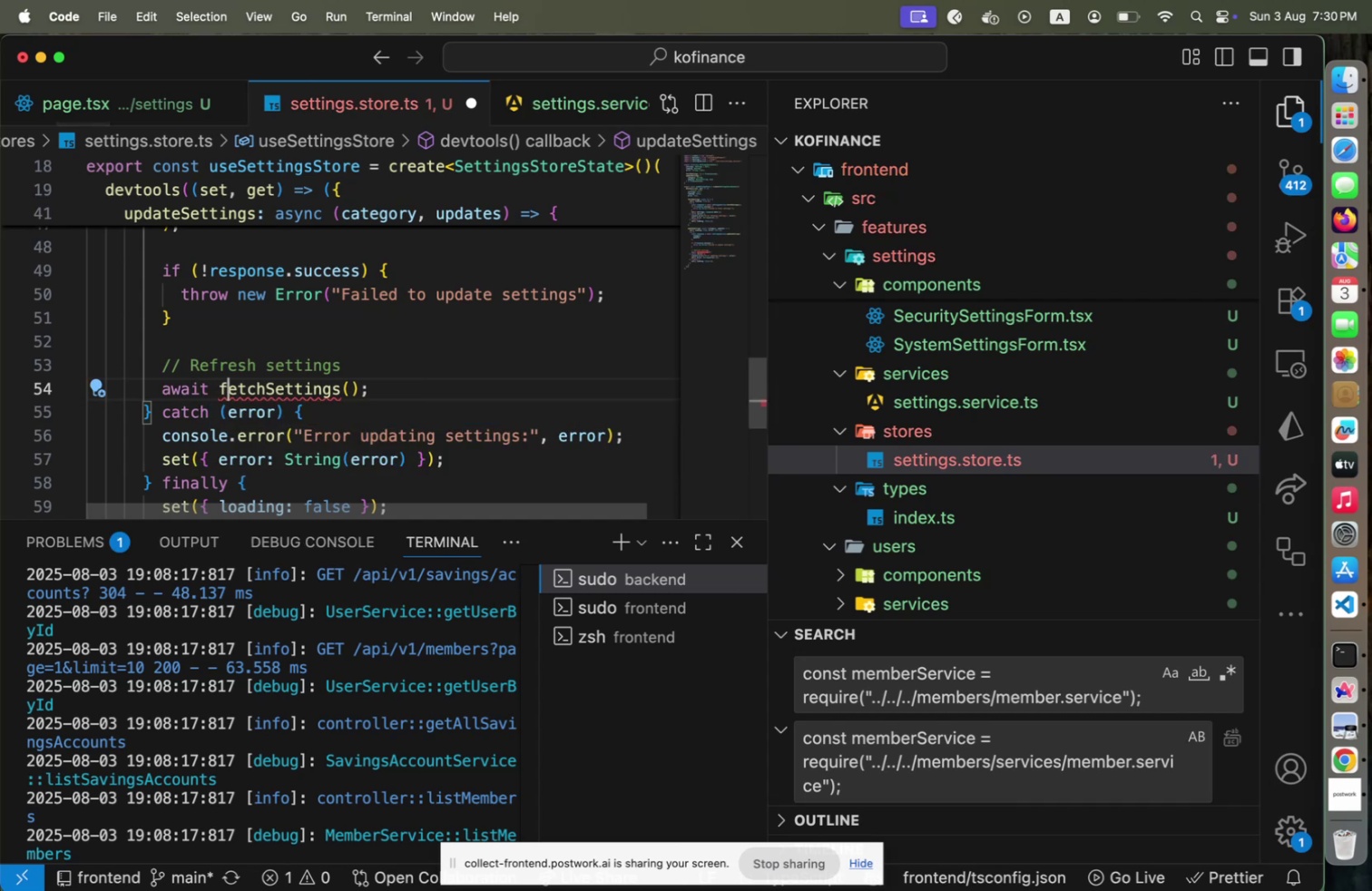 
key(ArrowLeft)
 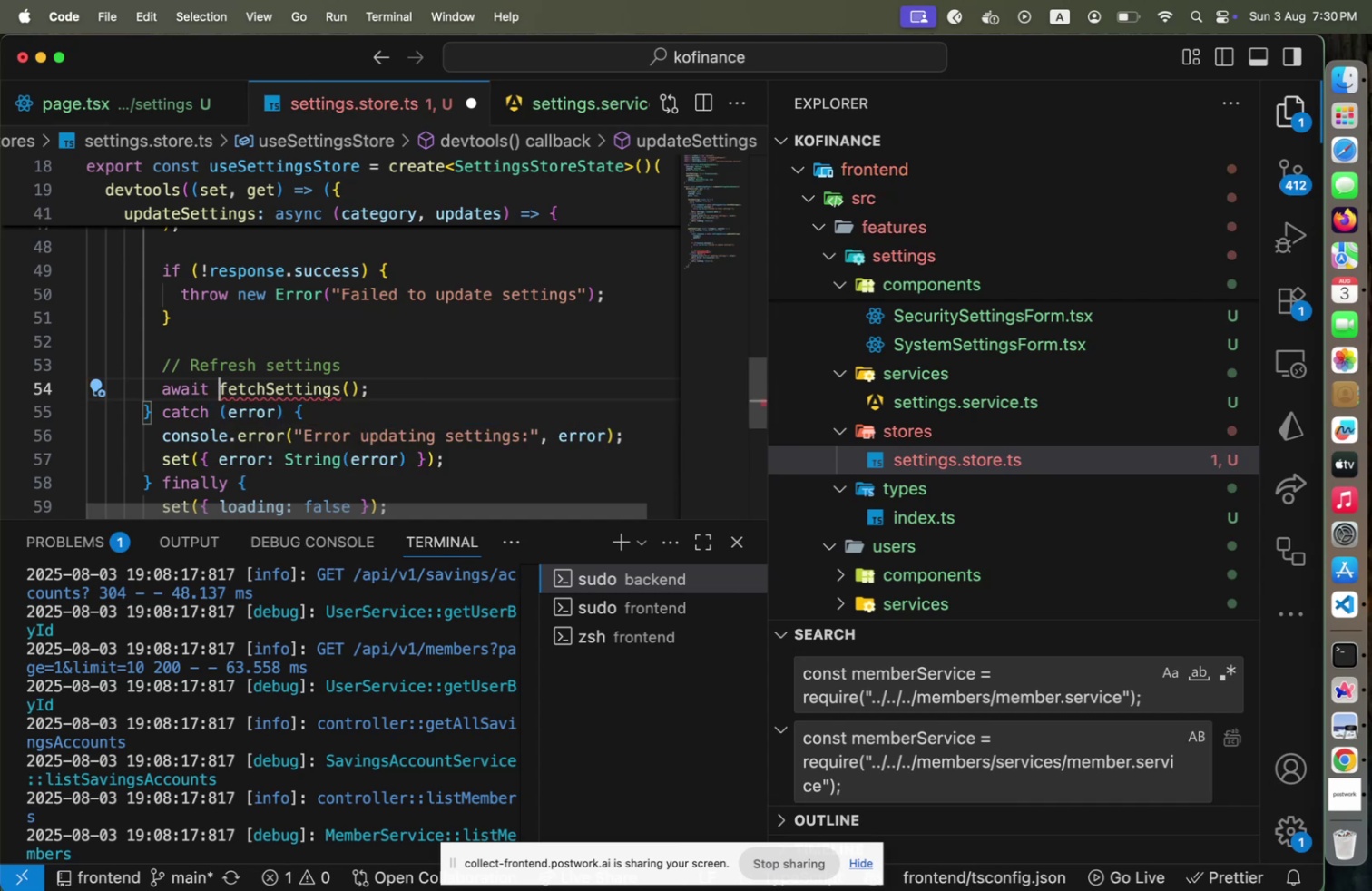 
key(ArrowLeft)
 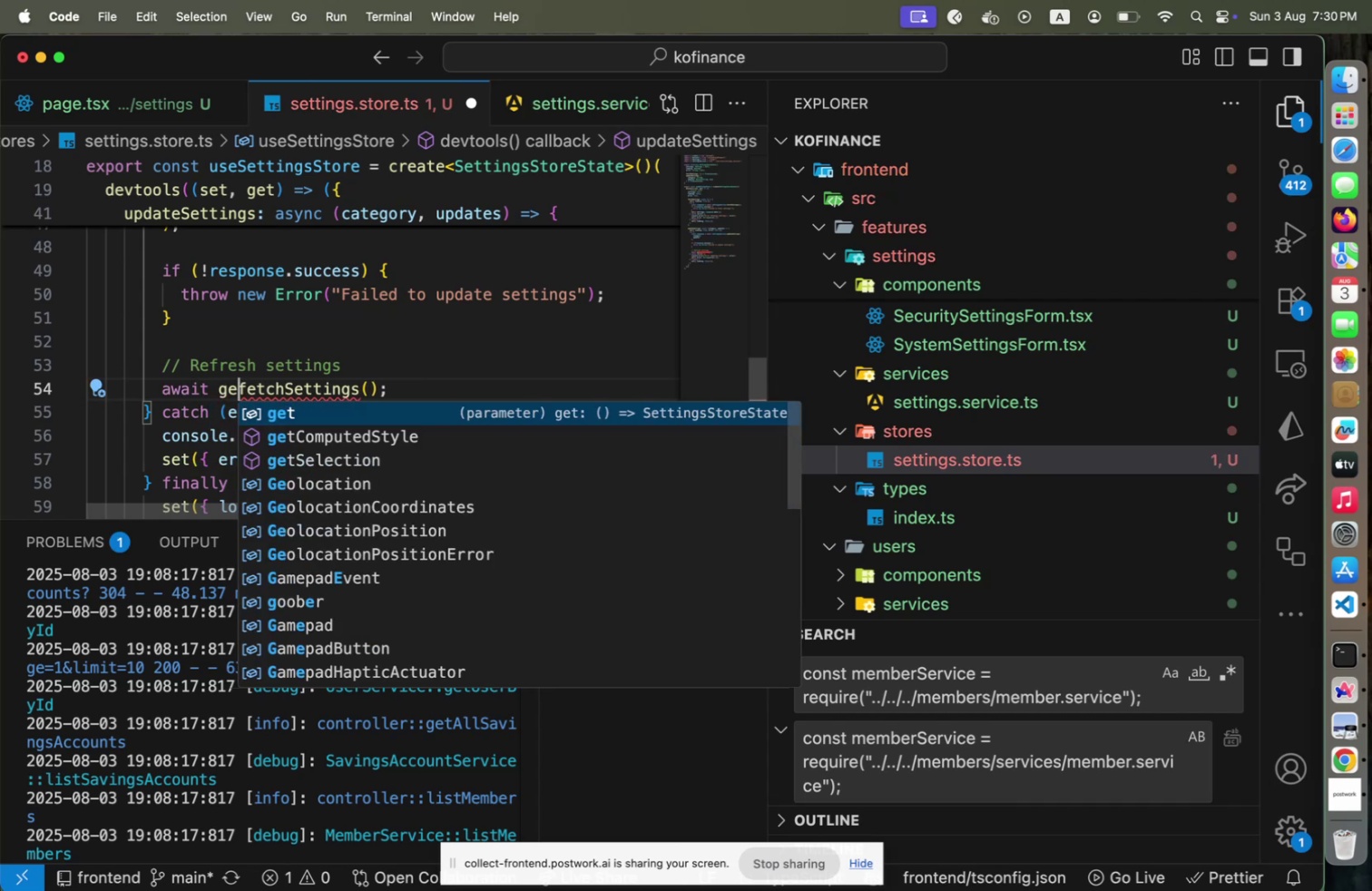 
type(get().[End])
 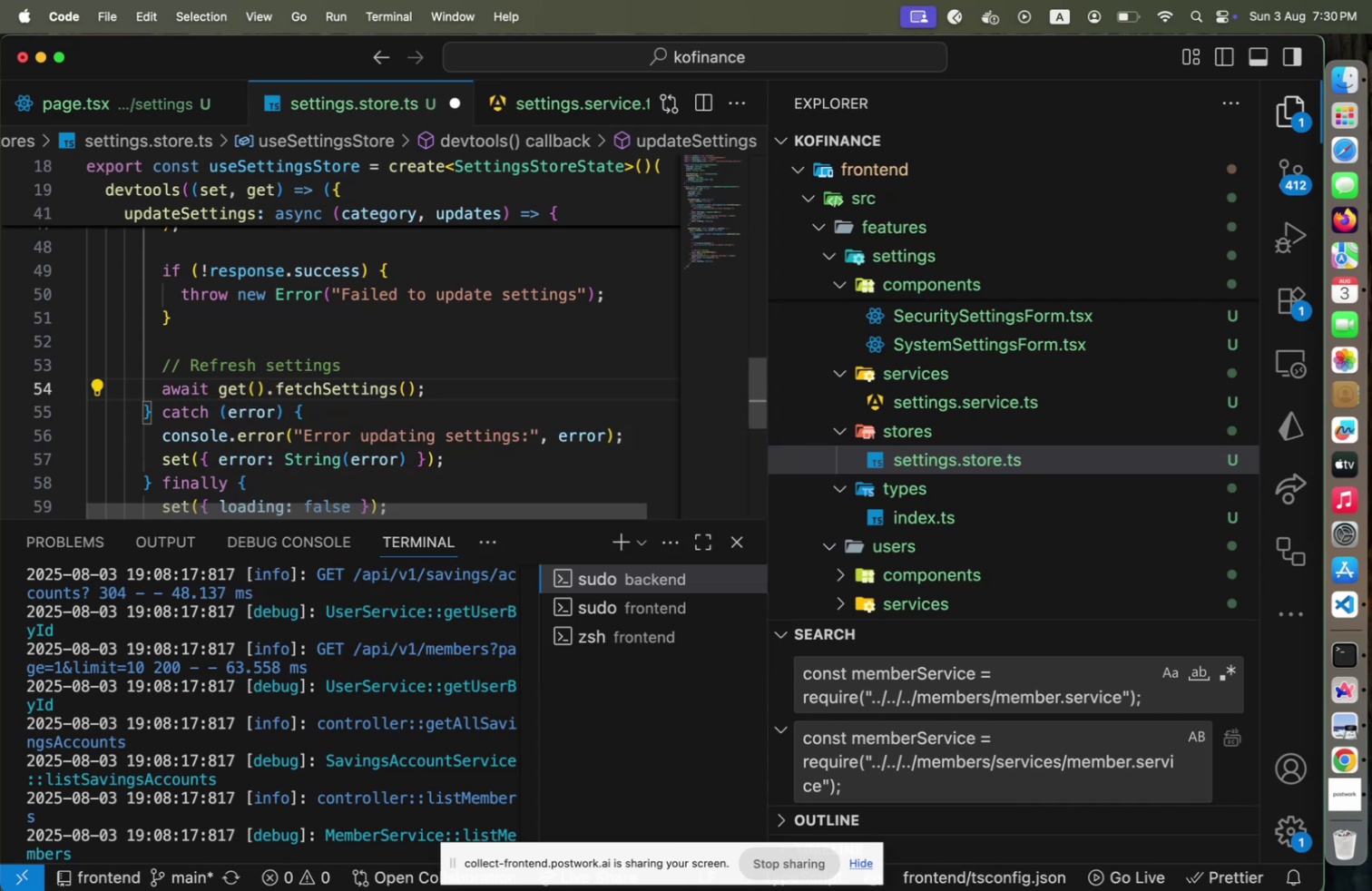 
key(Meta+CommandLeft)
 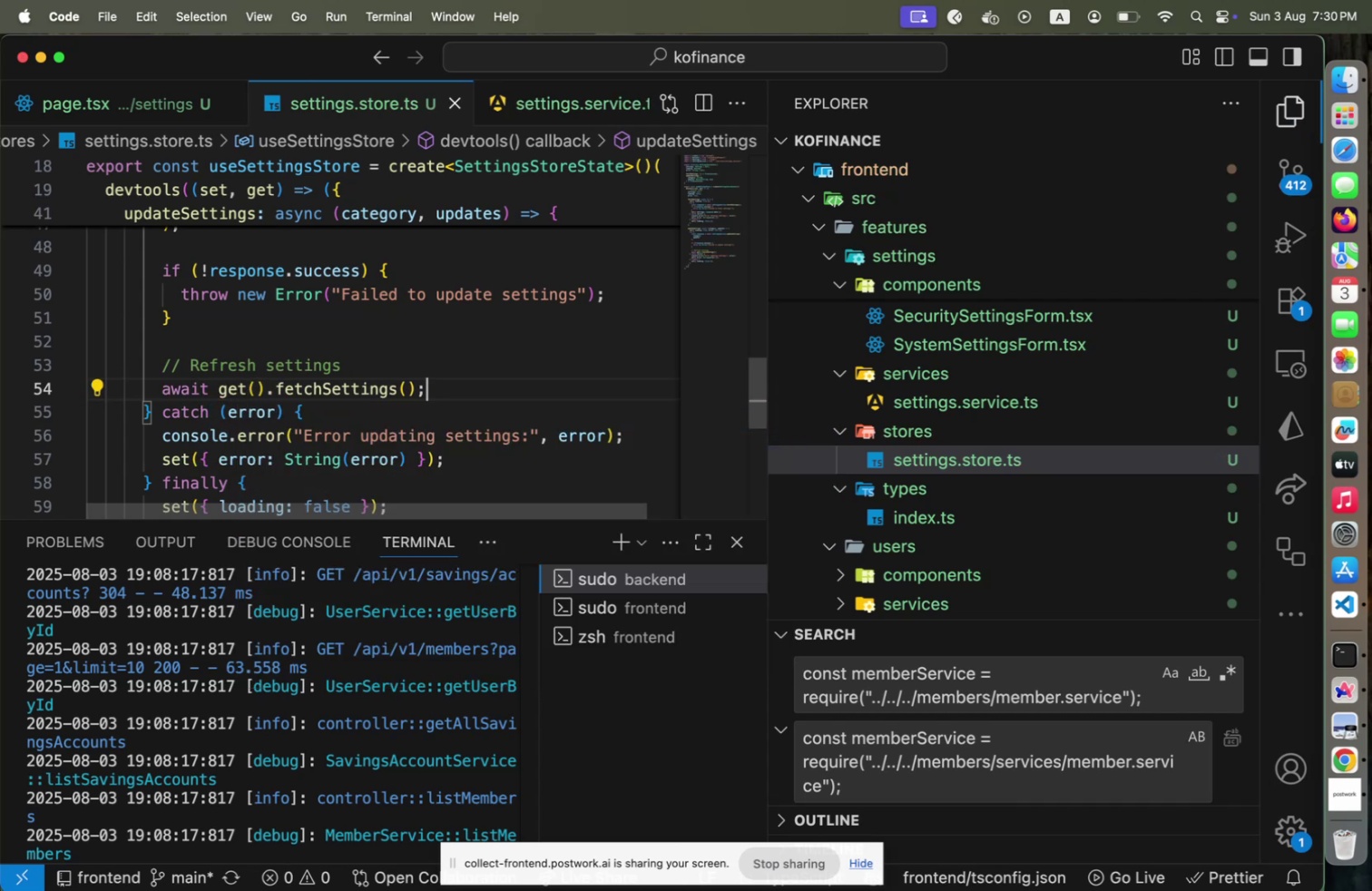 
key(Meta+S)
 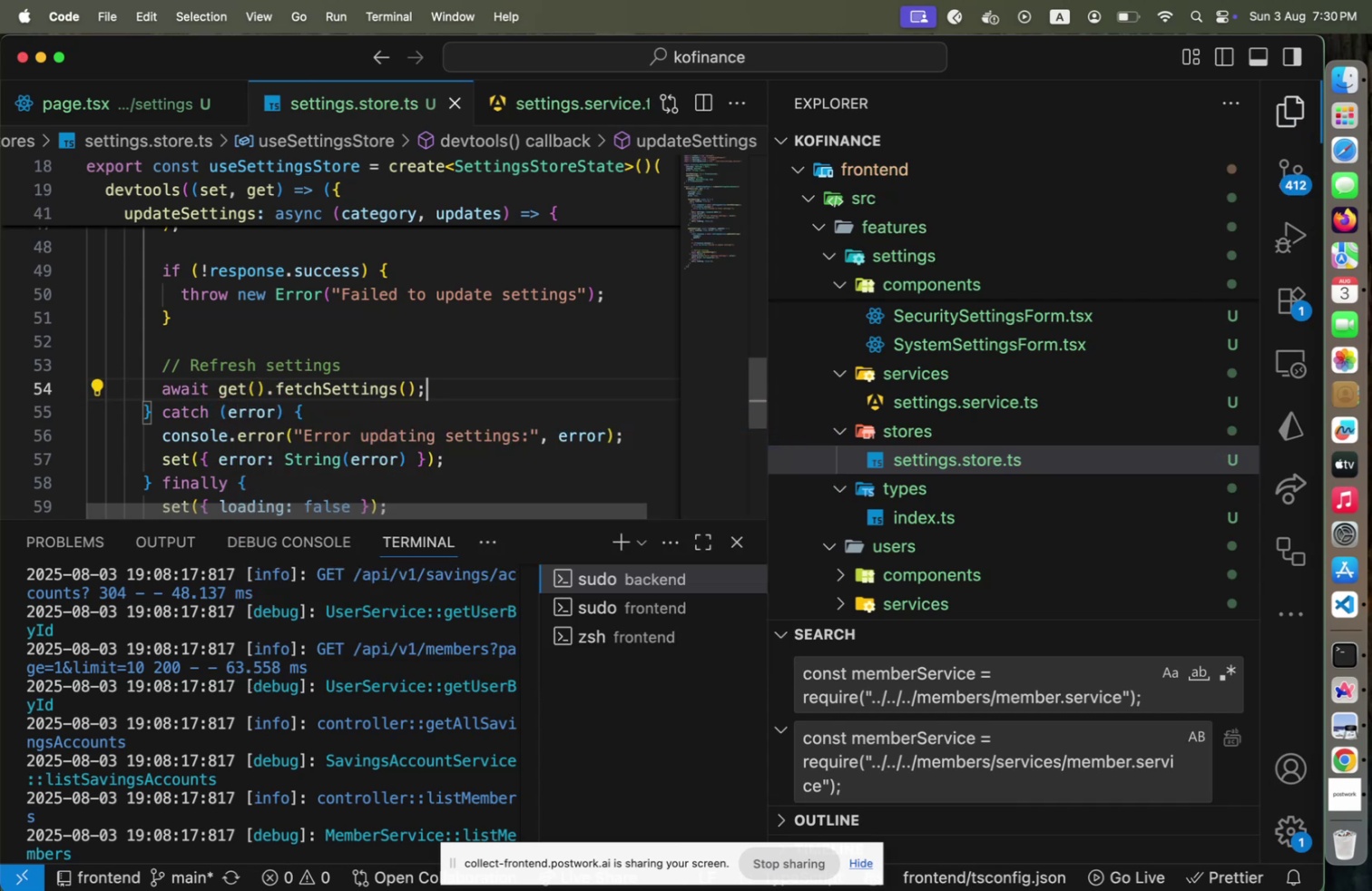 
key(Shift+Home)
 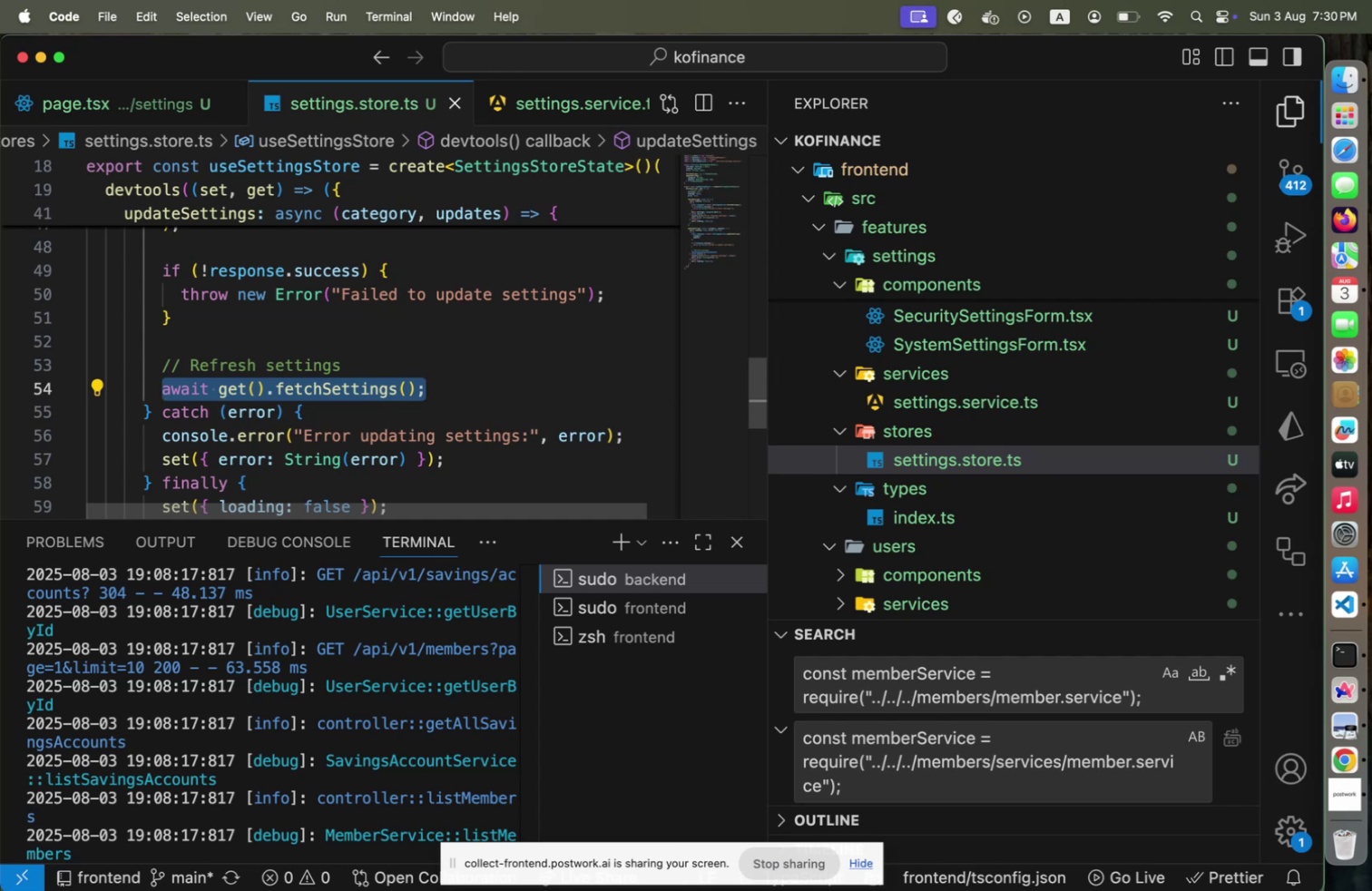 
key(ArrowUp)
 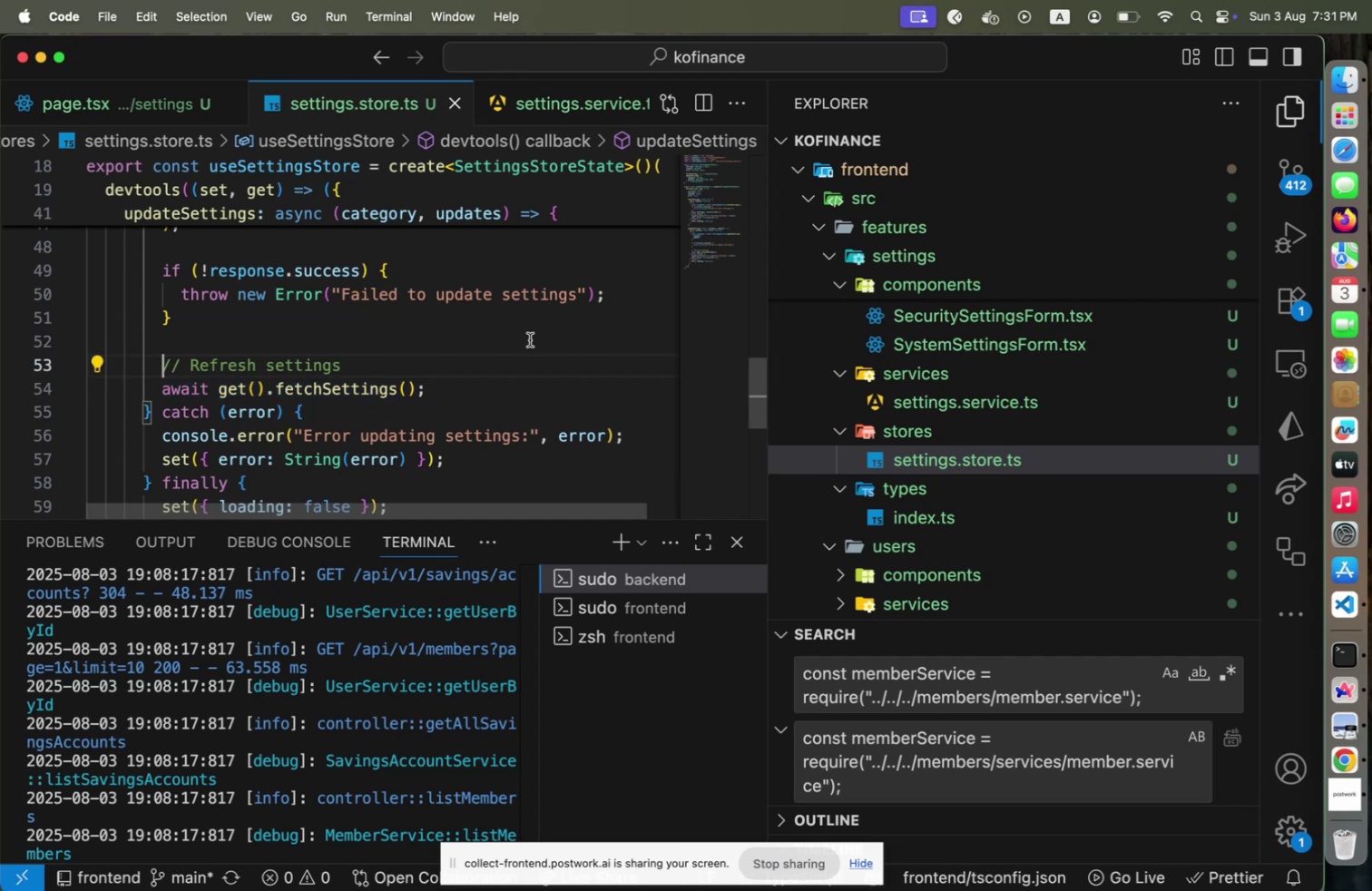 
wait(5.05)
 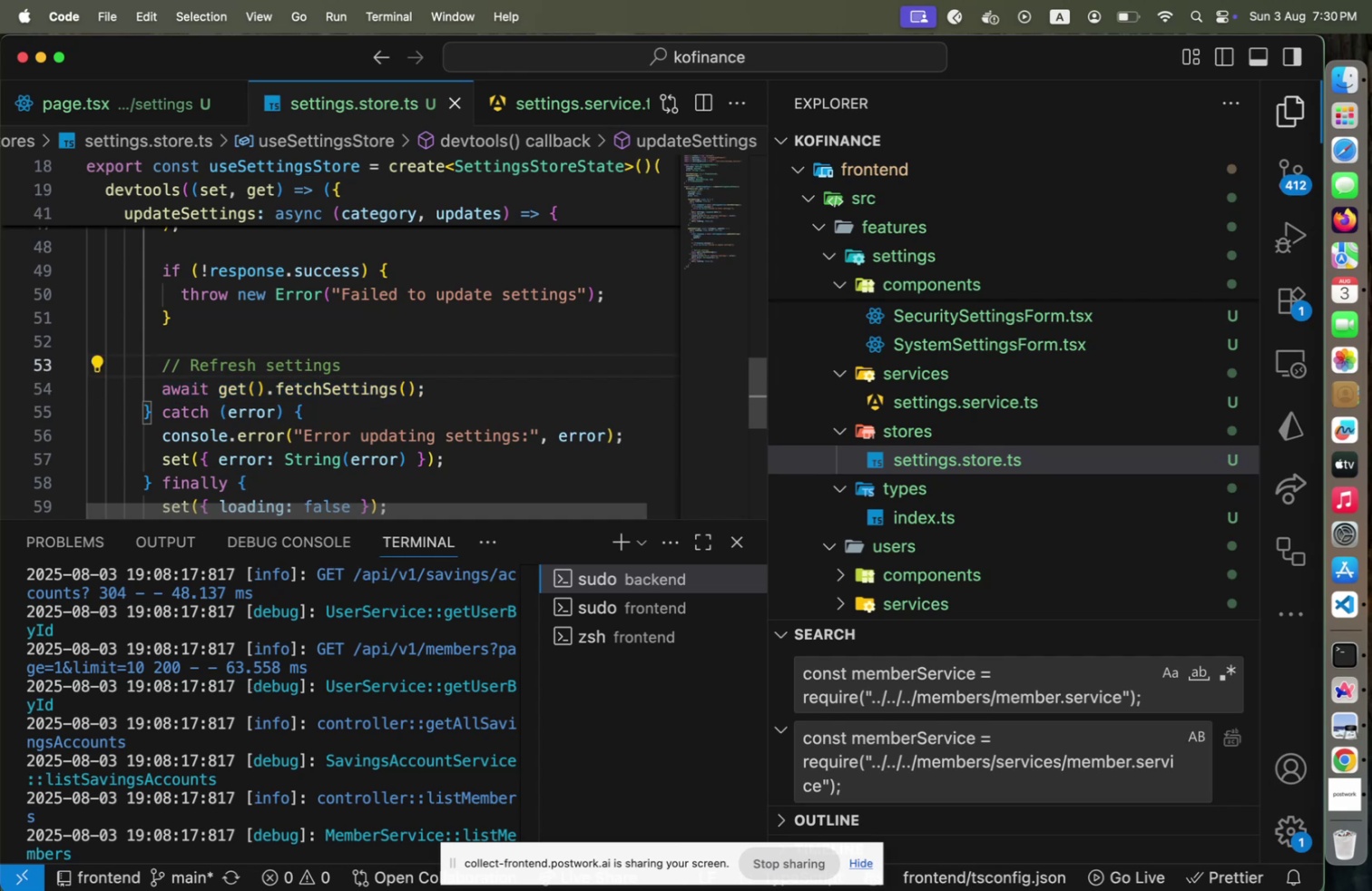 
scroll: coordinate [951, 477], scroll_direction: down, amount: 3.0
 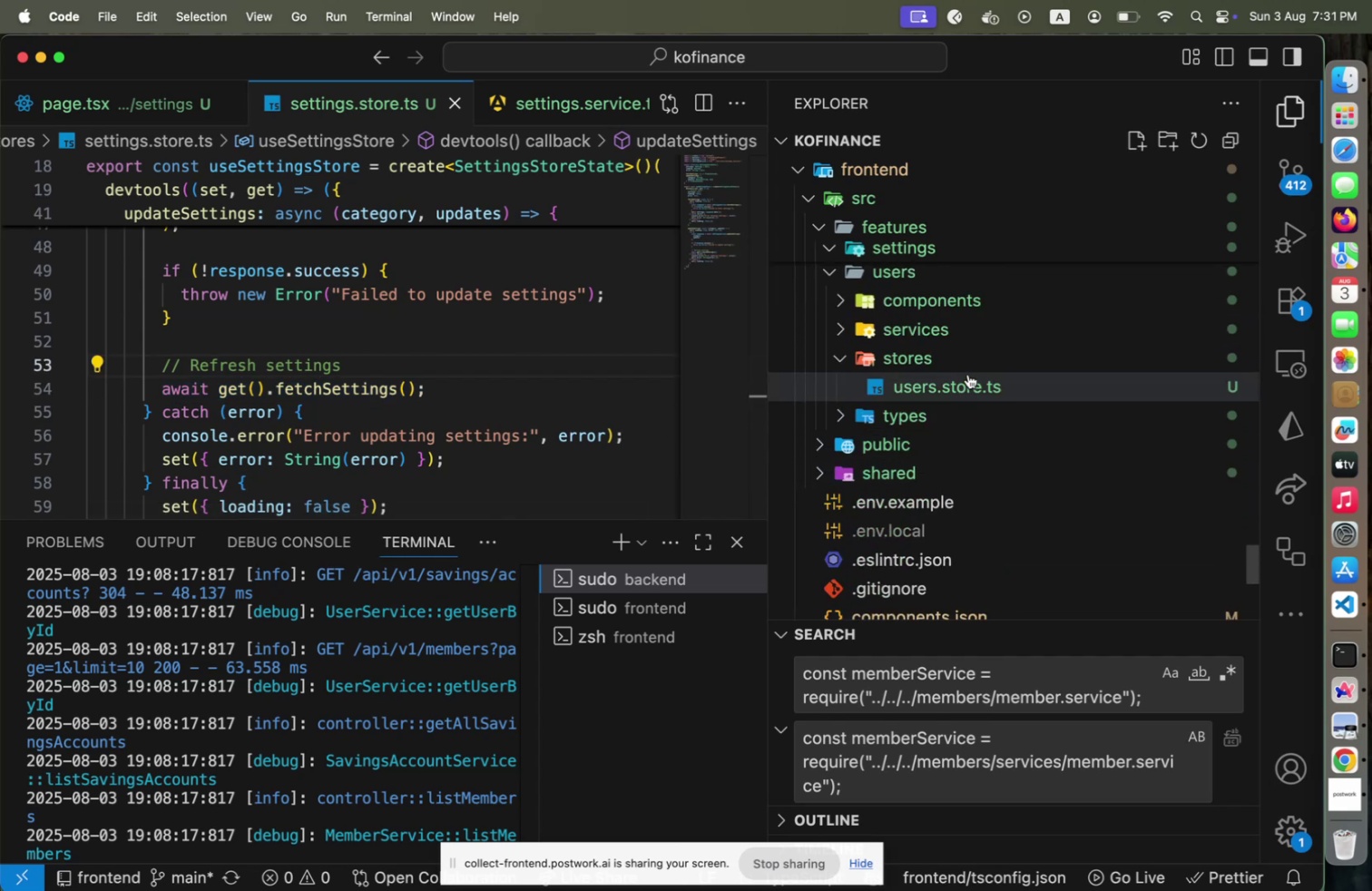 
left_click([968, 374])
 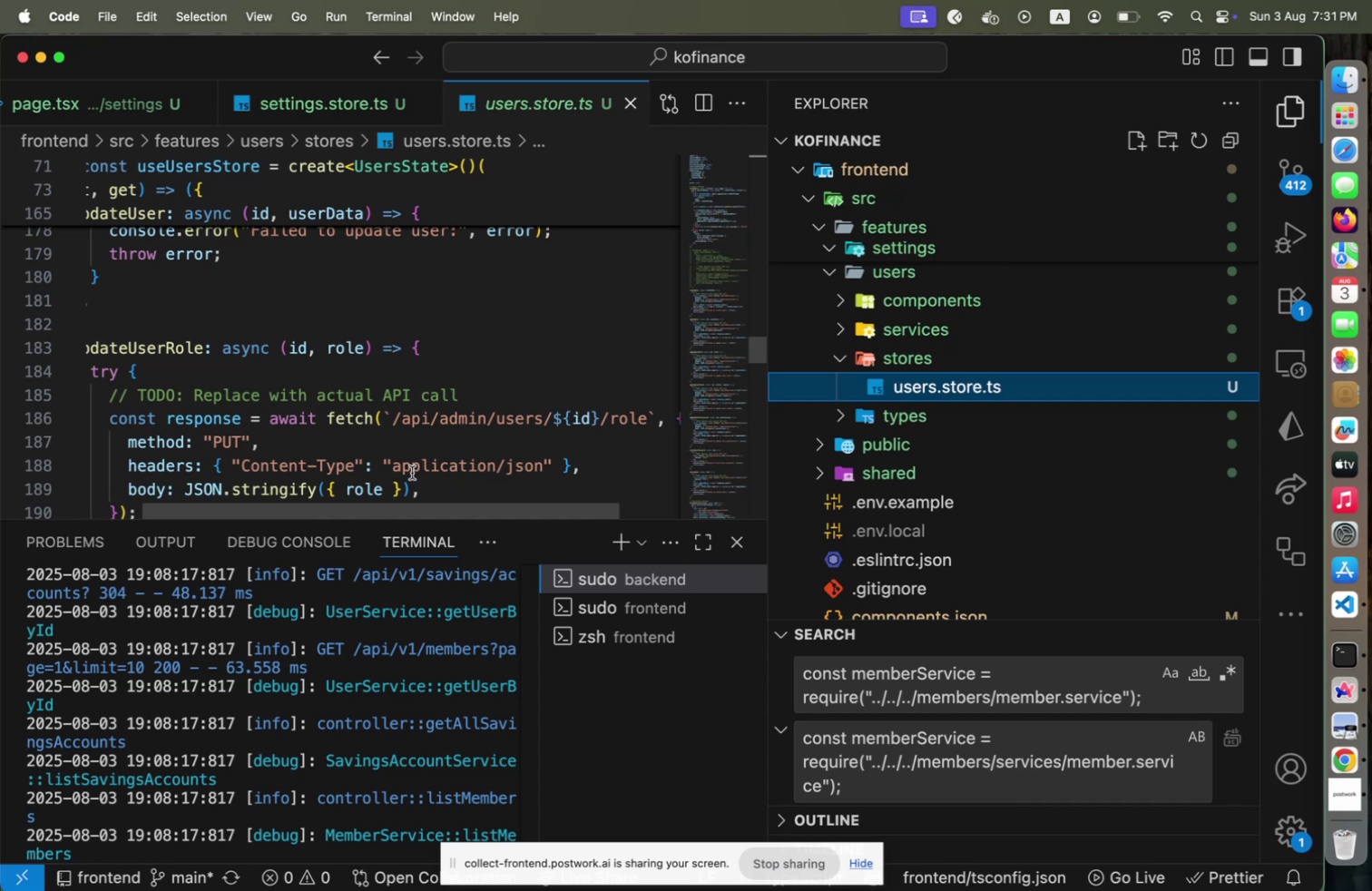 
left_click_drag(start_coordinate=[407, 514], to_coordinate=[282, 514])
 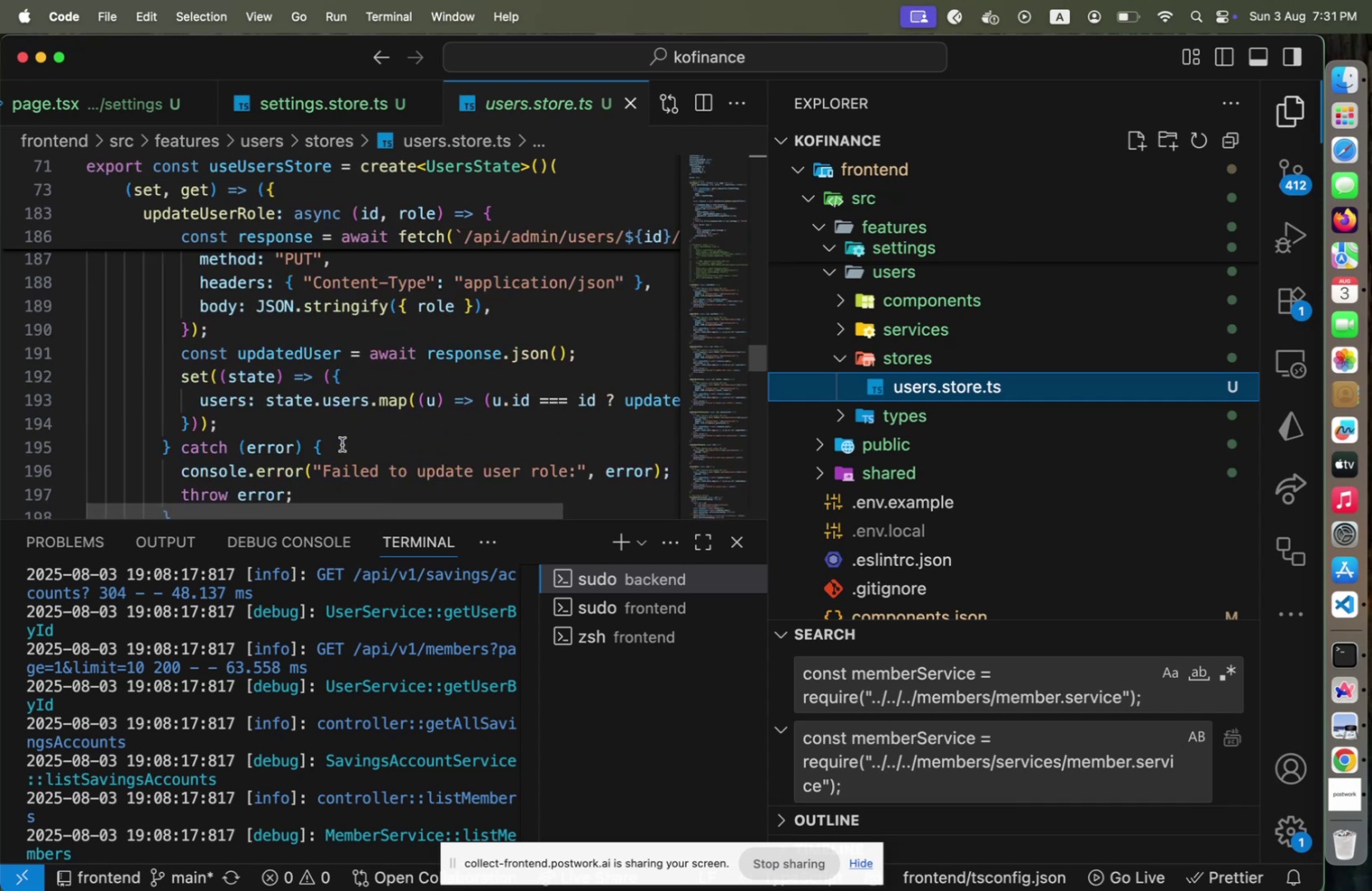 
scroll: coordinate [342, 444], scroll_direction: down, amount: 13.0
 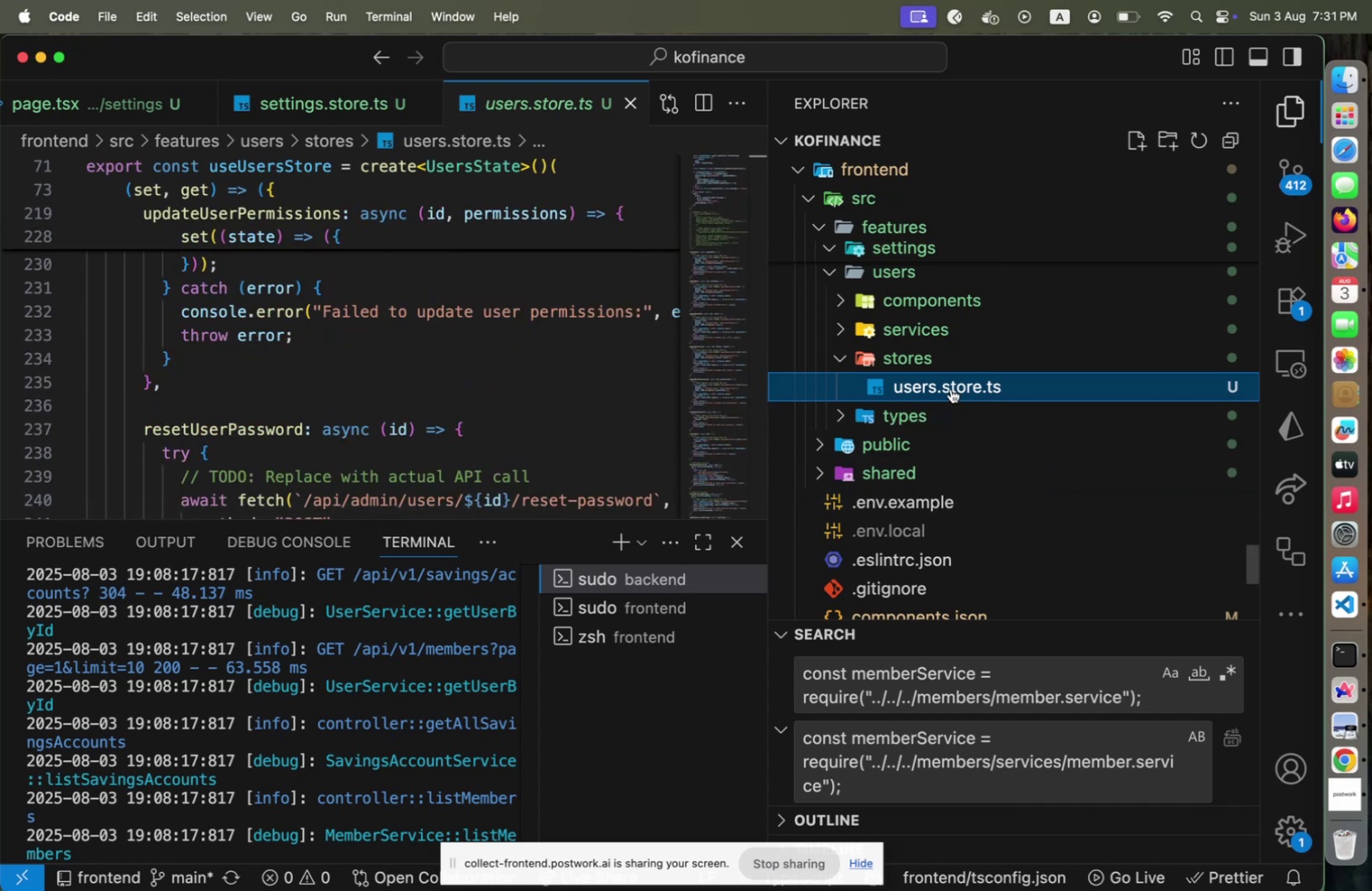 
scroll: coordinate [954, 380], scroll_direction: up, amount: 10.0
 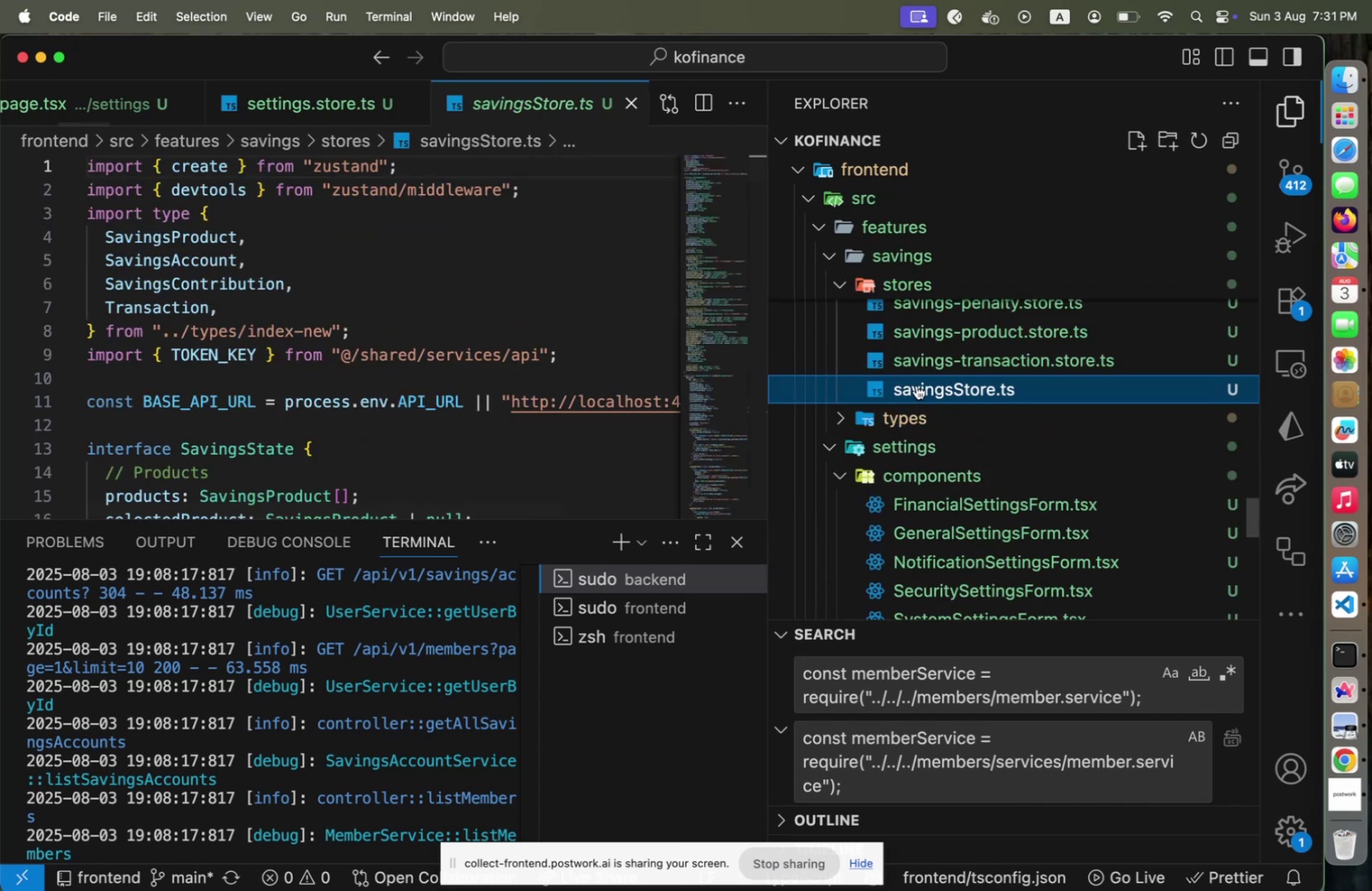 
left_click([954, 380])
 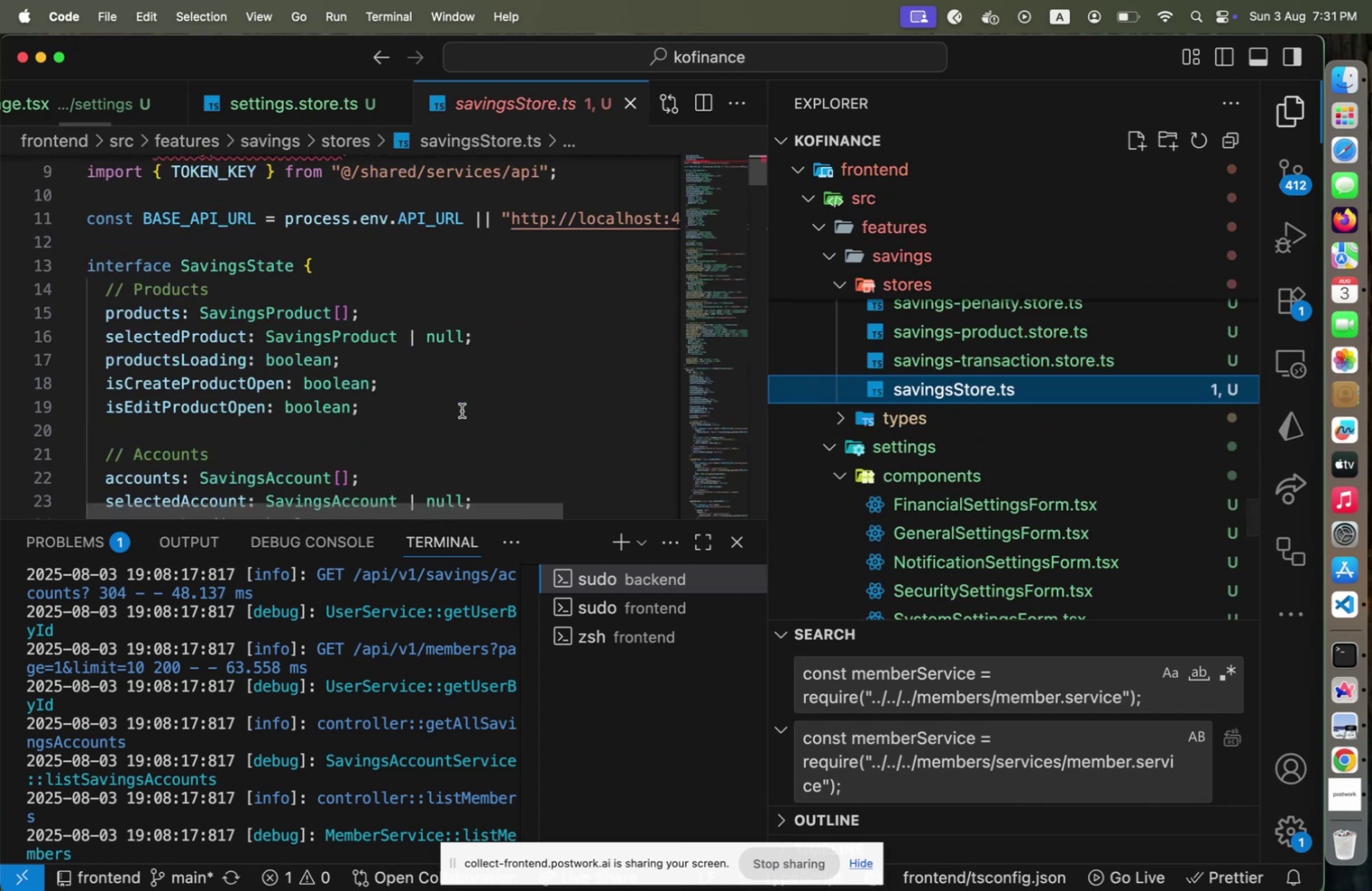 
scroll: coordinate [511, 409], scroll_direction: down, amount: 74.0
 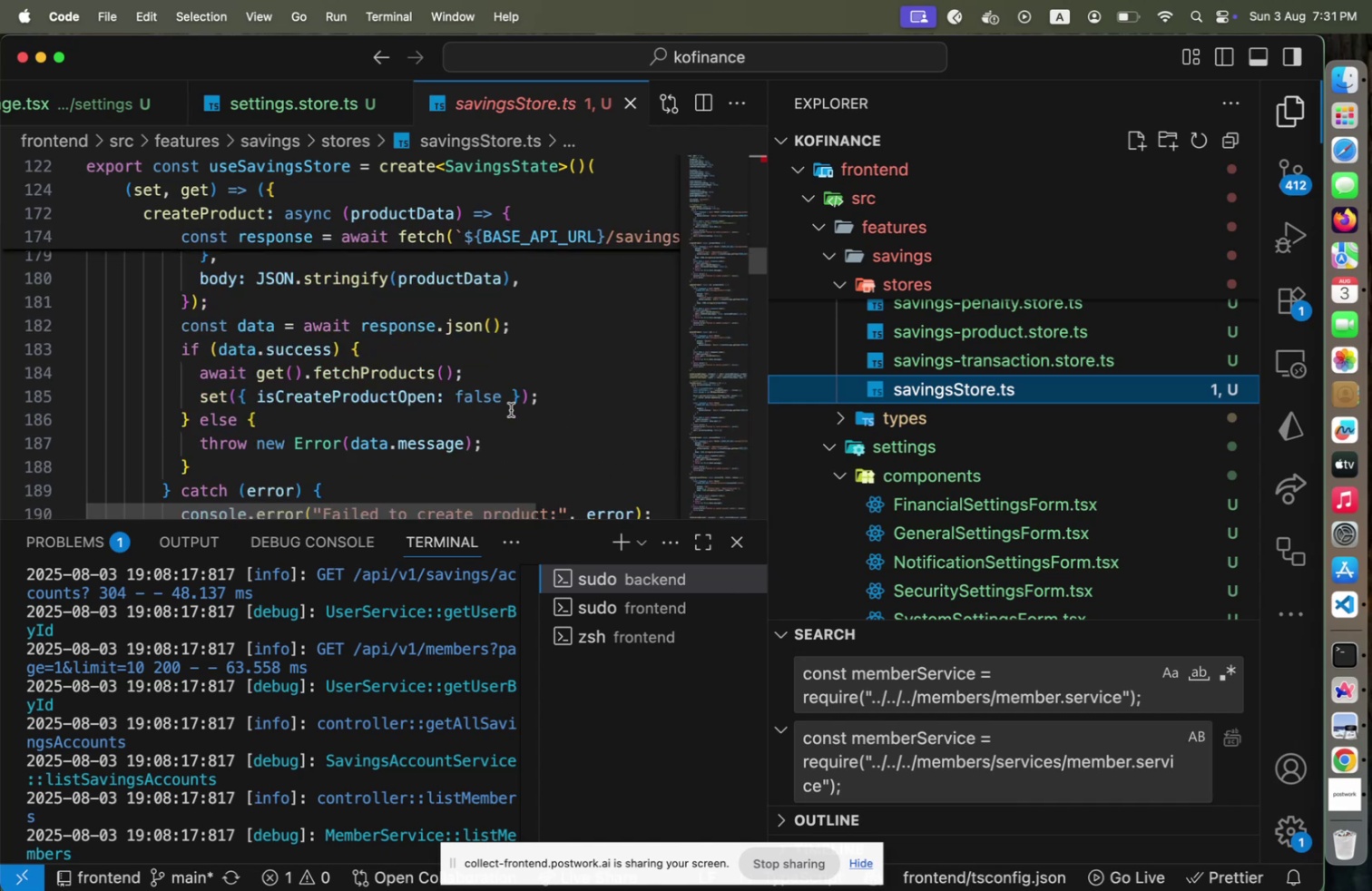 
scroll: coordinate [511, 409], scroll_direction: up, amount: 3.0
 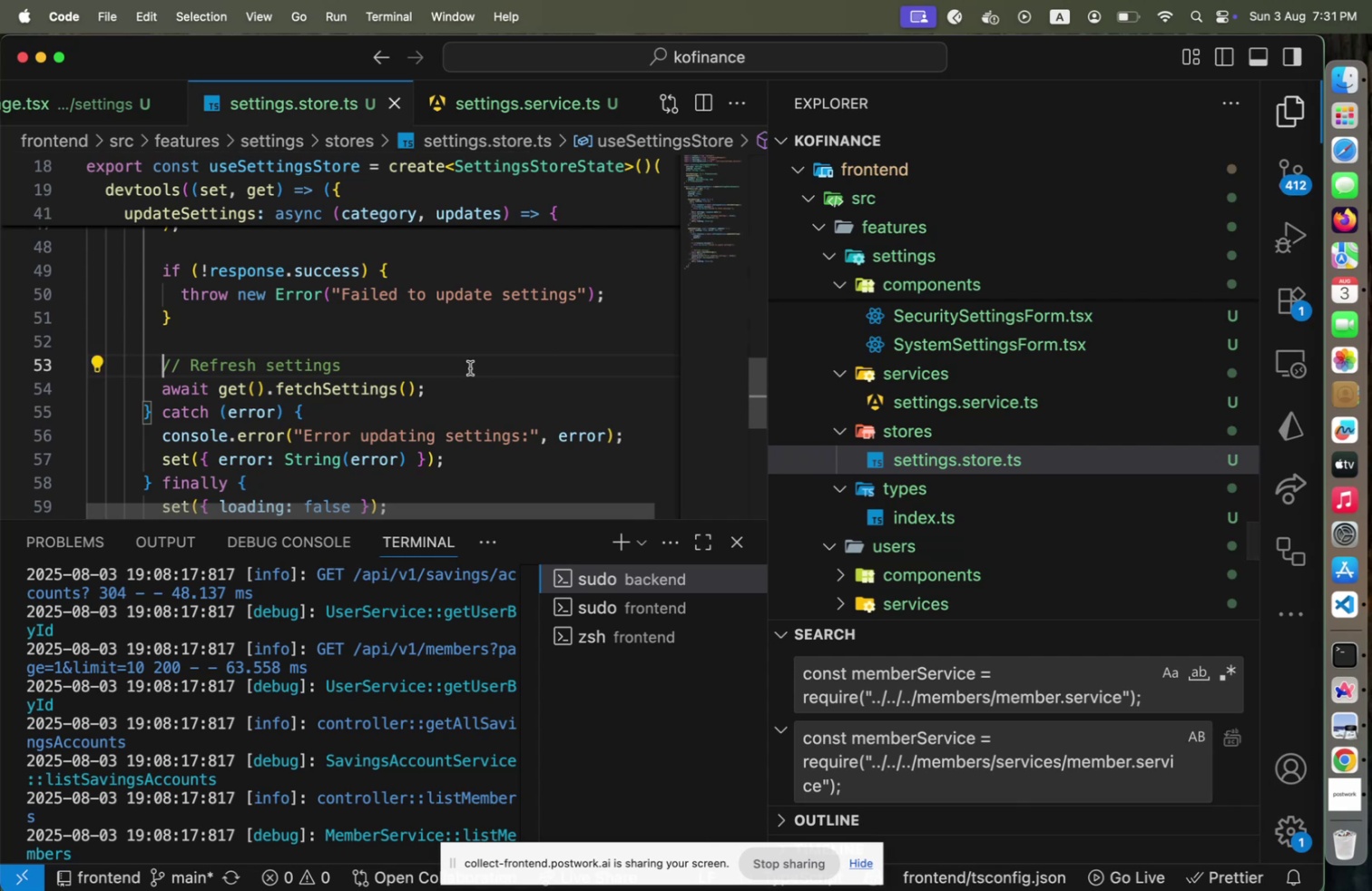 
wait(6.26)
 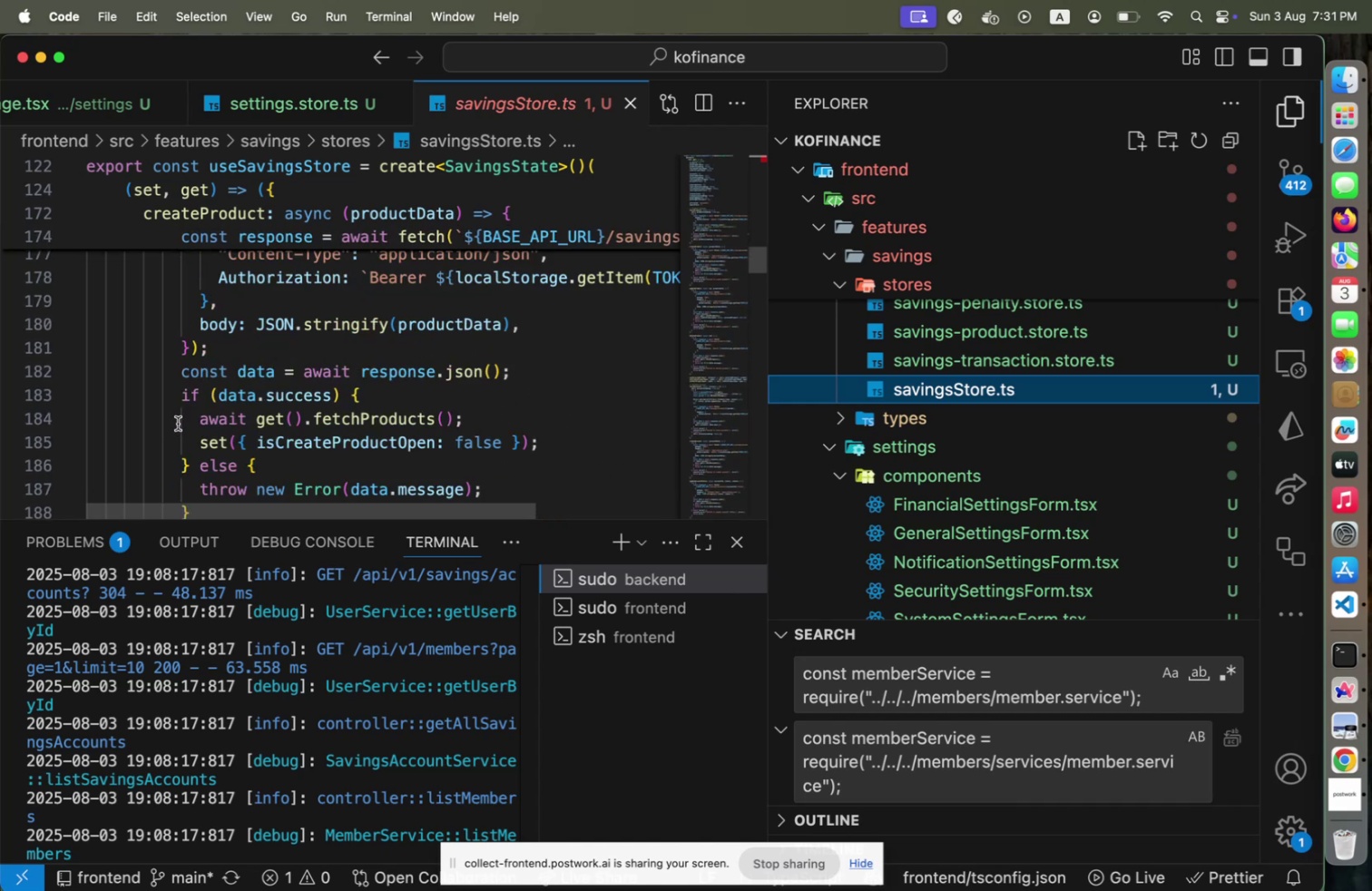 
key(Enter)
 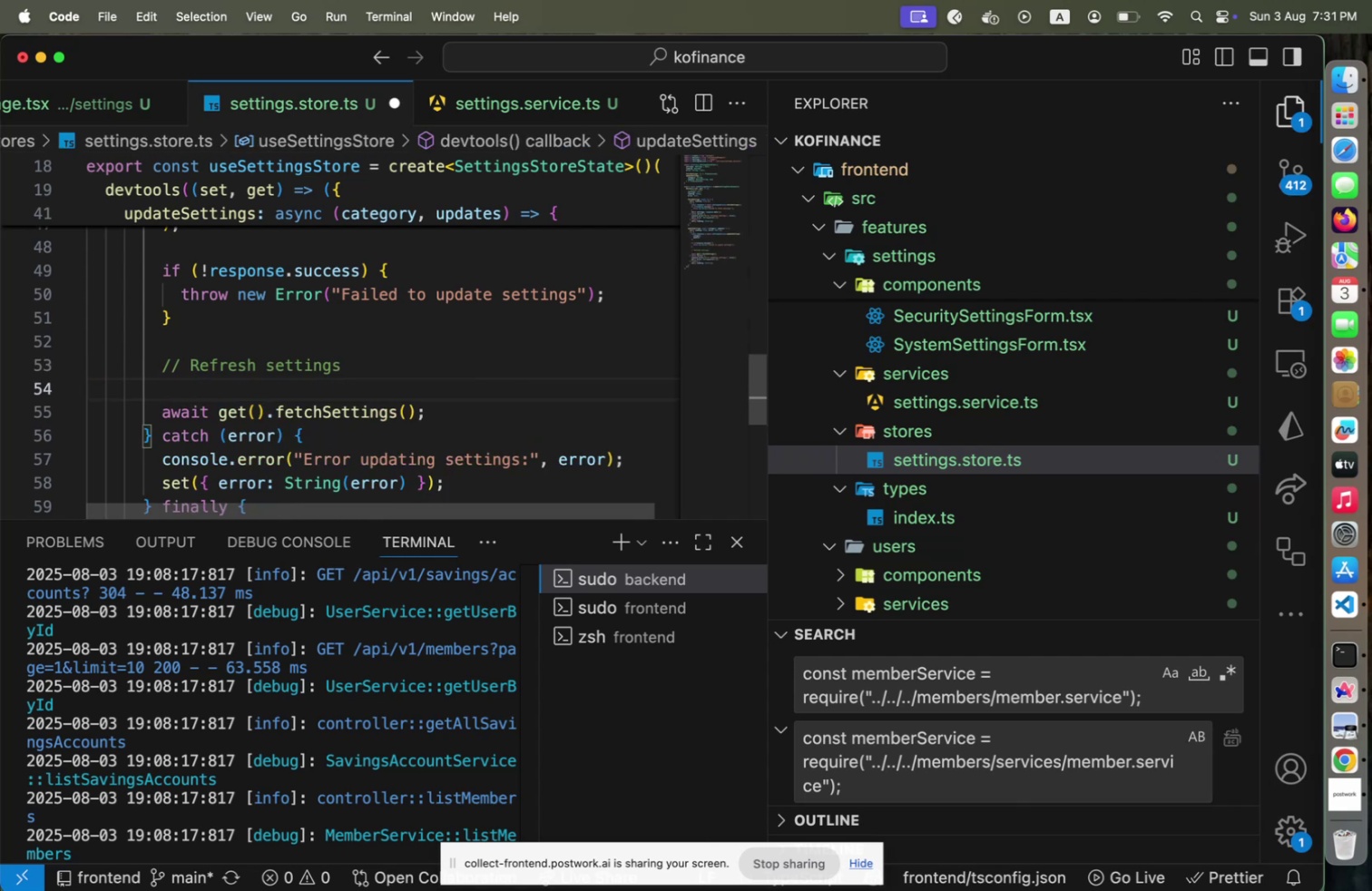 
key(Shift+Home)
 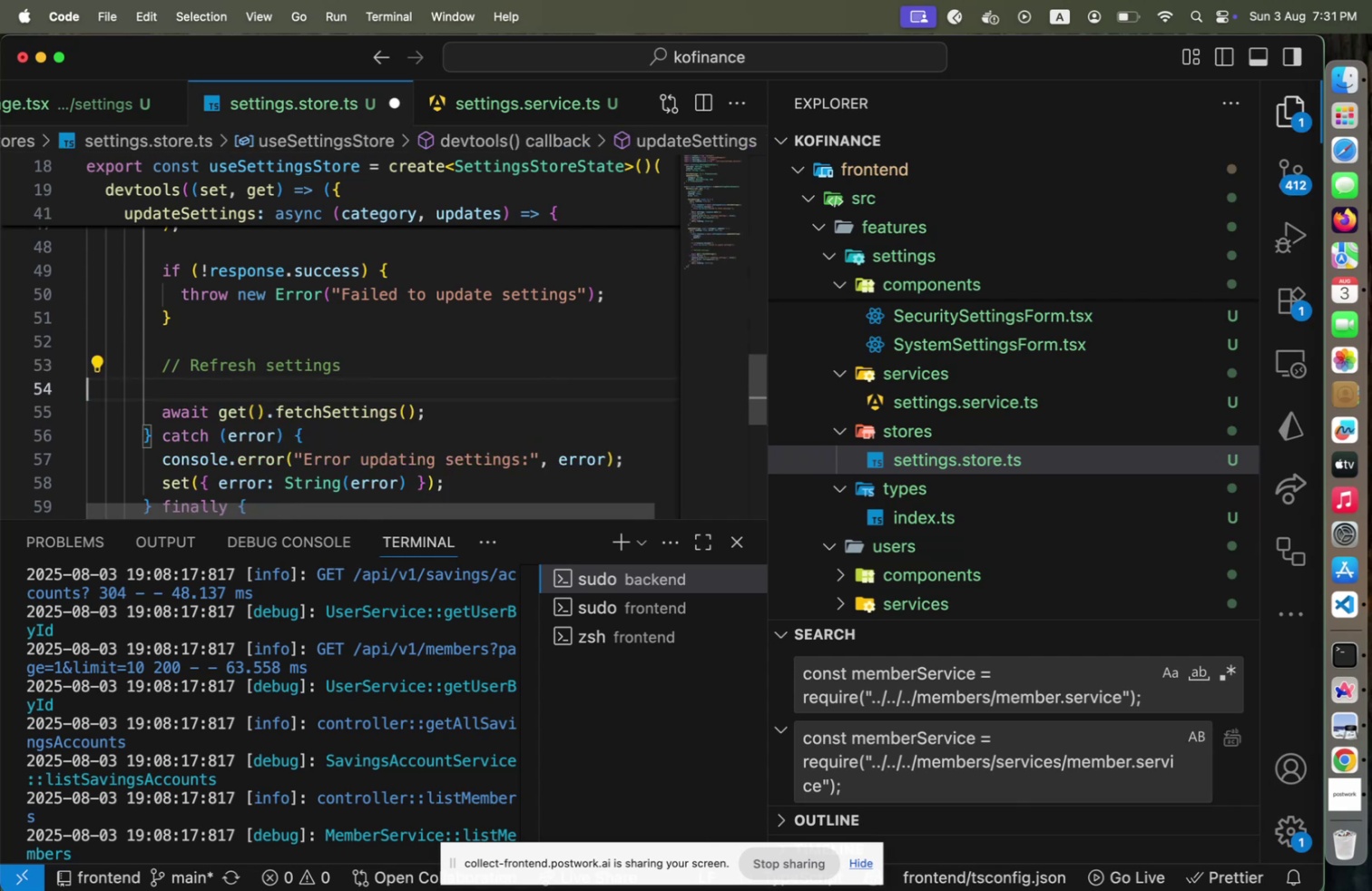 
key(Backspace)
 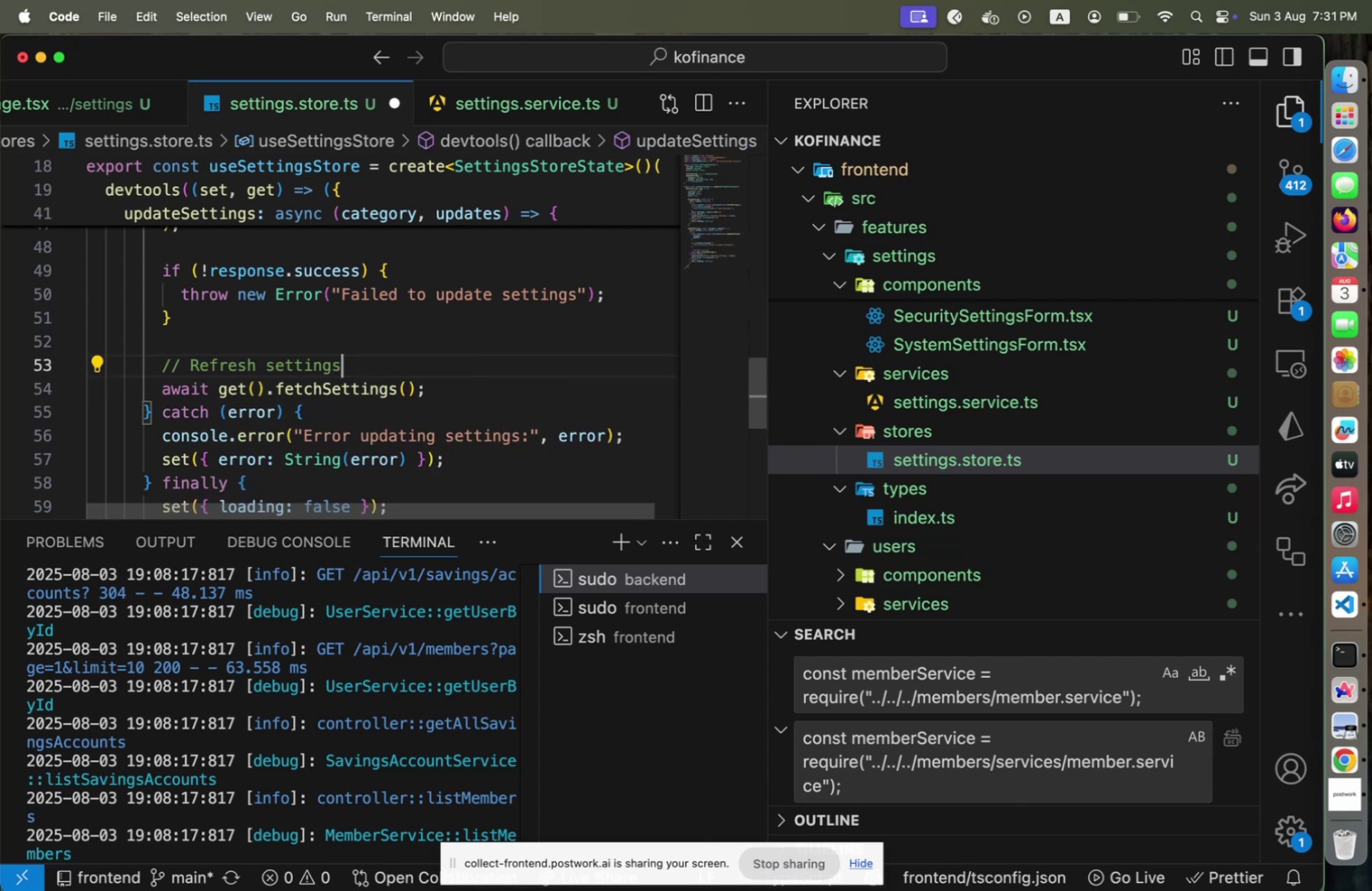 
key(Backspace)
 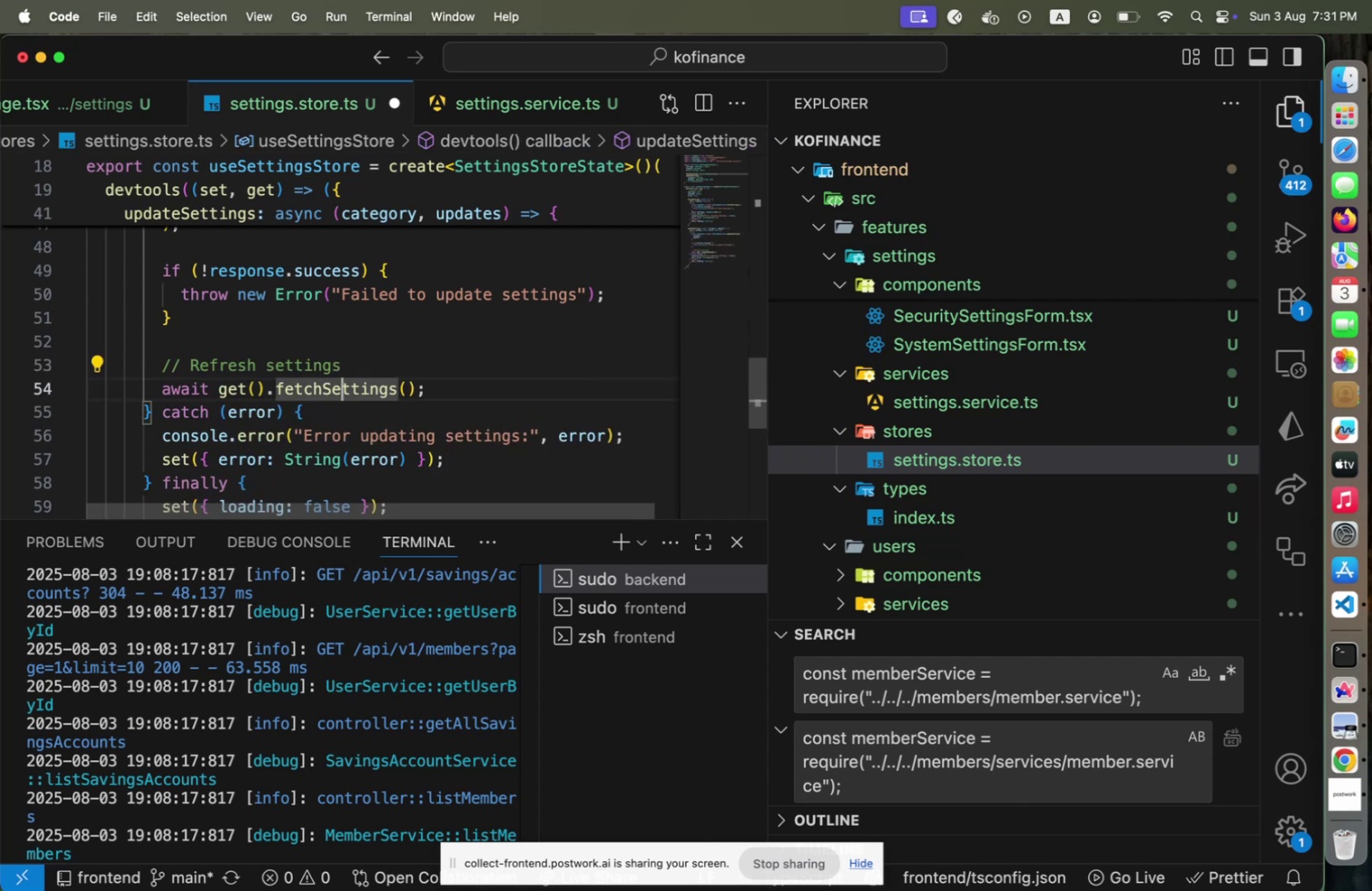 
key(ArrowDown)
 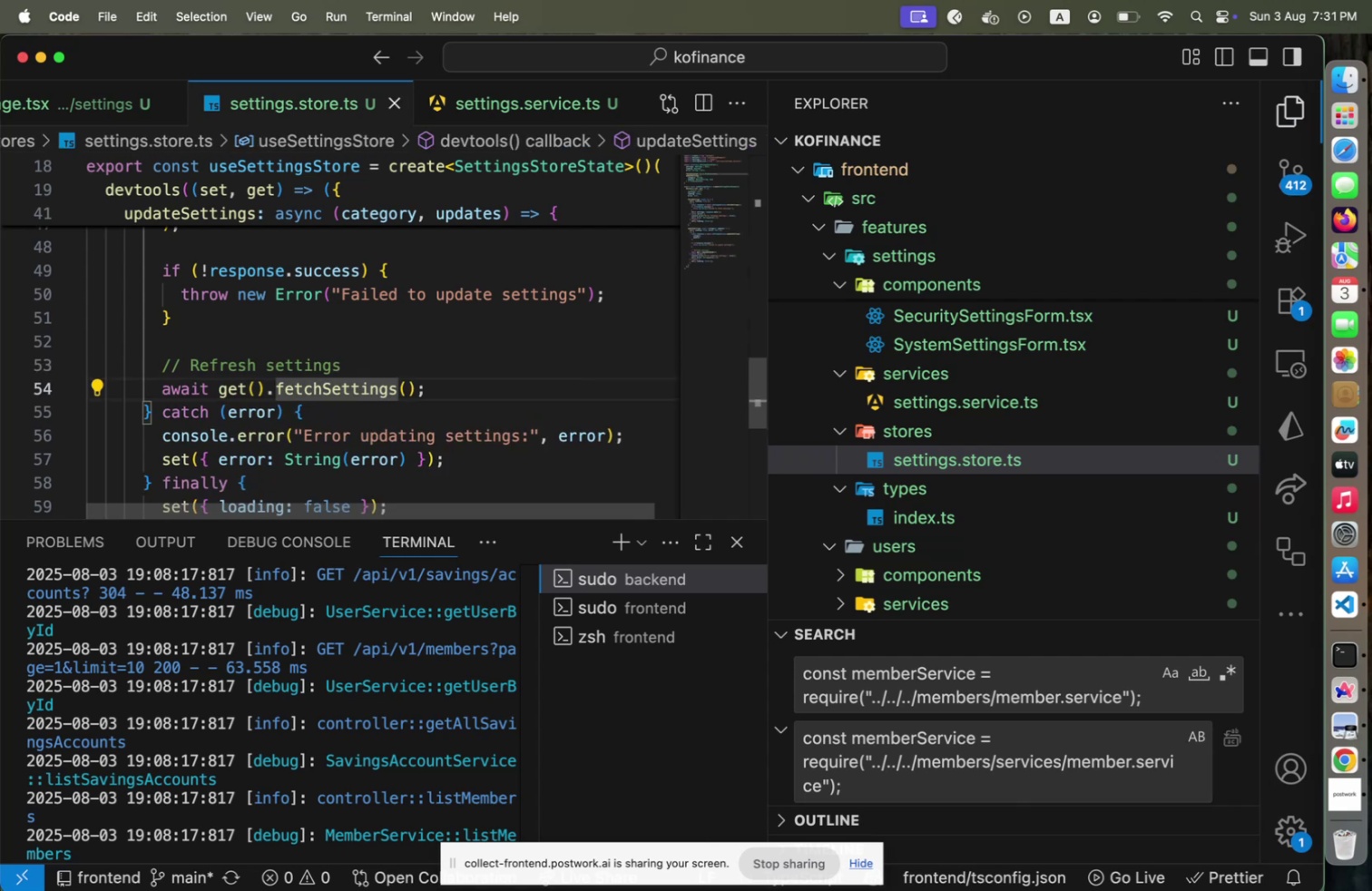 
key(Meta+CommandLeft)
 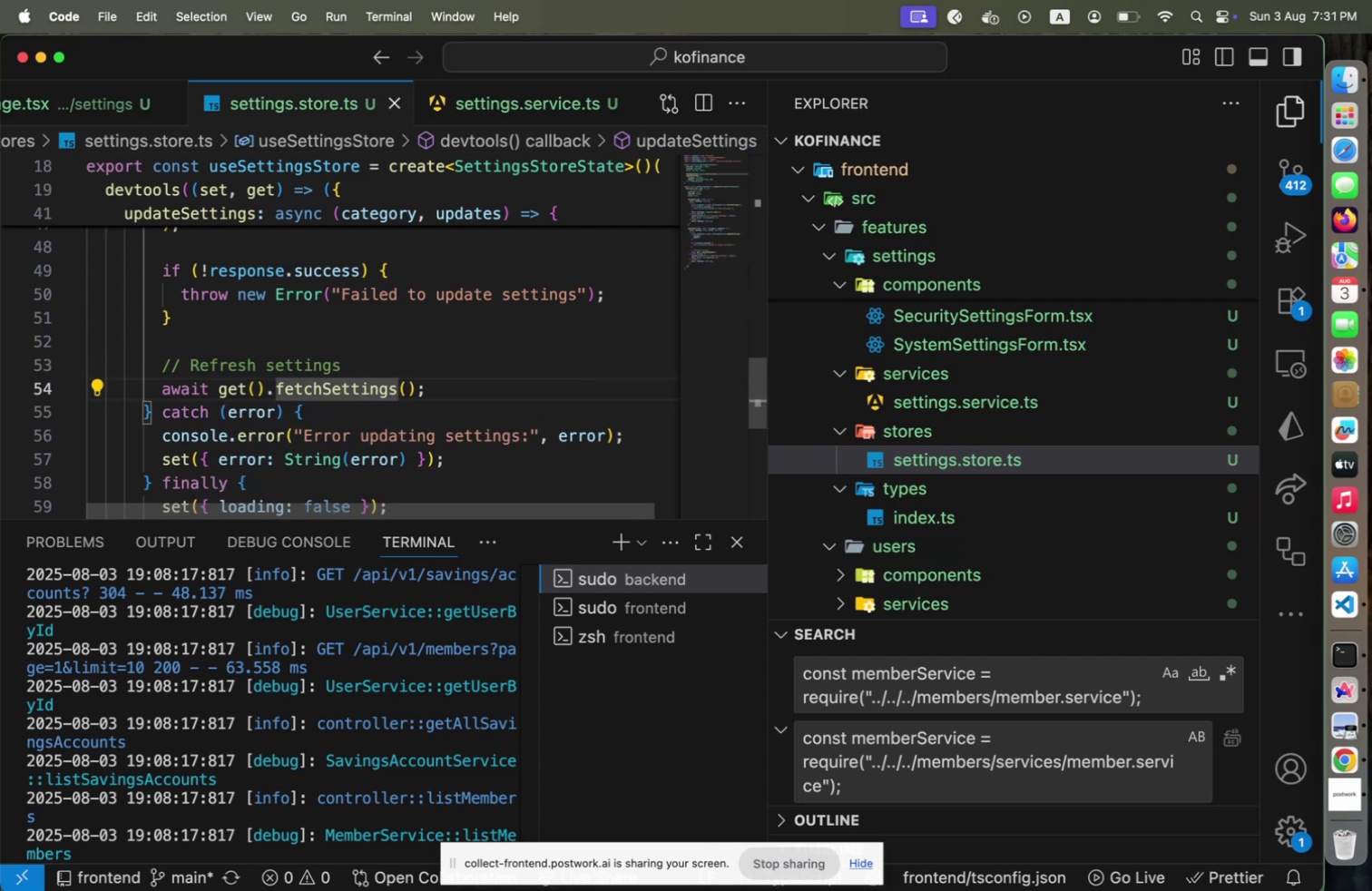 
key(Meta+S)
 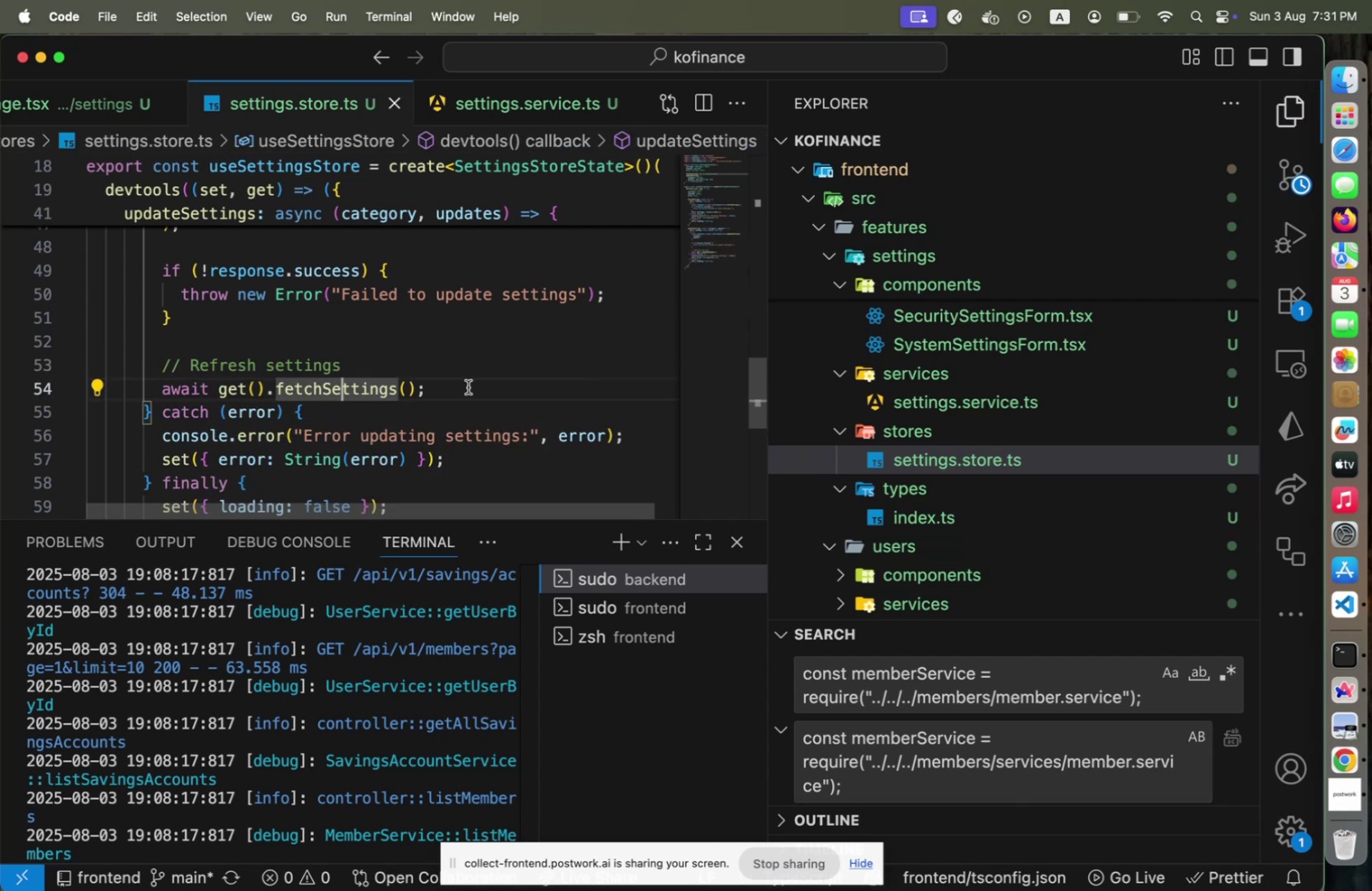 
key(Meta+CommandLeft)
 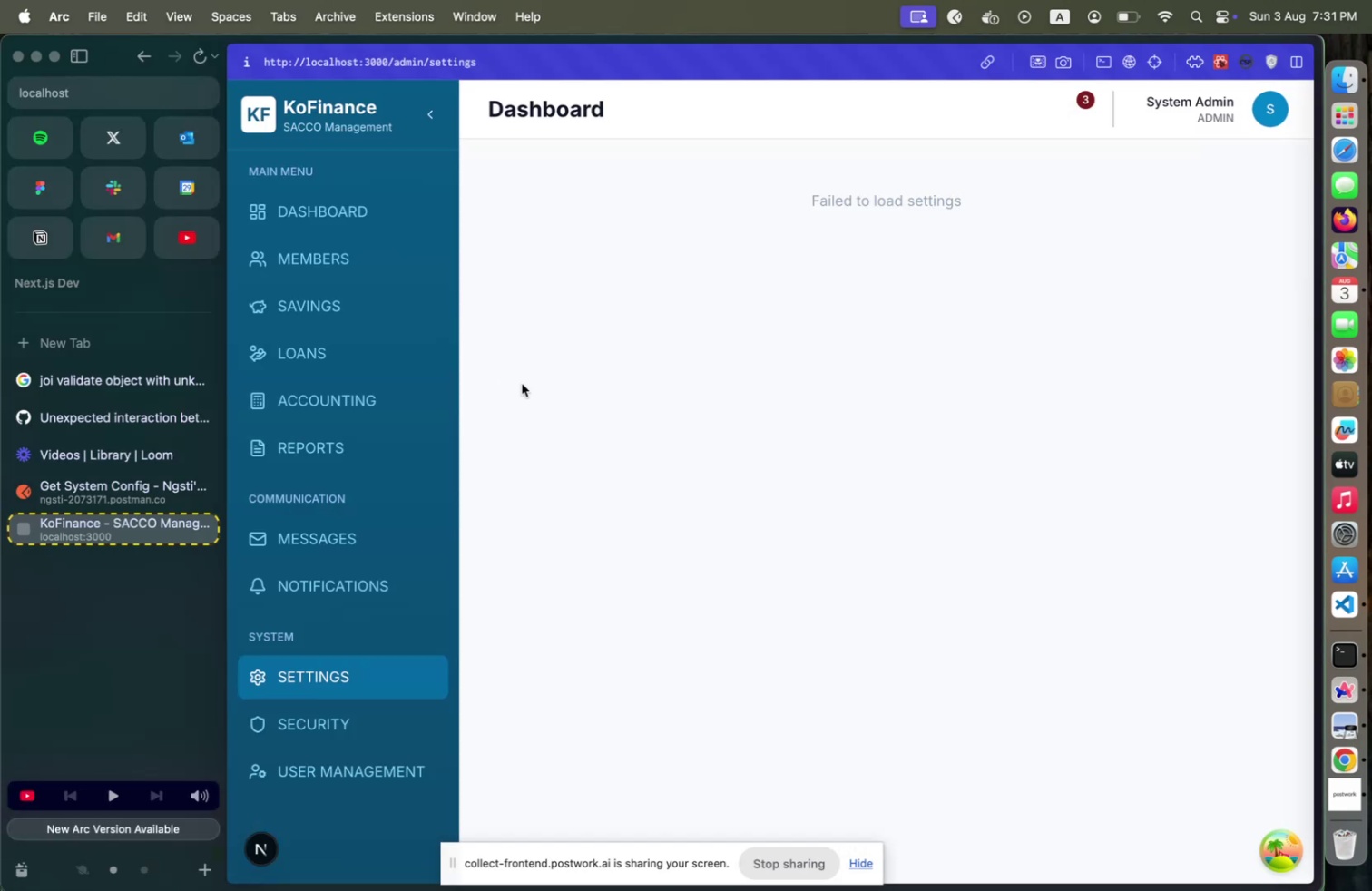 
key(Meta+Tab)
 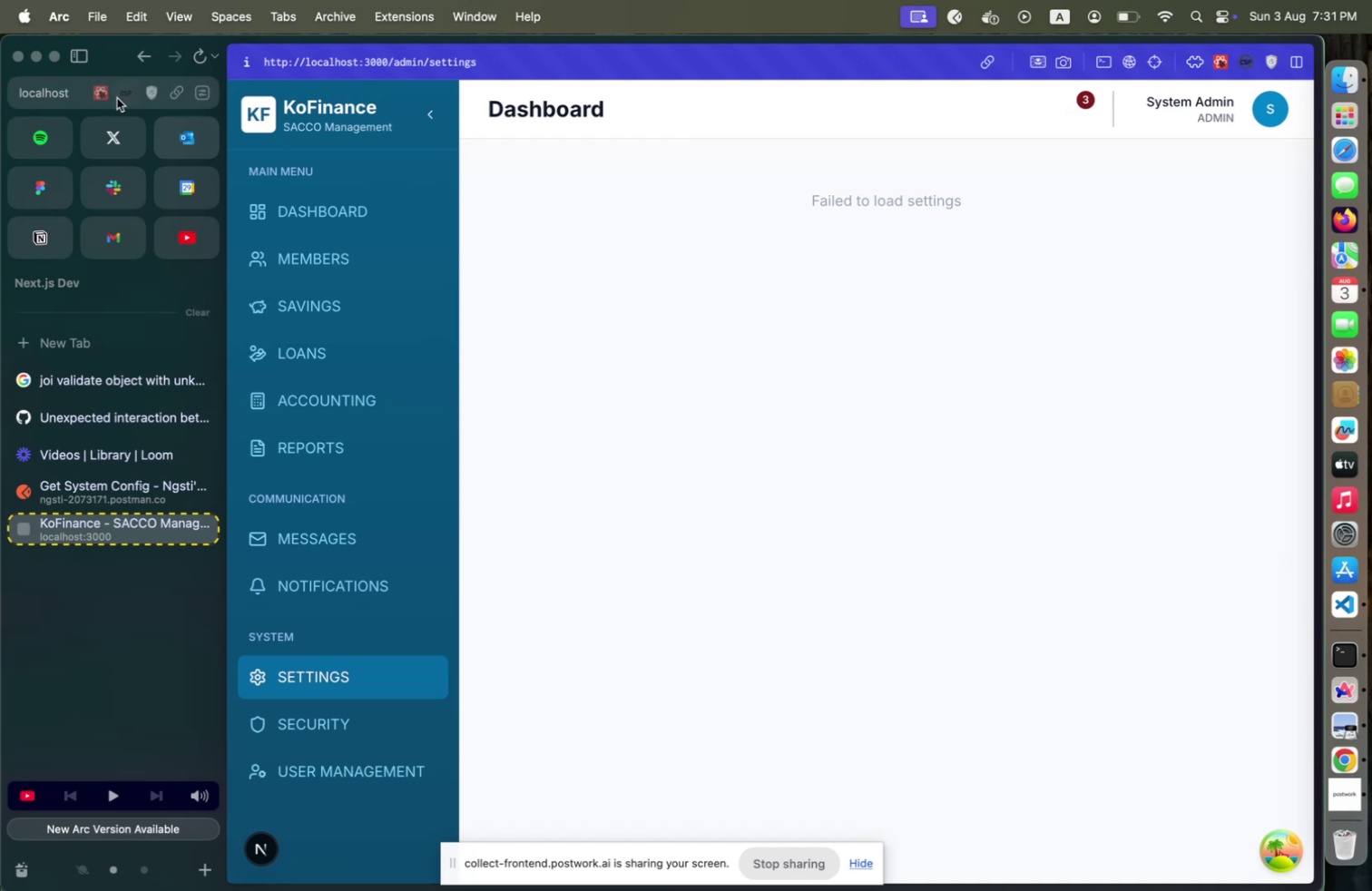 
left_click([102, 92])
 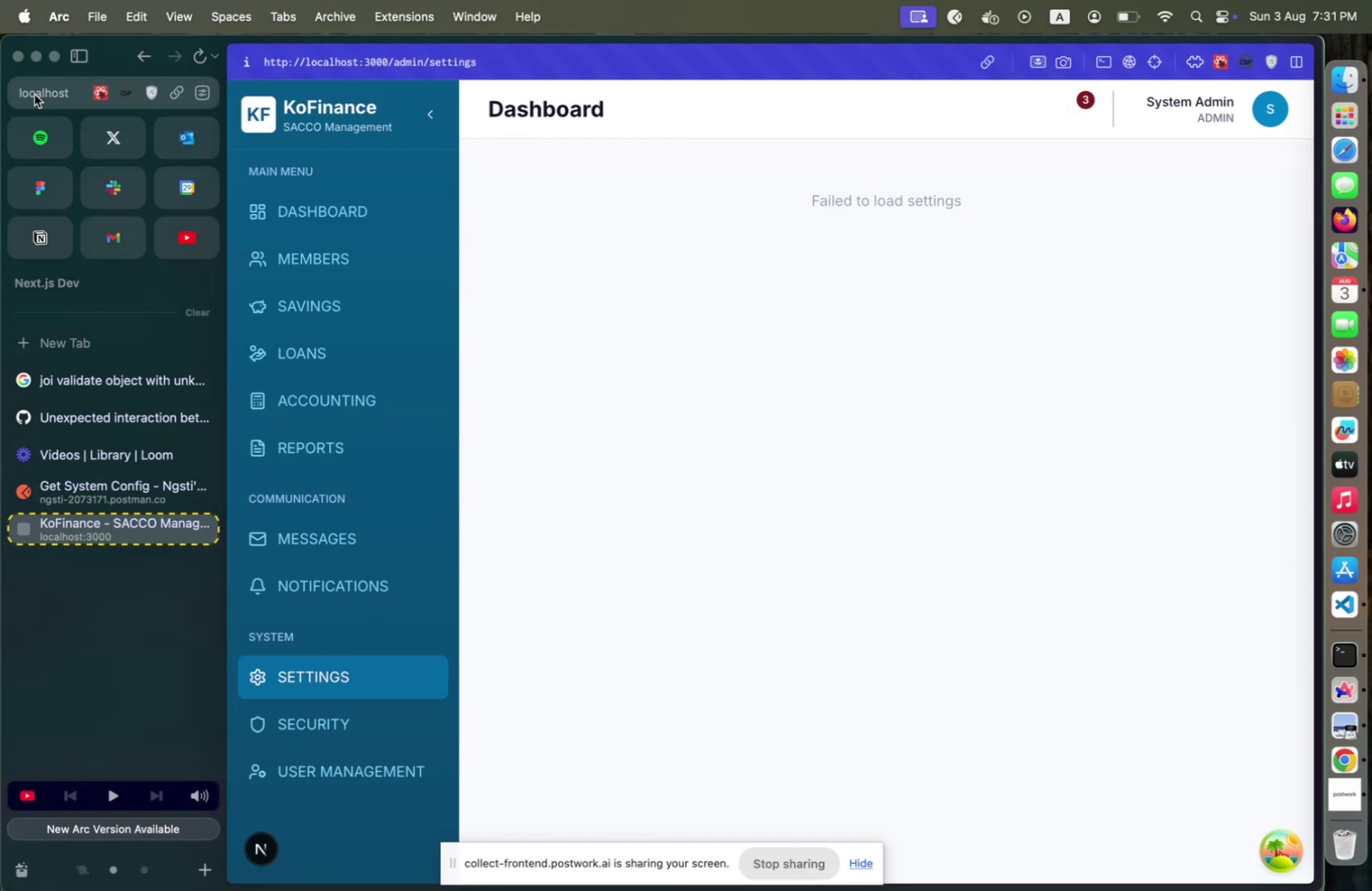 
left_click([34, 94])
 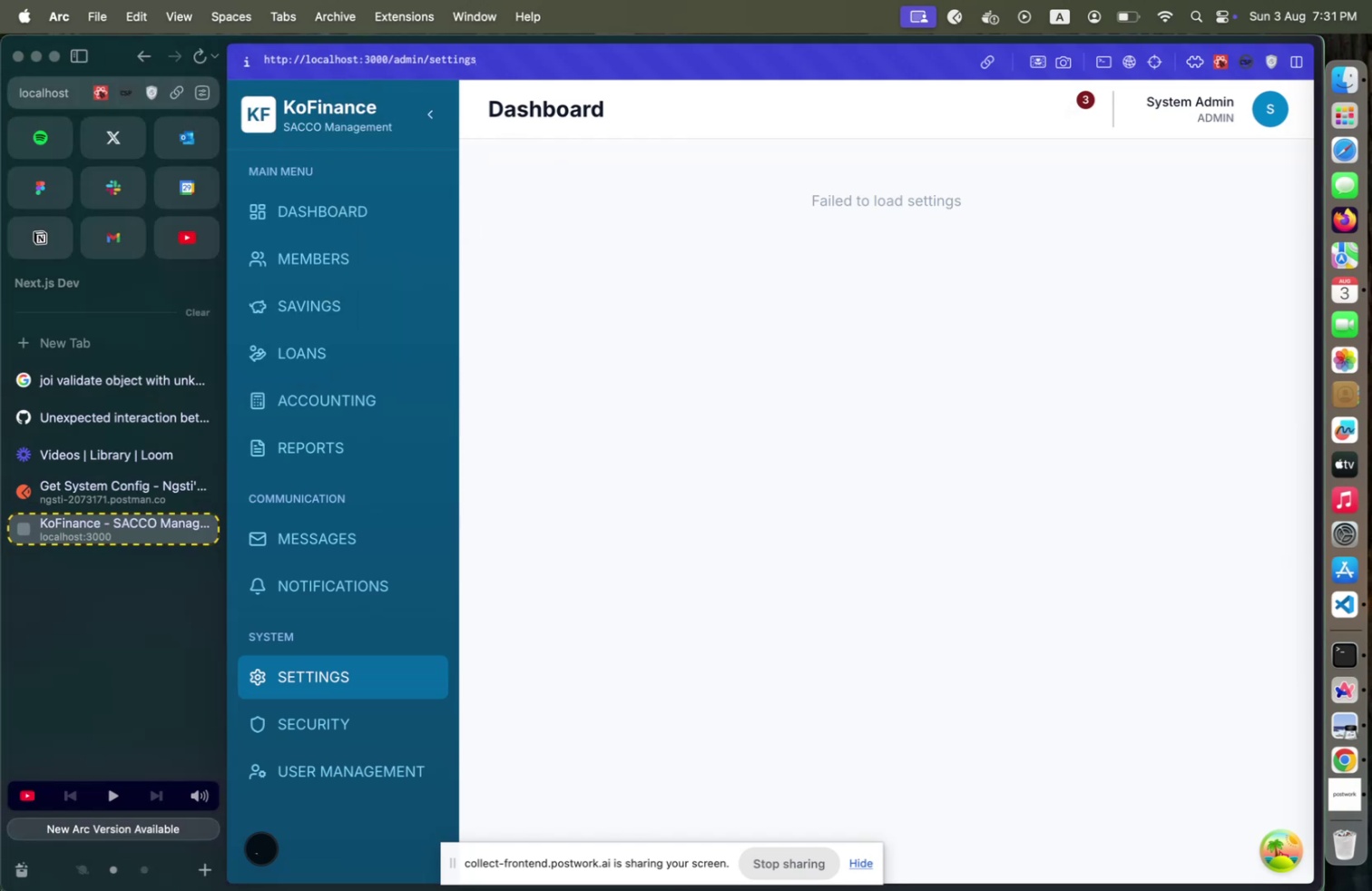 
key(Enter)
 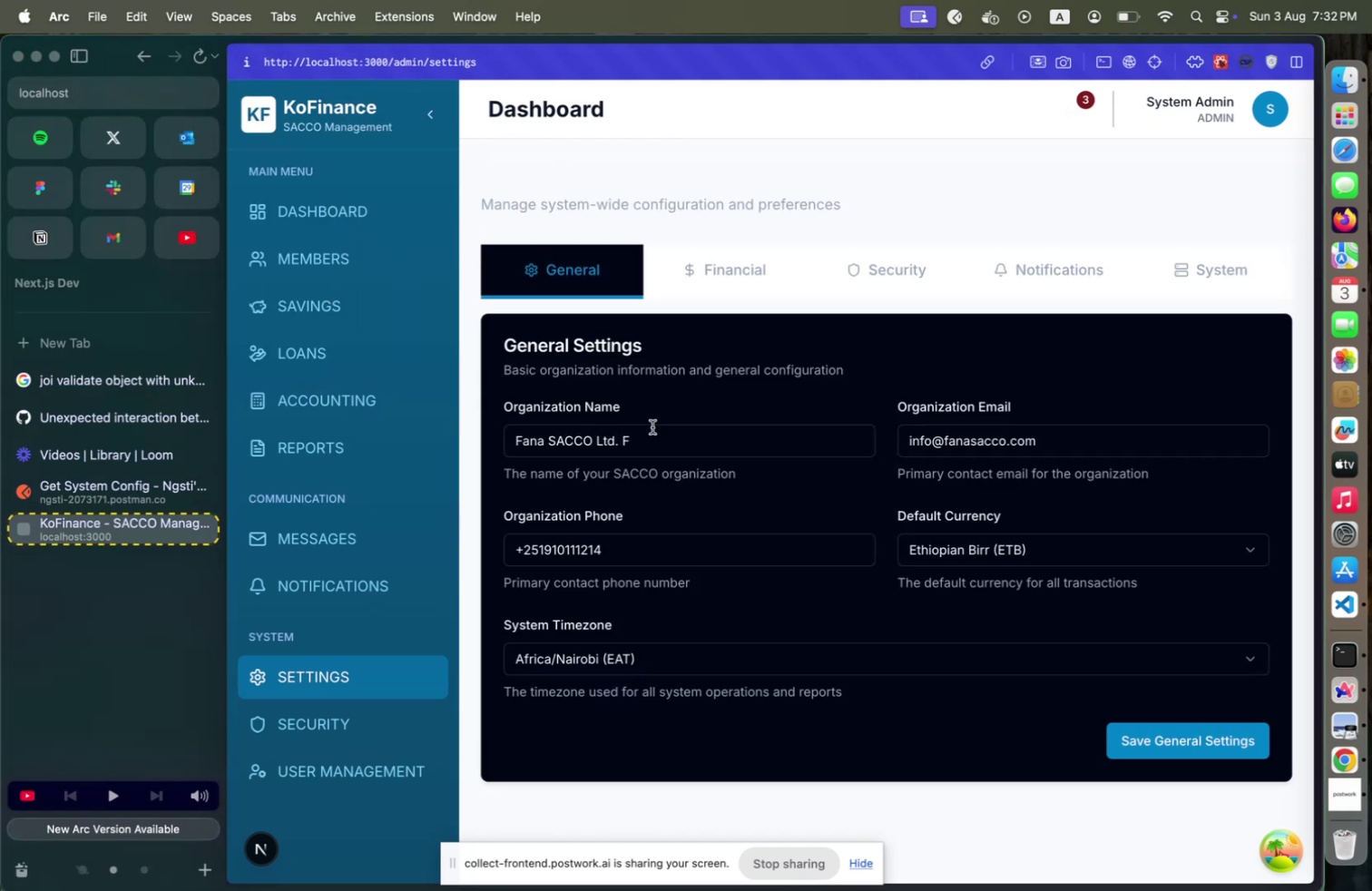 
left_click([661, 441])
 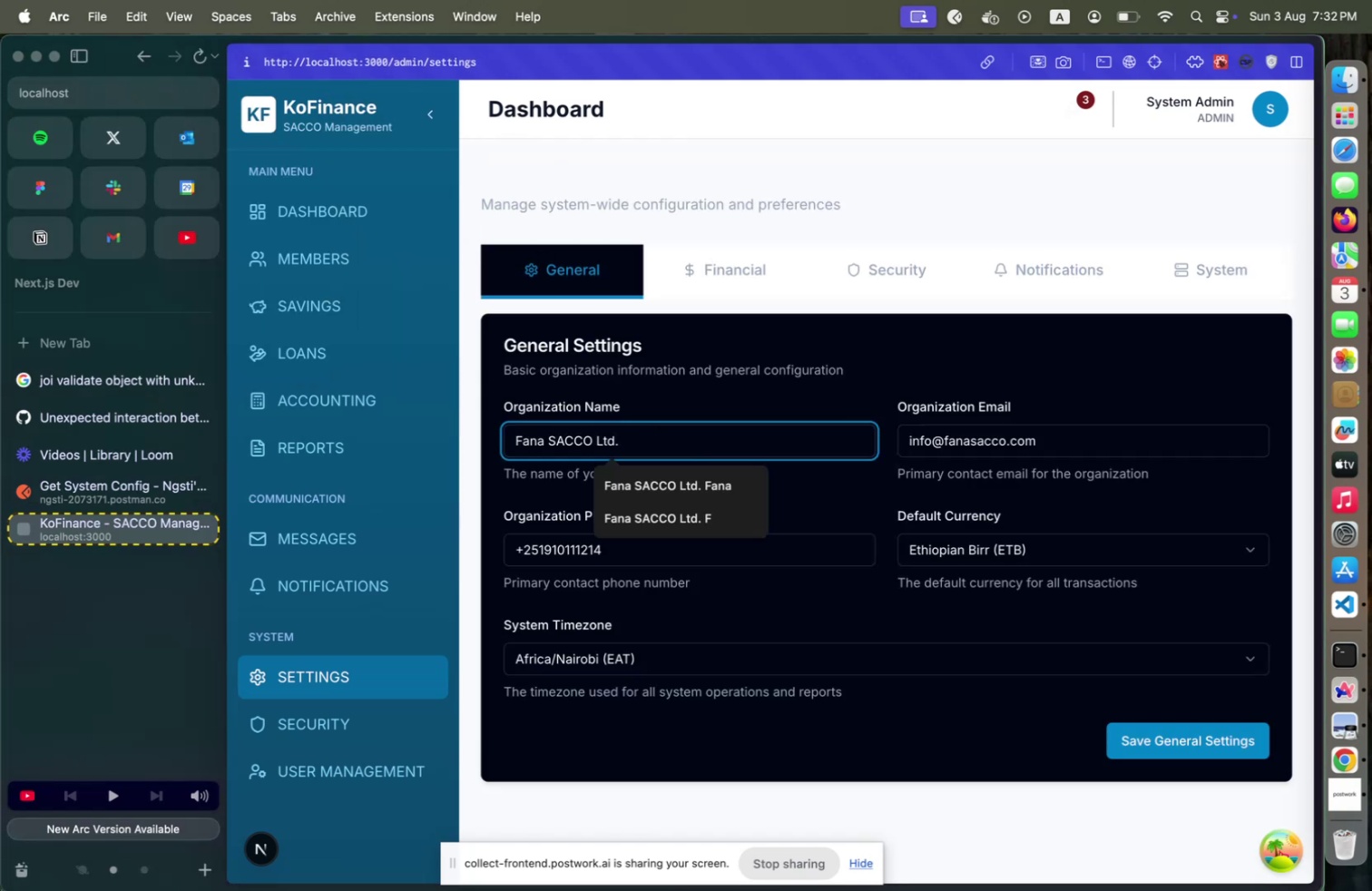 
key(Backspace)
 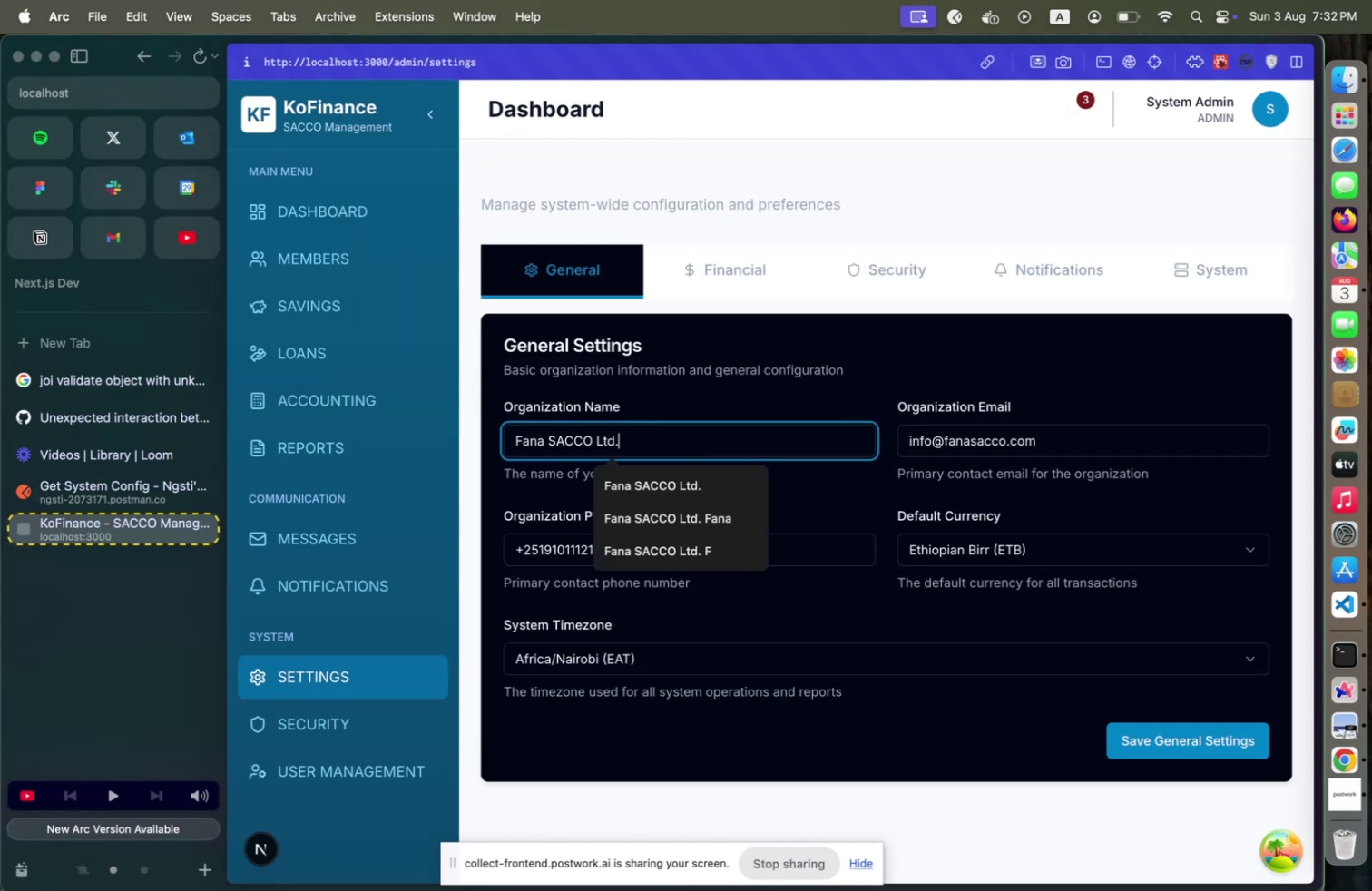 
key(Backspace)
 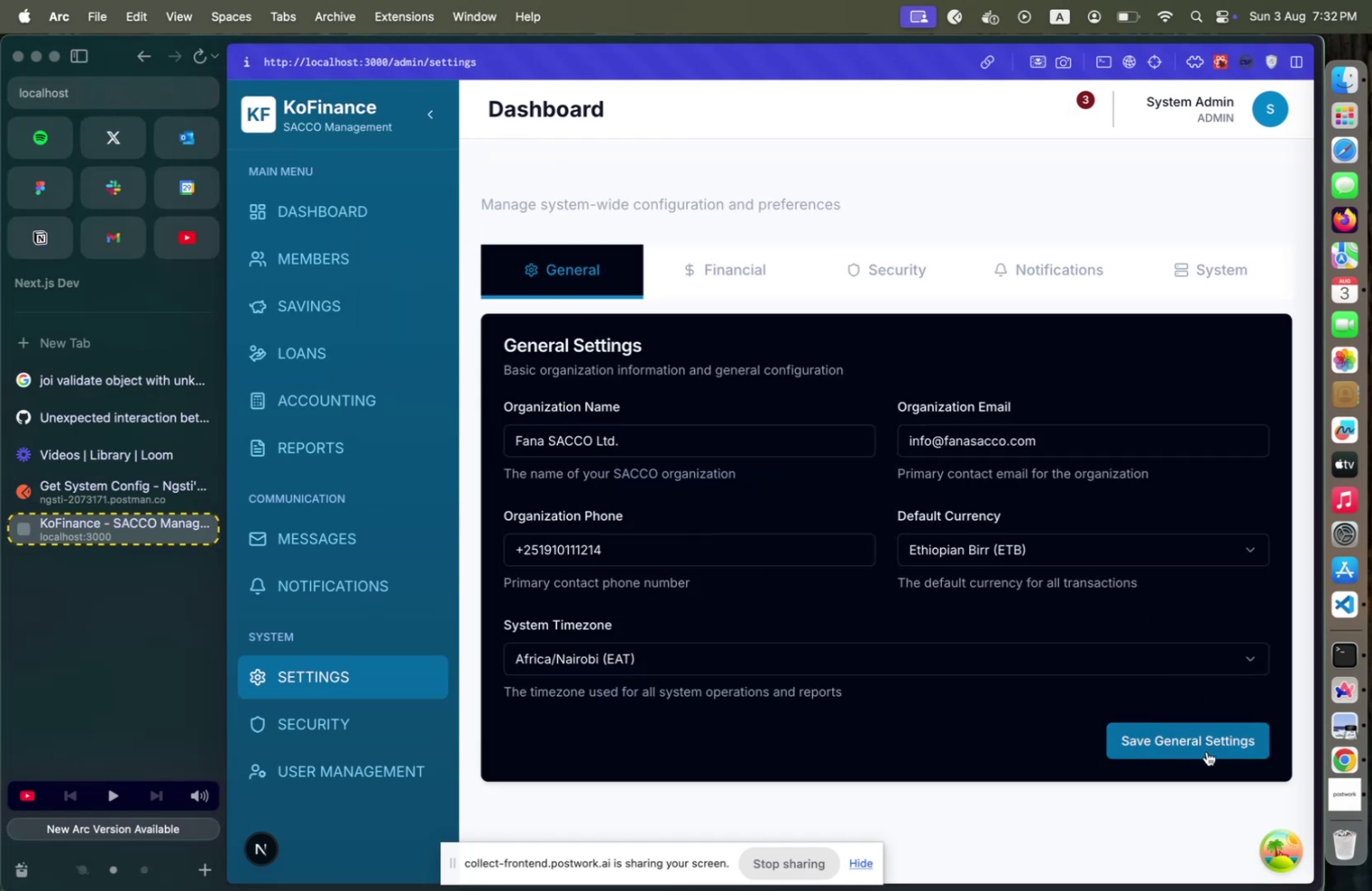 
left_click([1207, 750])
 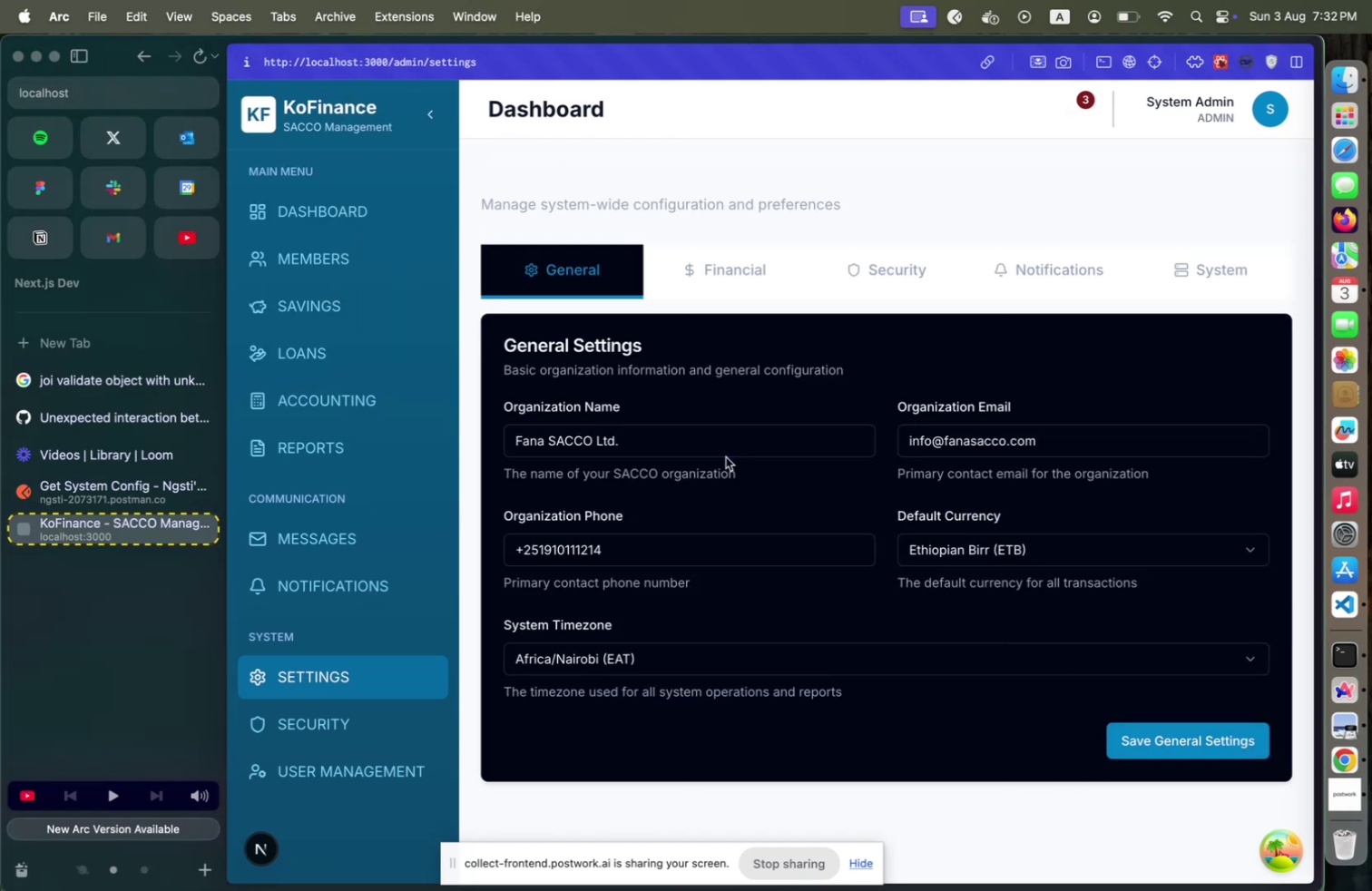 
left_click([726, 456])
 